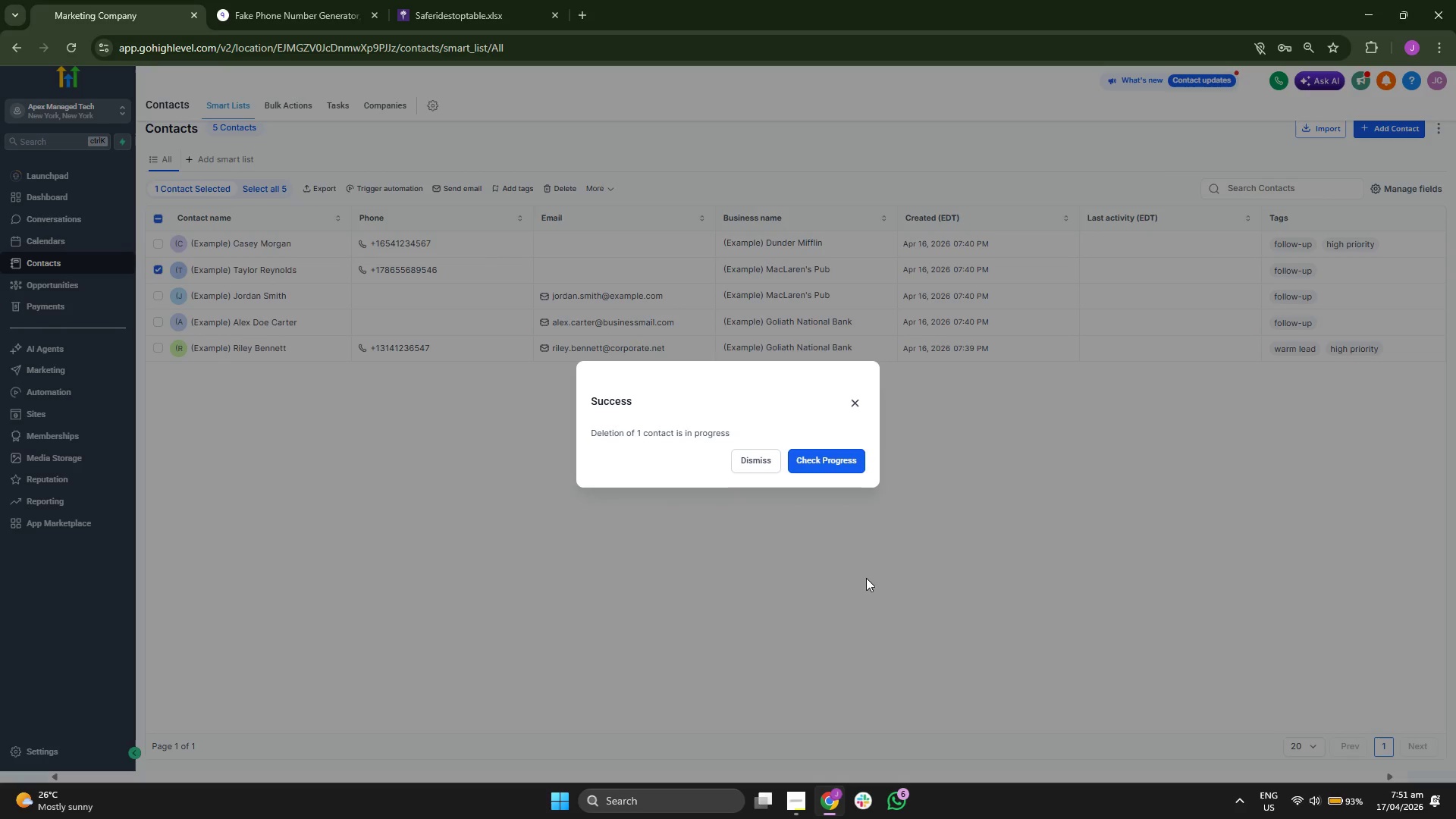 
left_click([745, 464])
 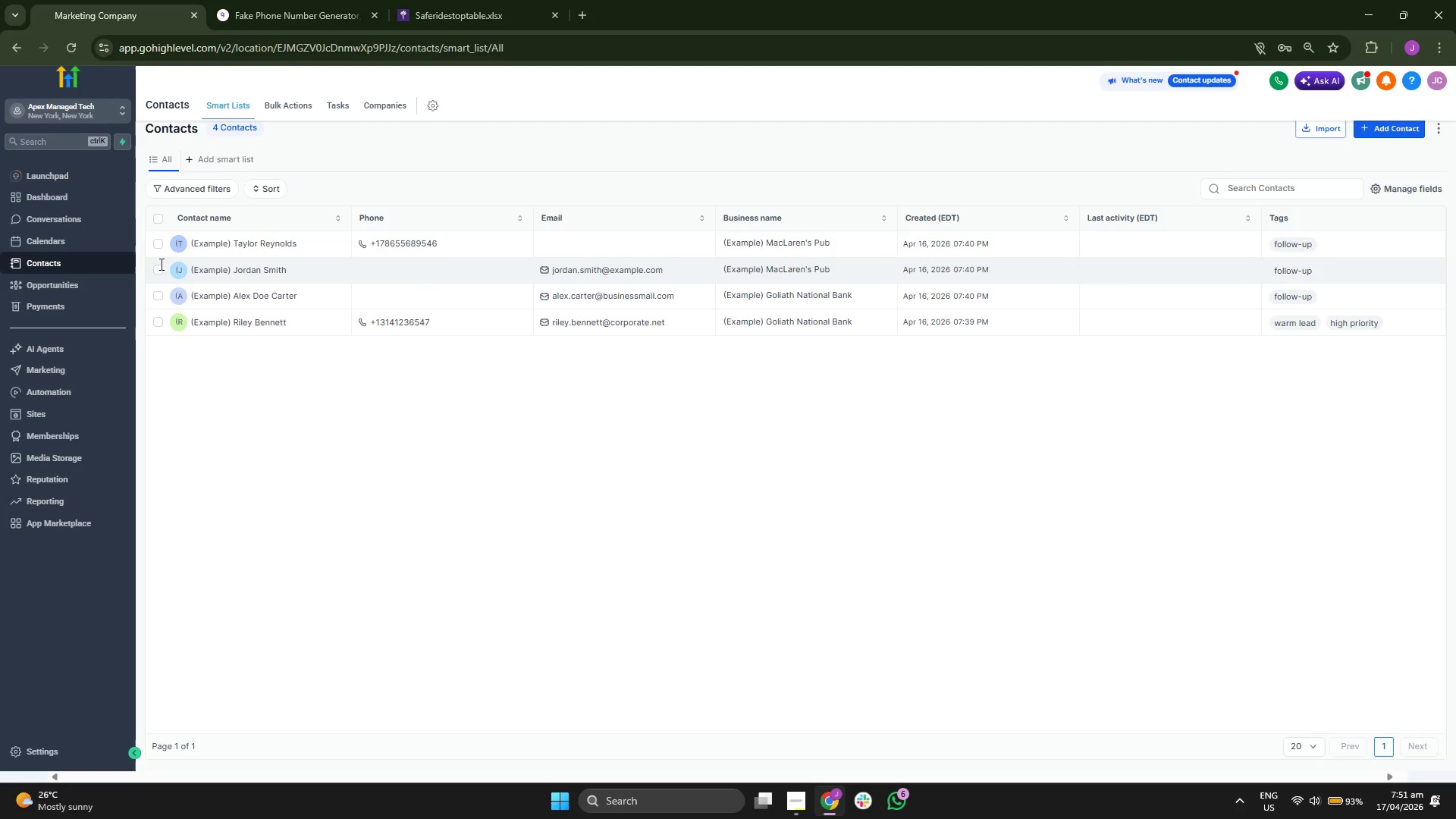 
left_click([160, 268])
 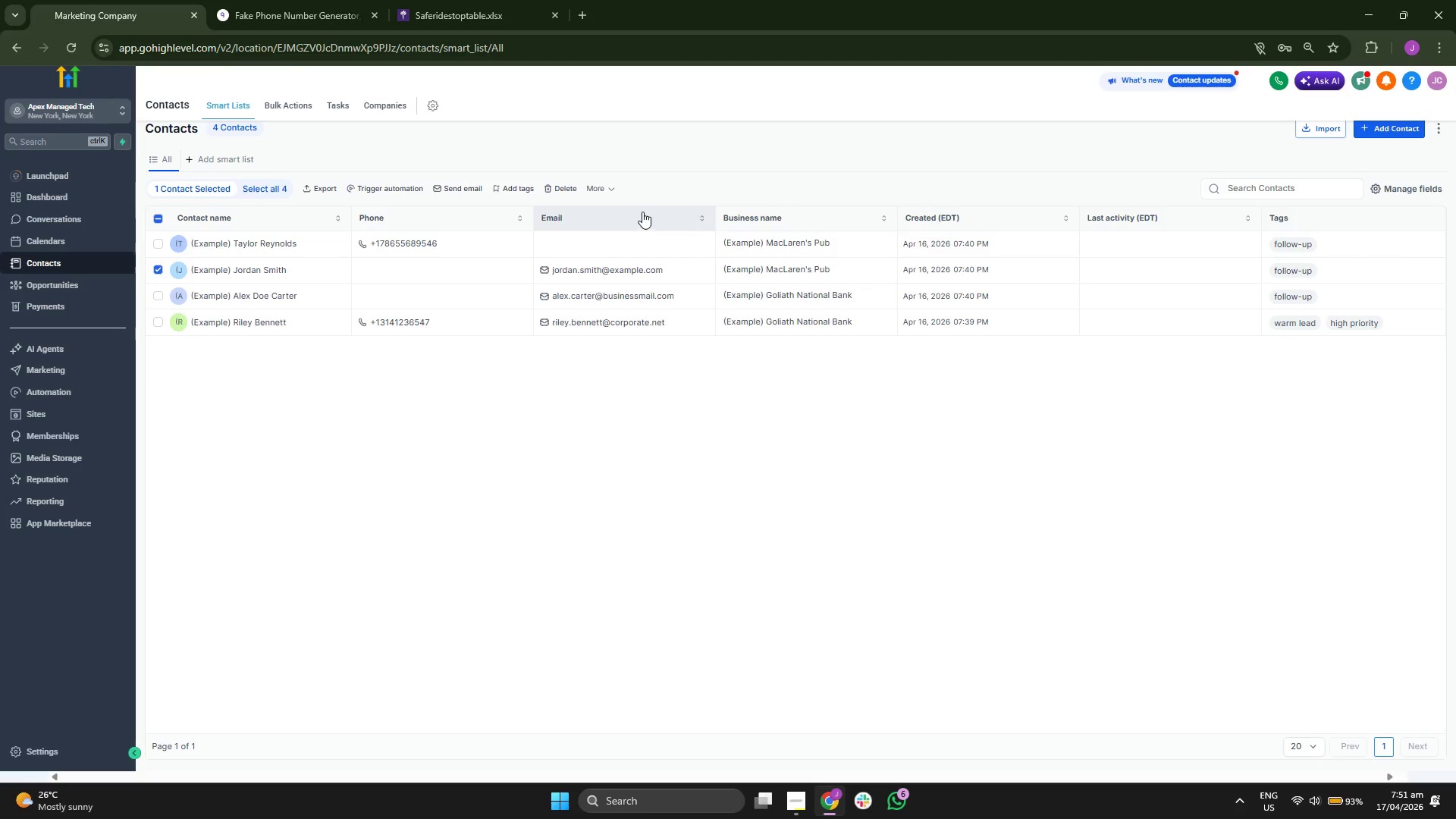 
left_click([611, 185])
 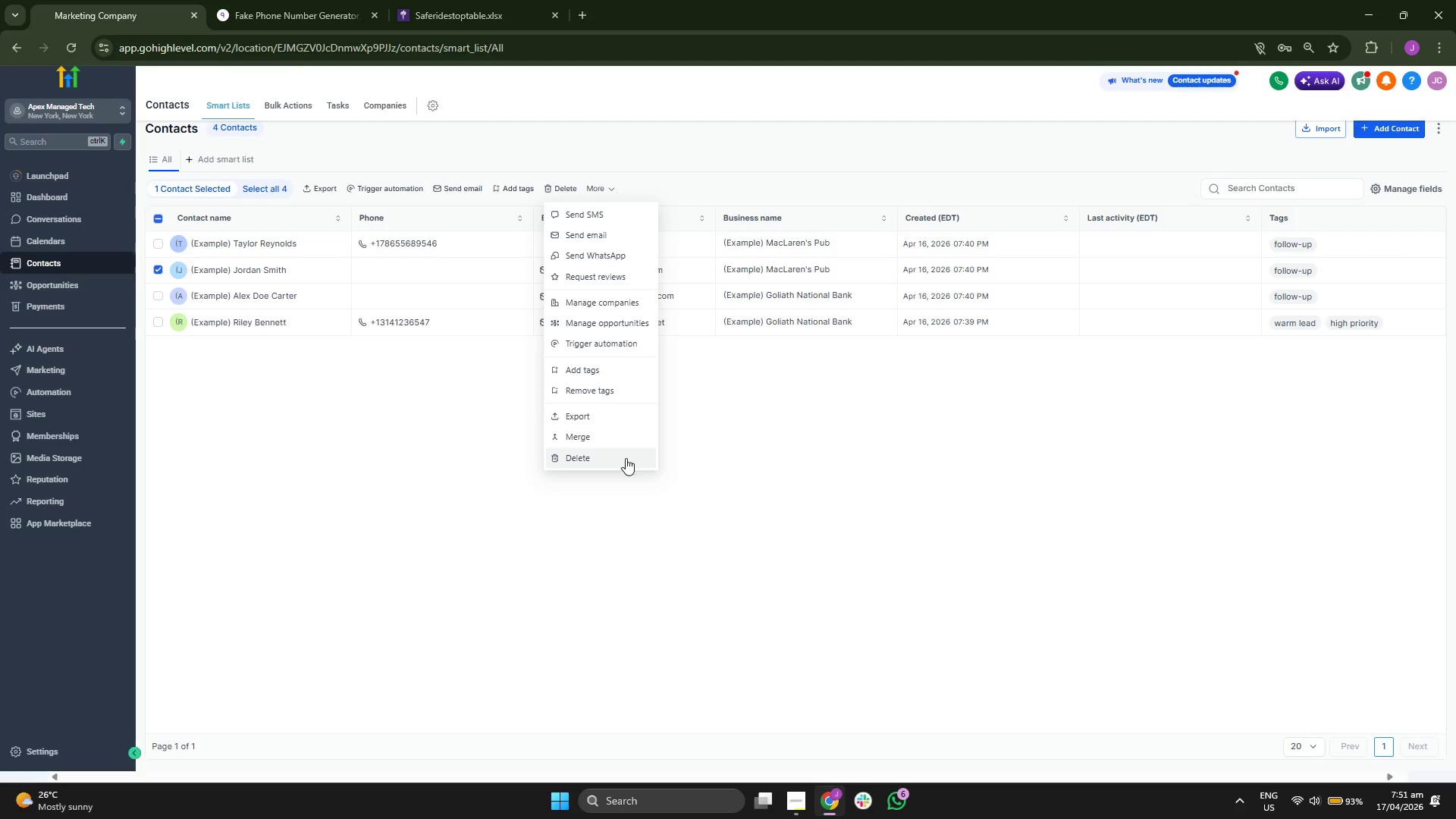 
left_click([692, 476])
 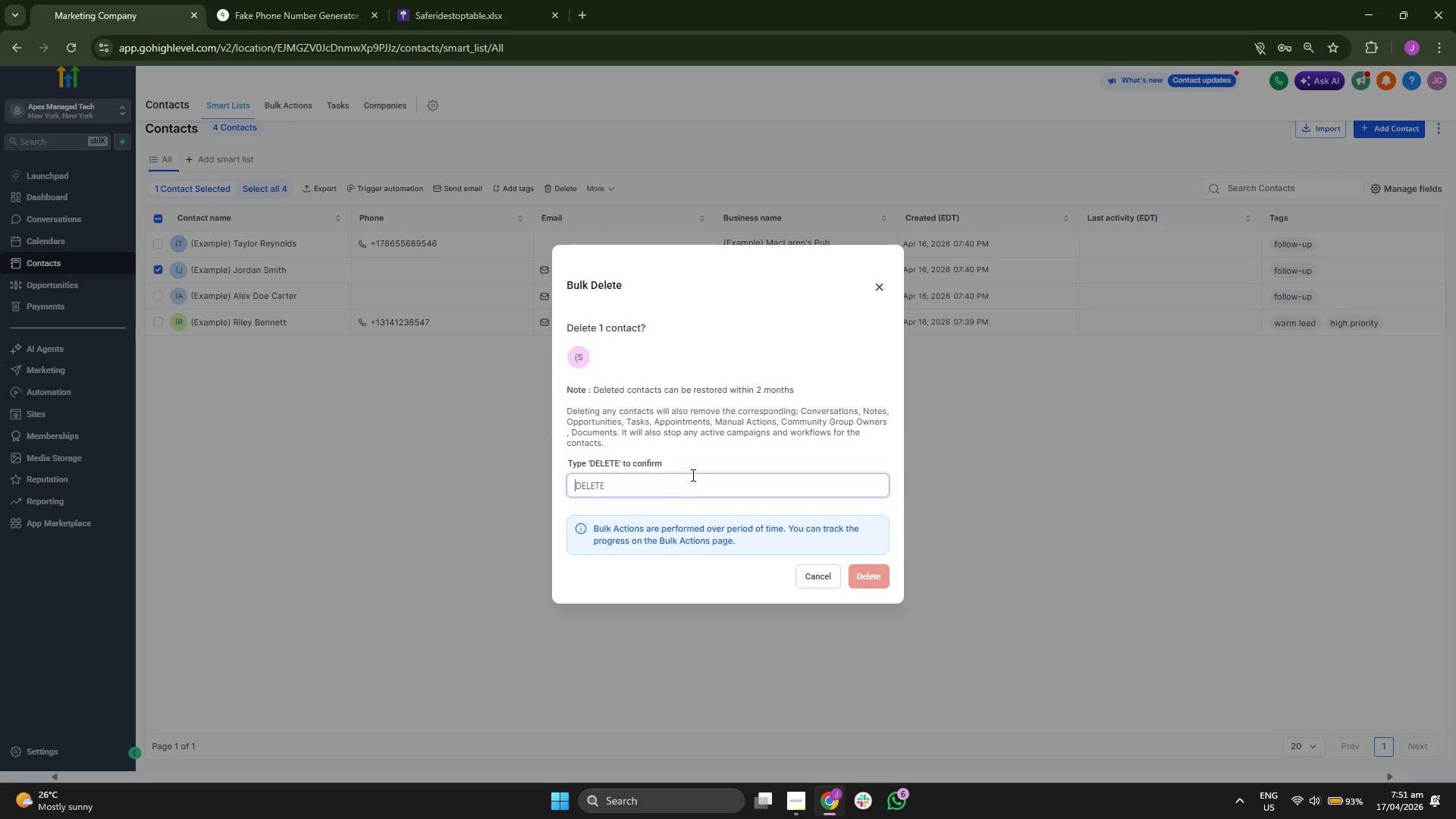 
type(DELTE)
key(Backspace)
key(Backspace)
type(ETE)
 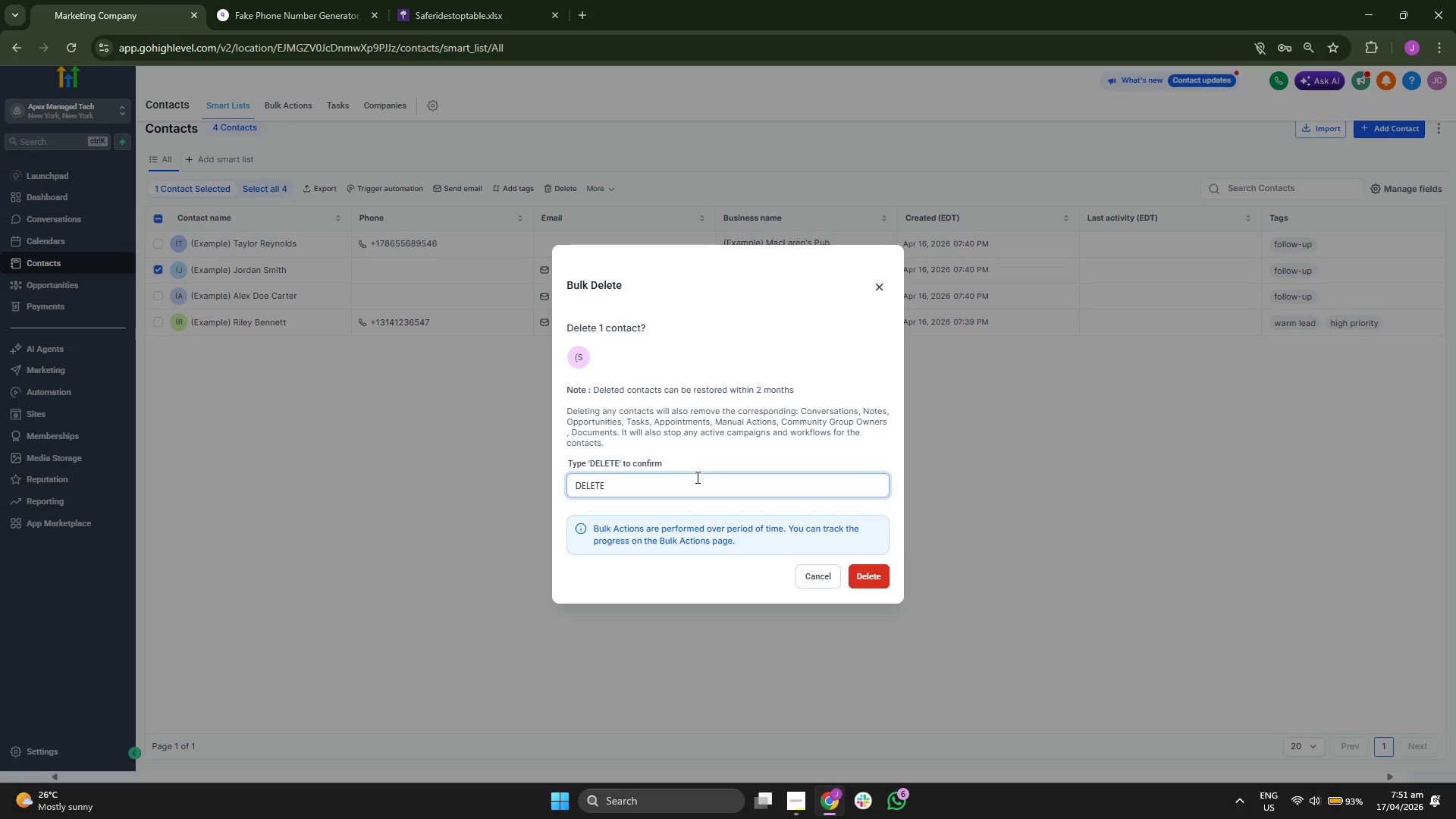 
left_click([779, 462])
 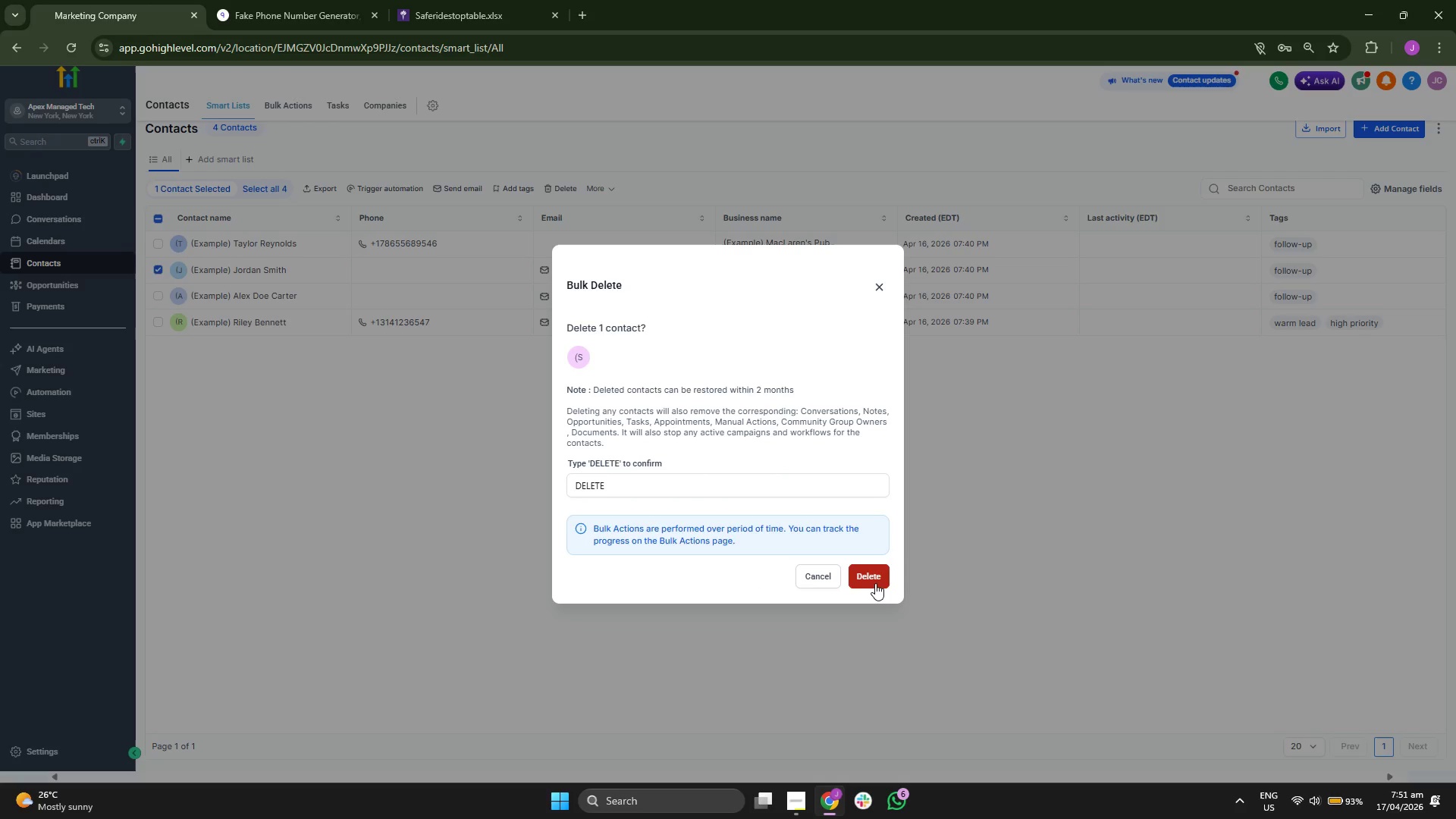 
left_click([870, 577])
 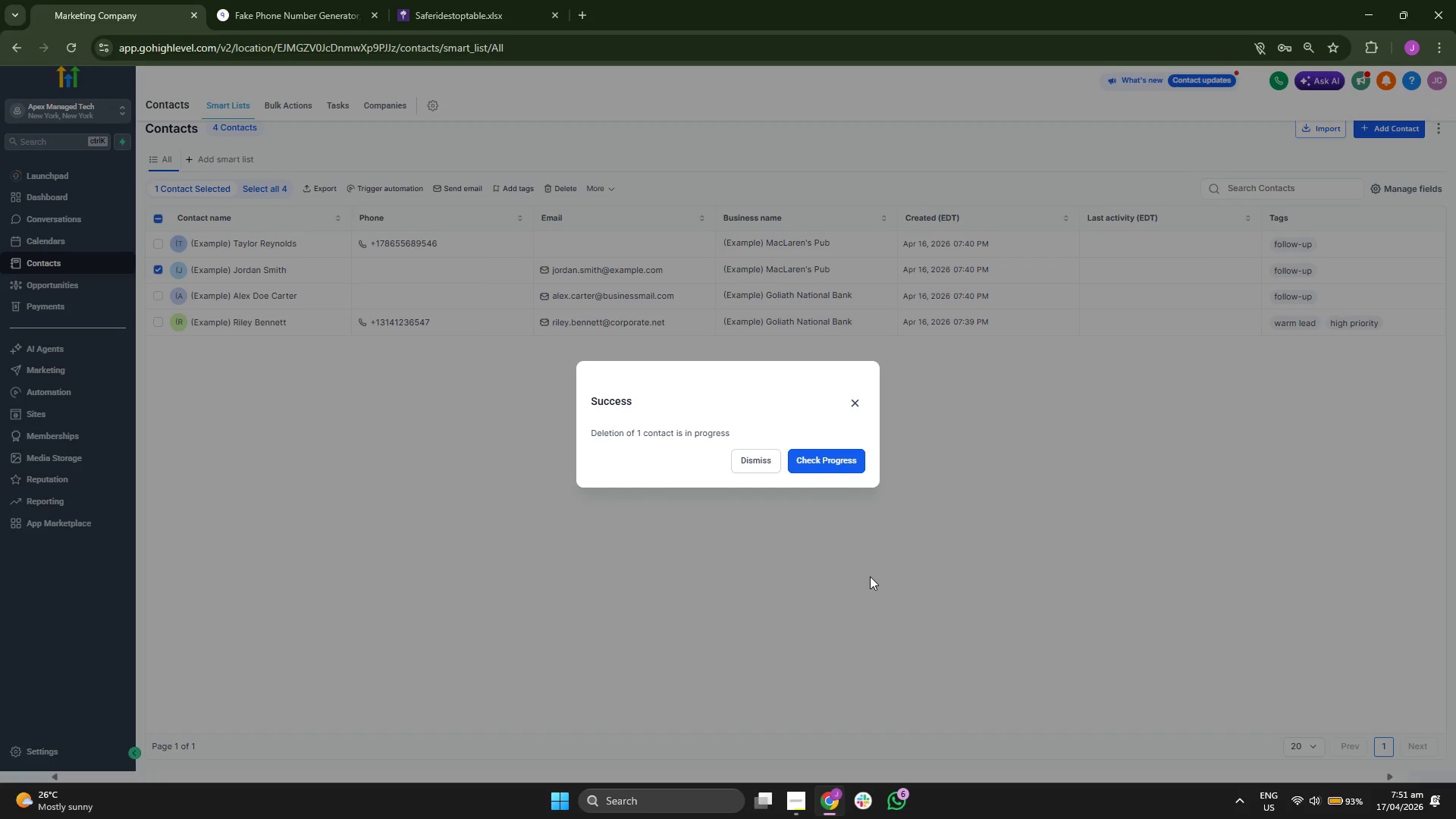 
wait(5.42)
 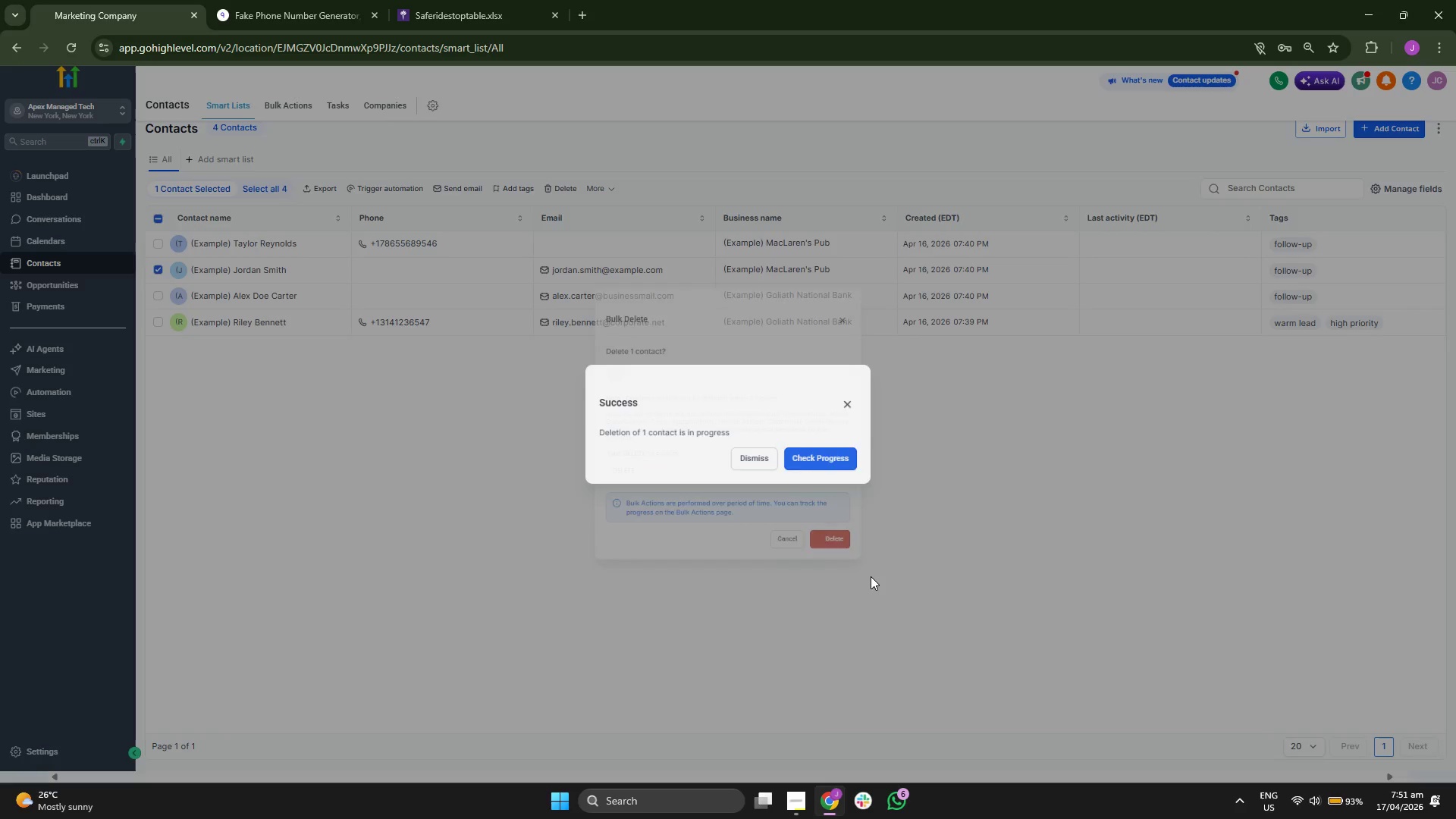 
left_click([748, 458])
 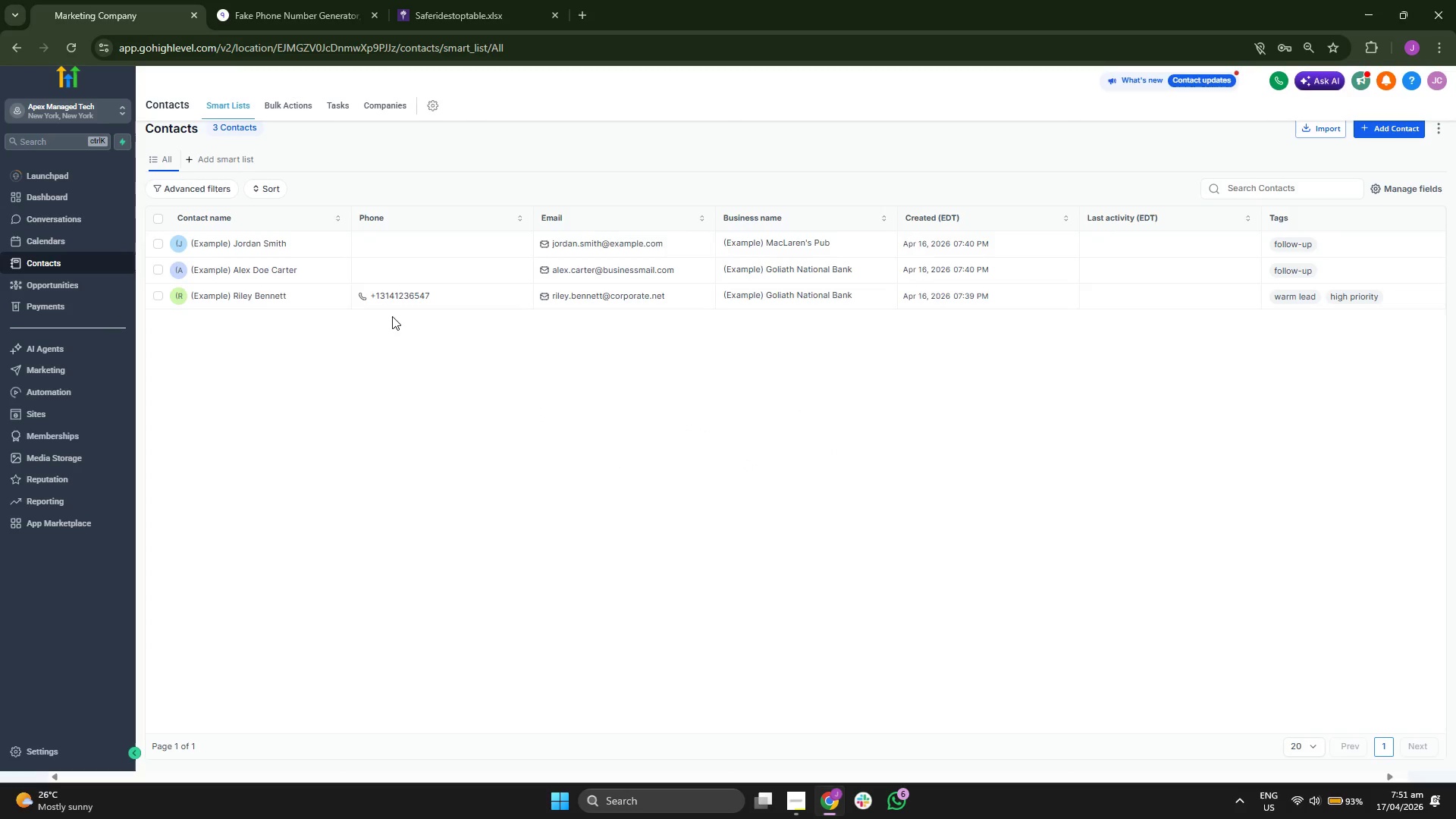 
wait(5.23)
 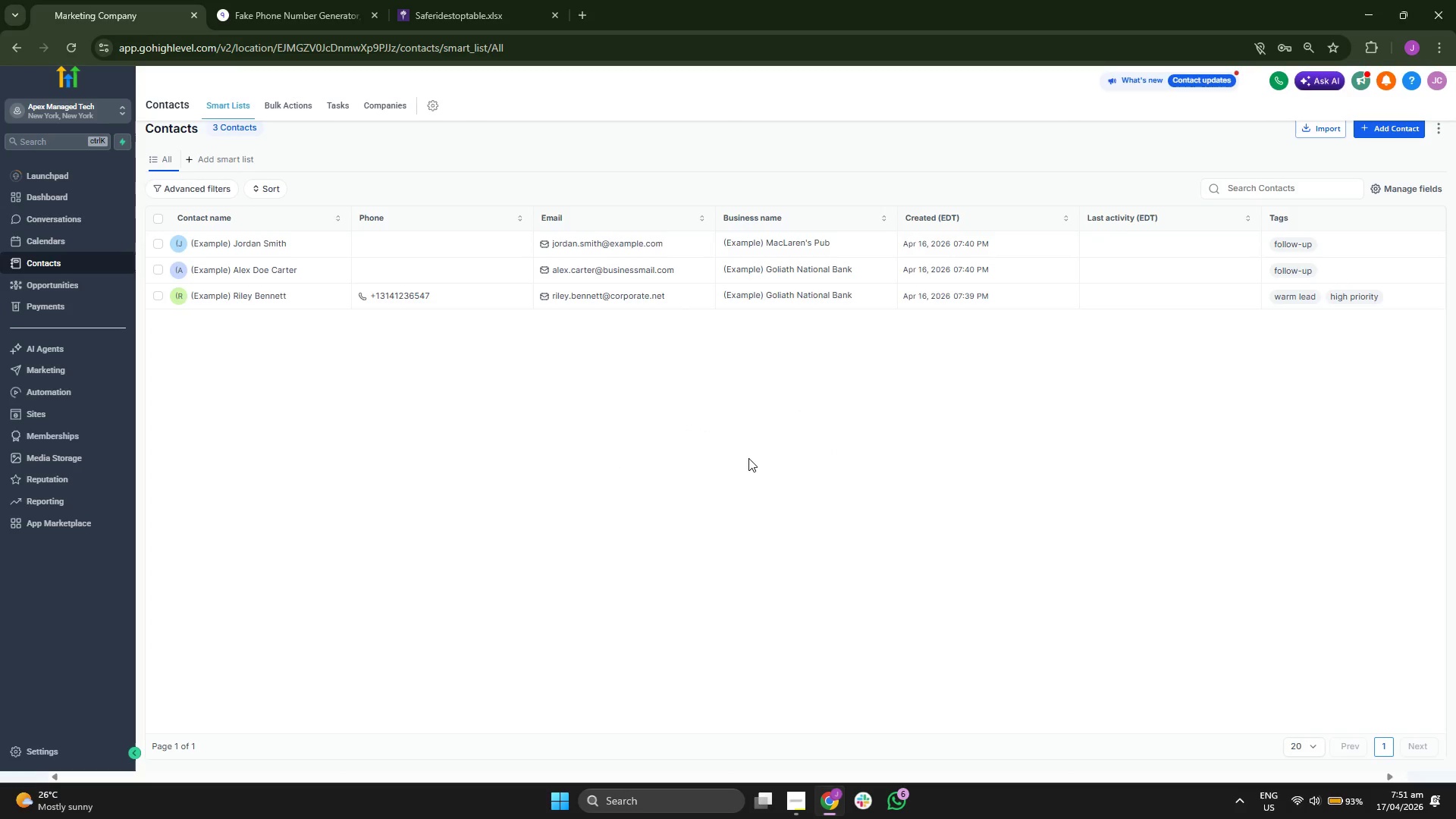 
left_click([158, 268])
 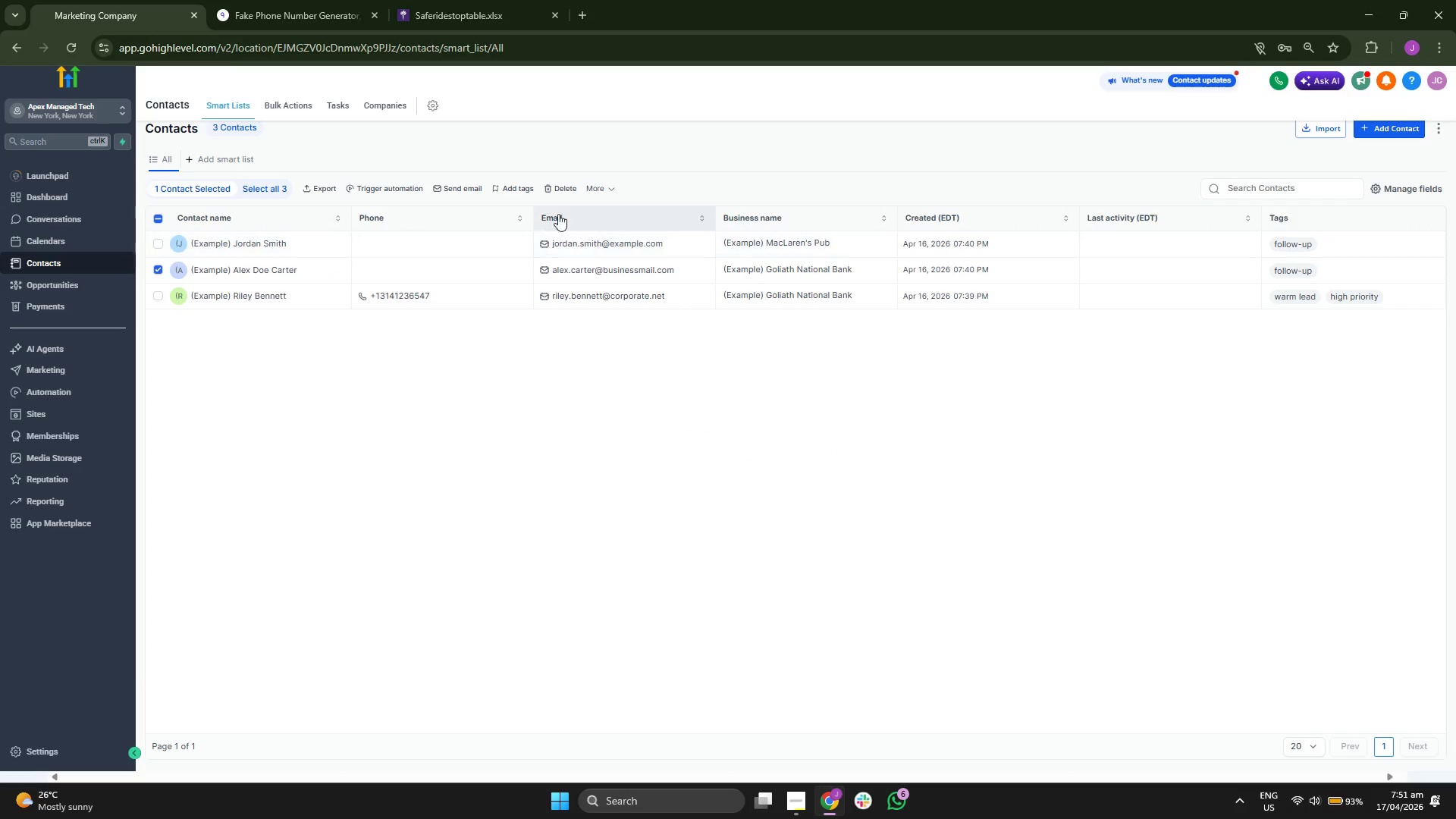 
left_click([600, 184])
 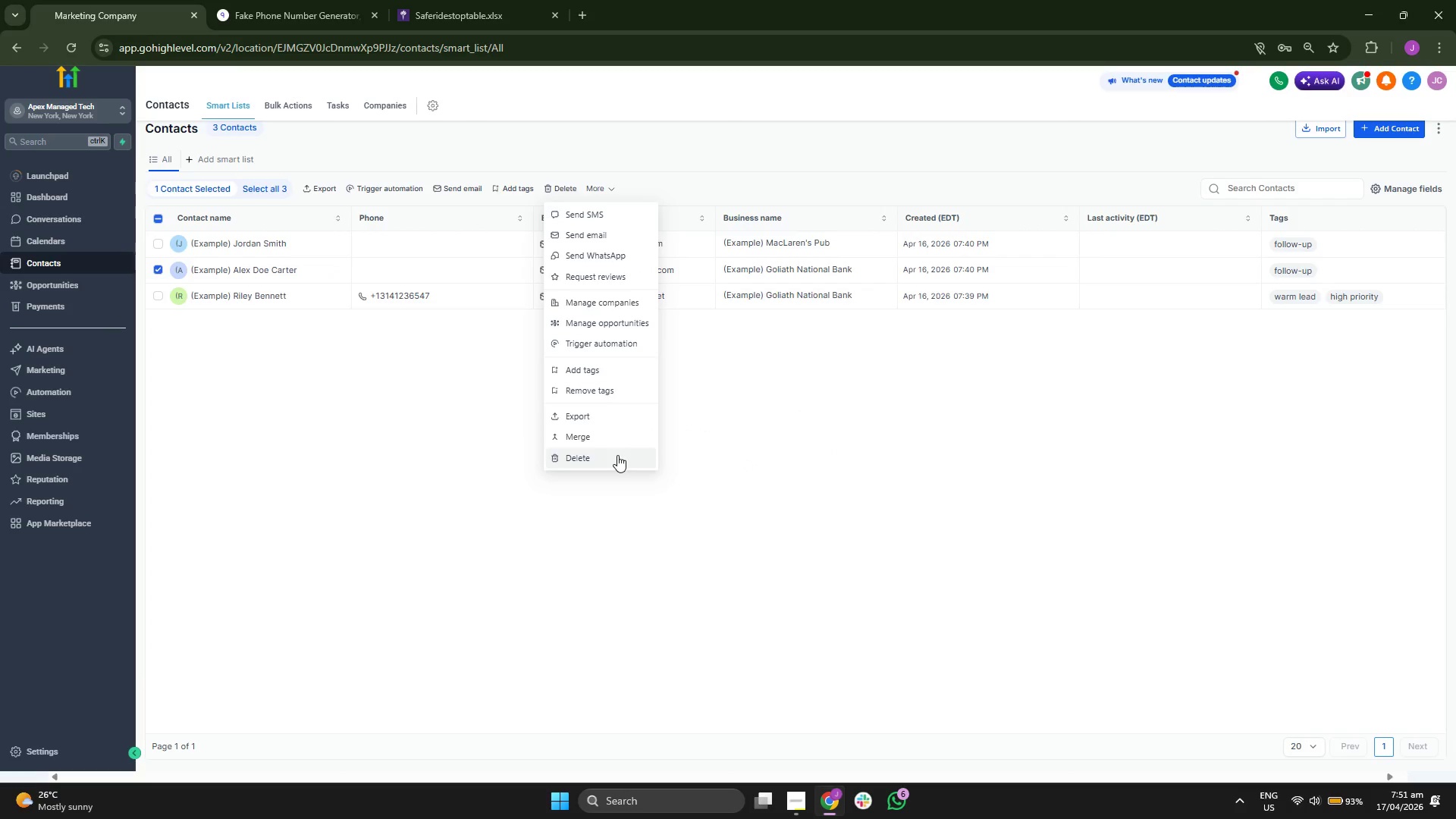 
left_click([617, 455])
 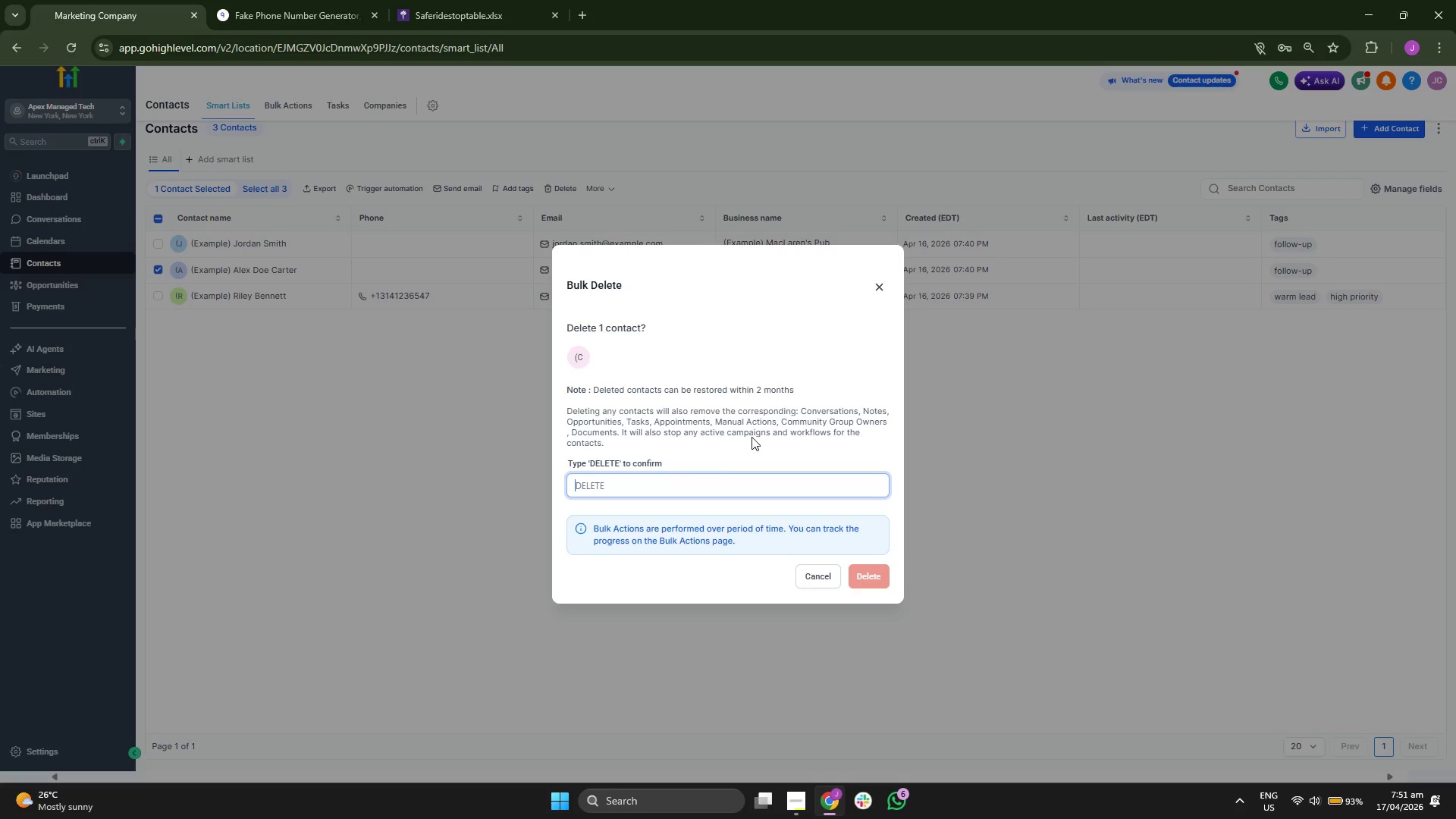 
type(DELETE)
 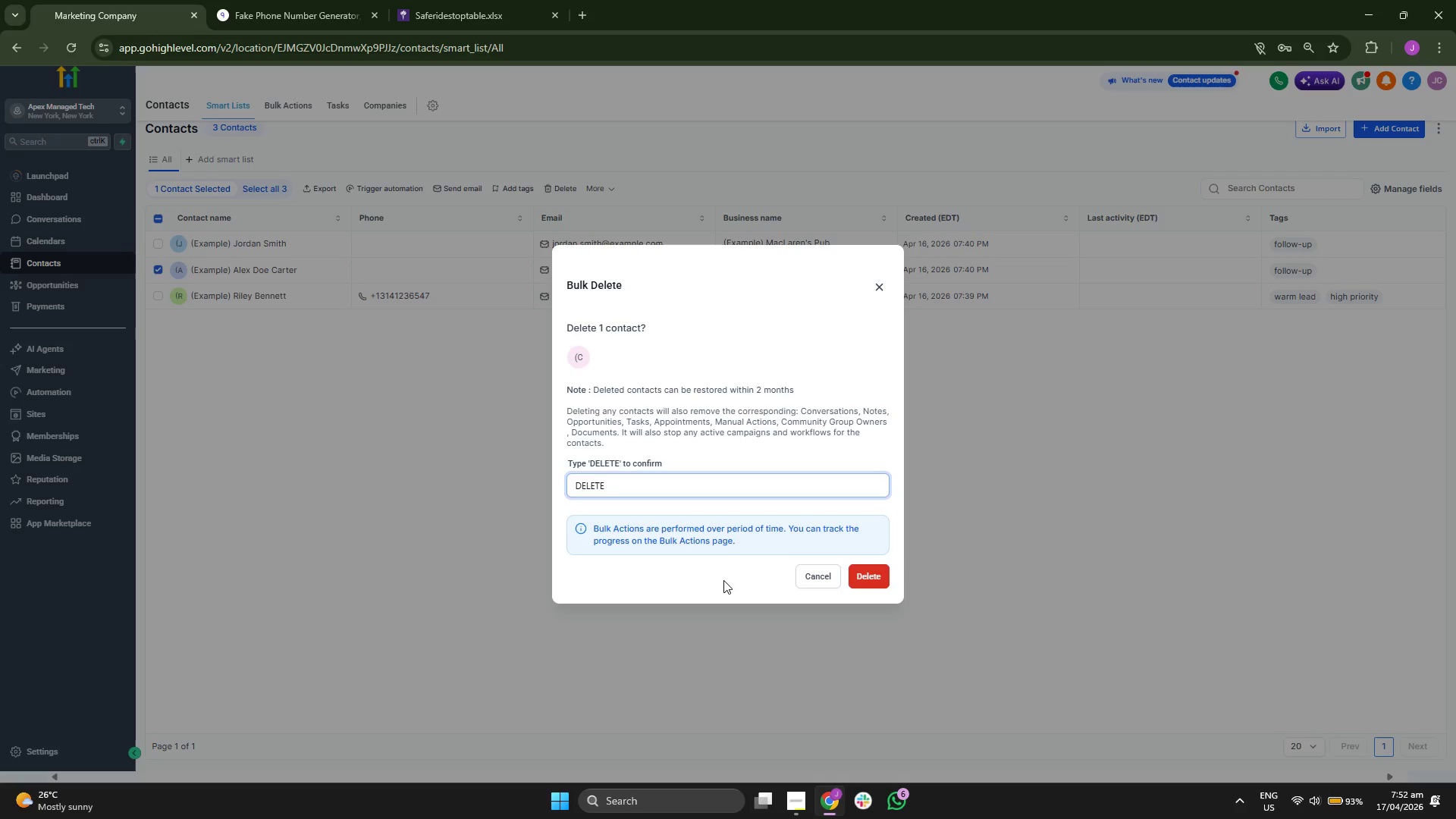 
left_click([730, 579])
 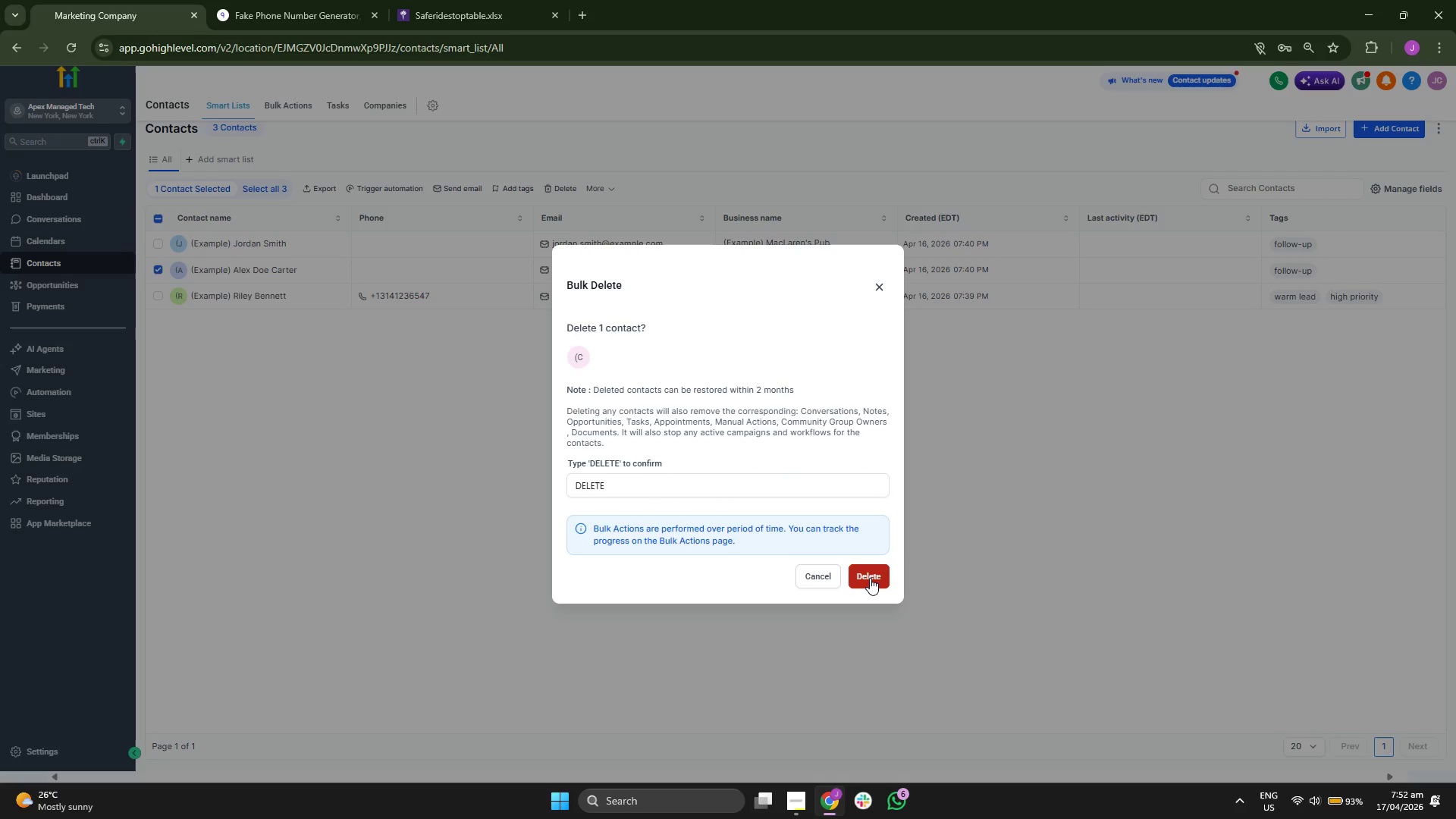 
left_click([870, 577])
 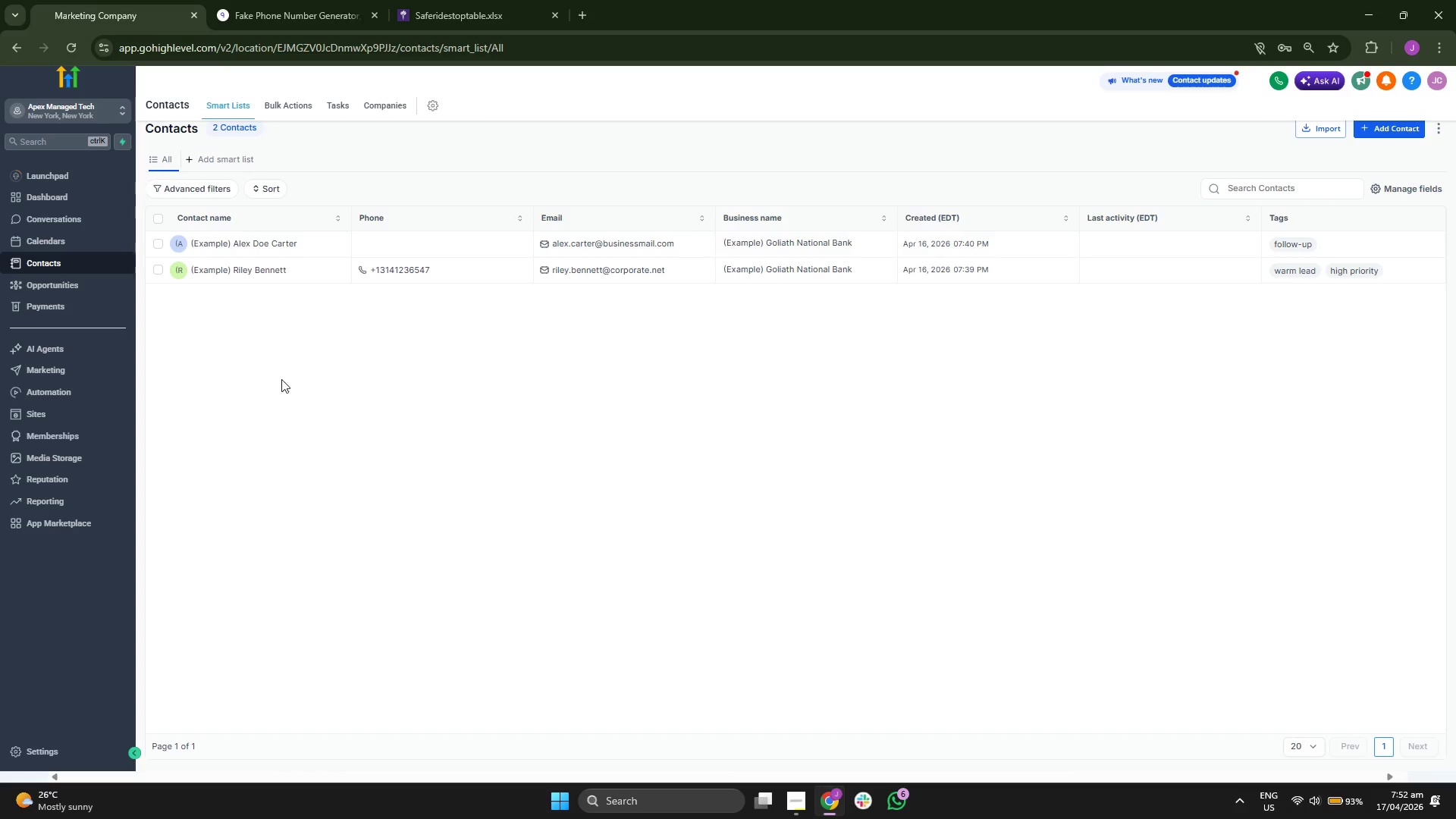 
left_click([156, 273])
 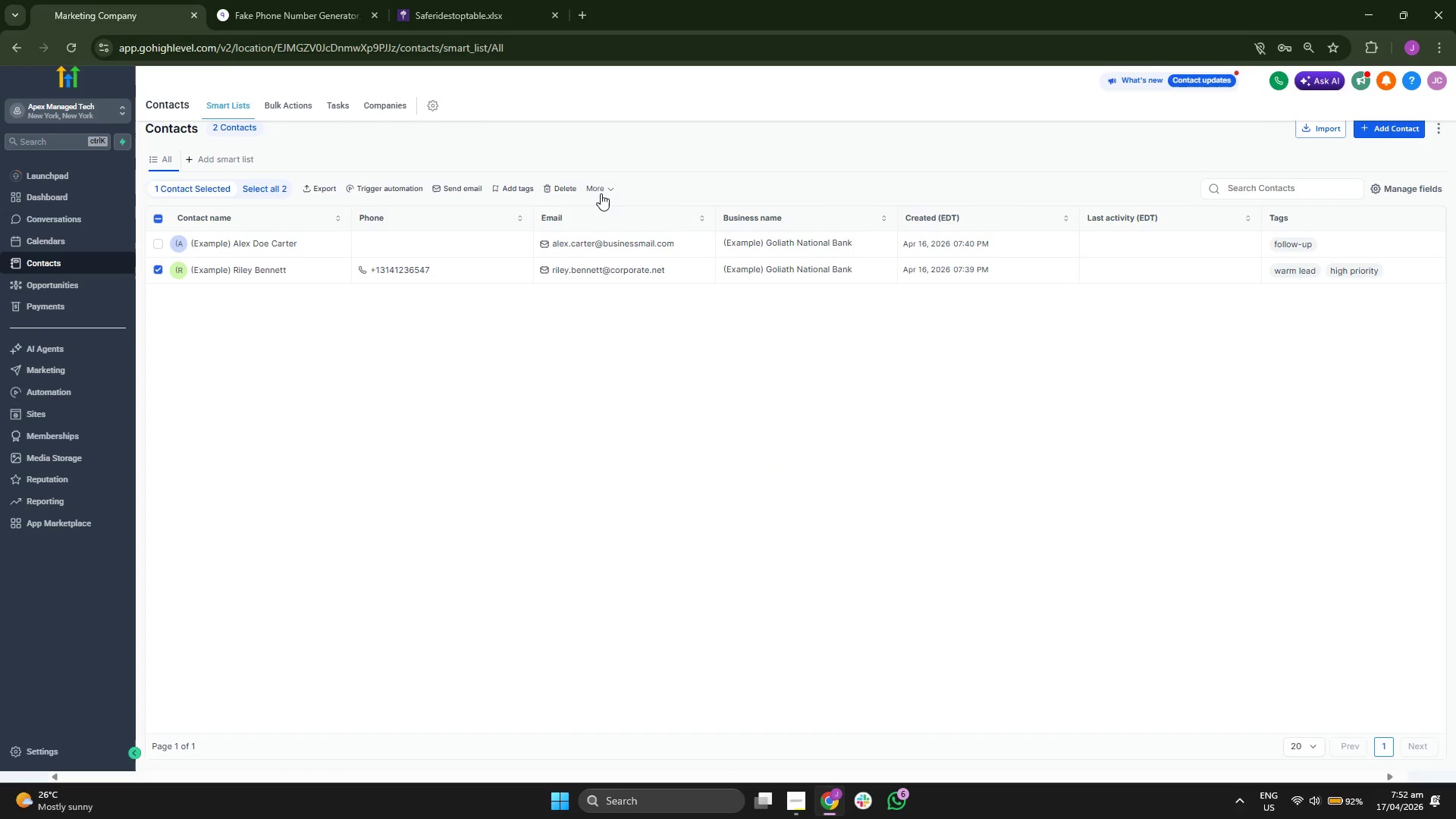 
left_click([601, 191])
 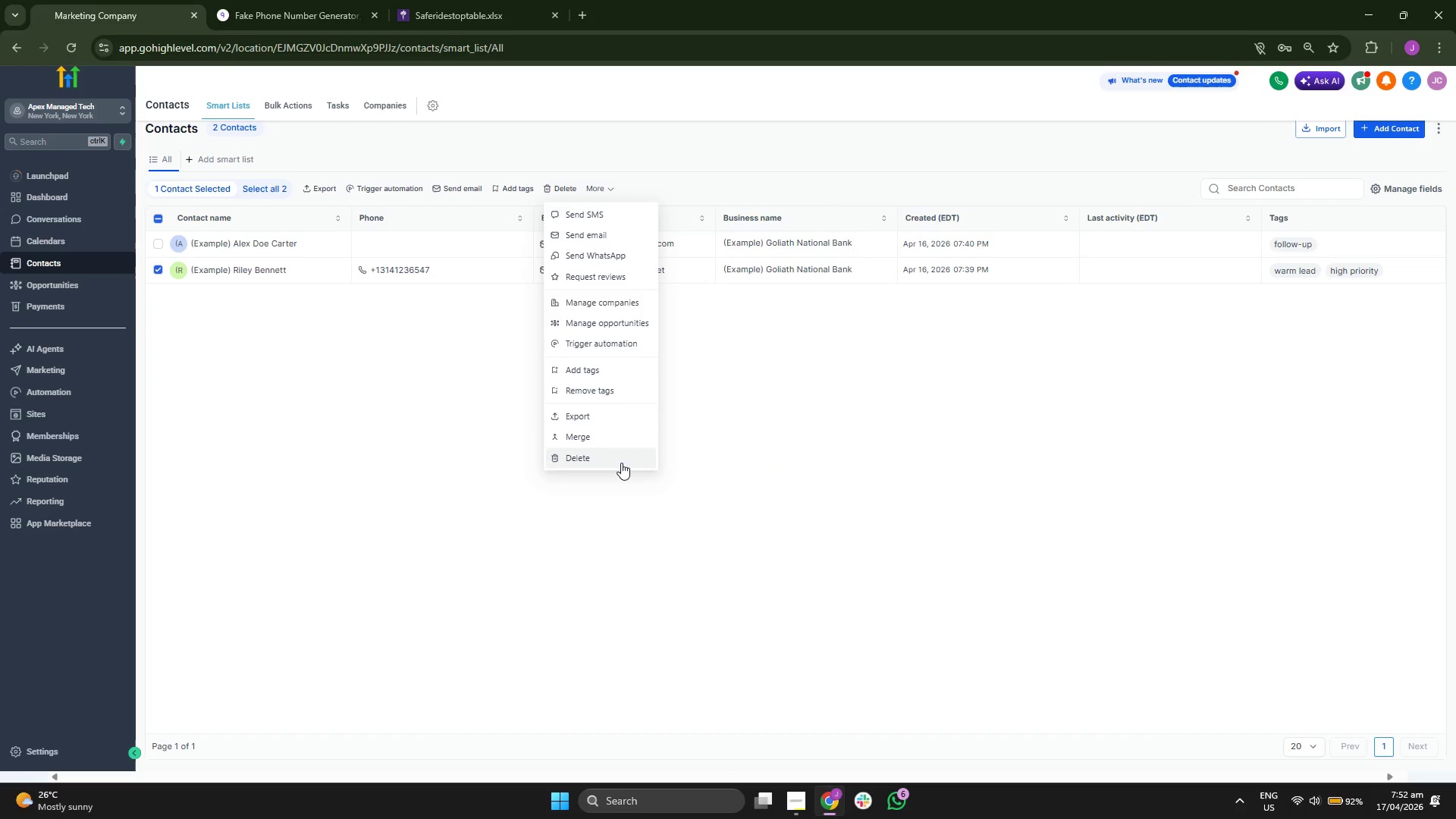 
left_click([621, 463])
 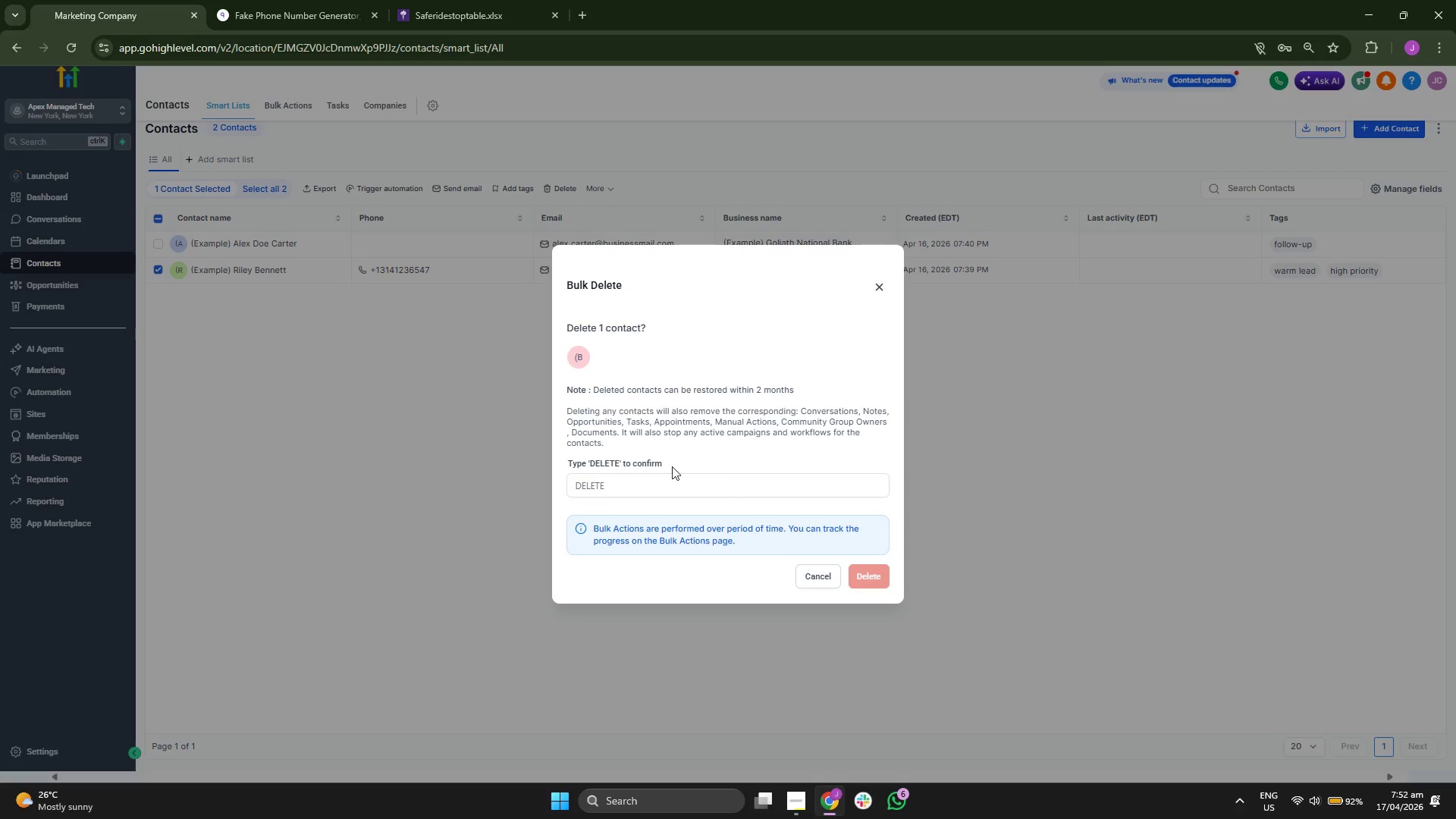 
left_click([722, 480])
 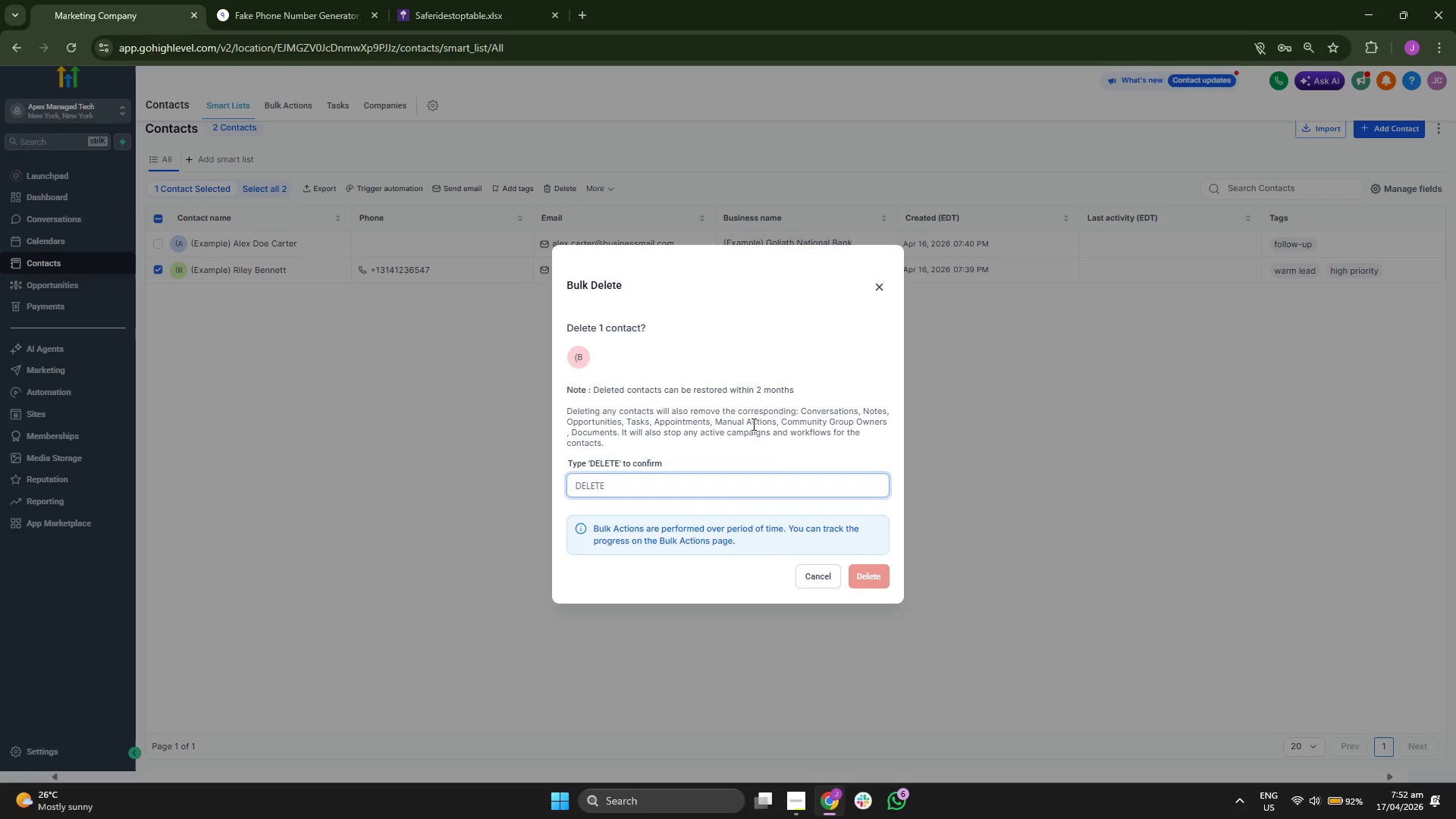 
type(DELETE)
 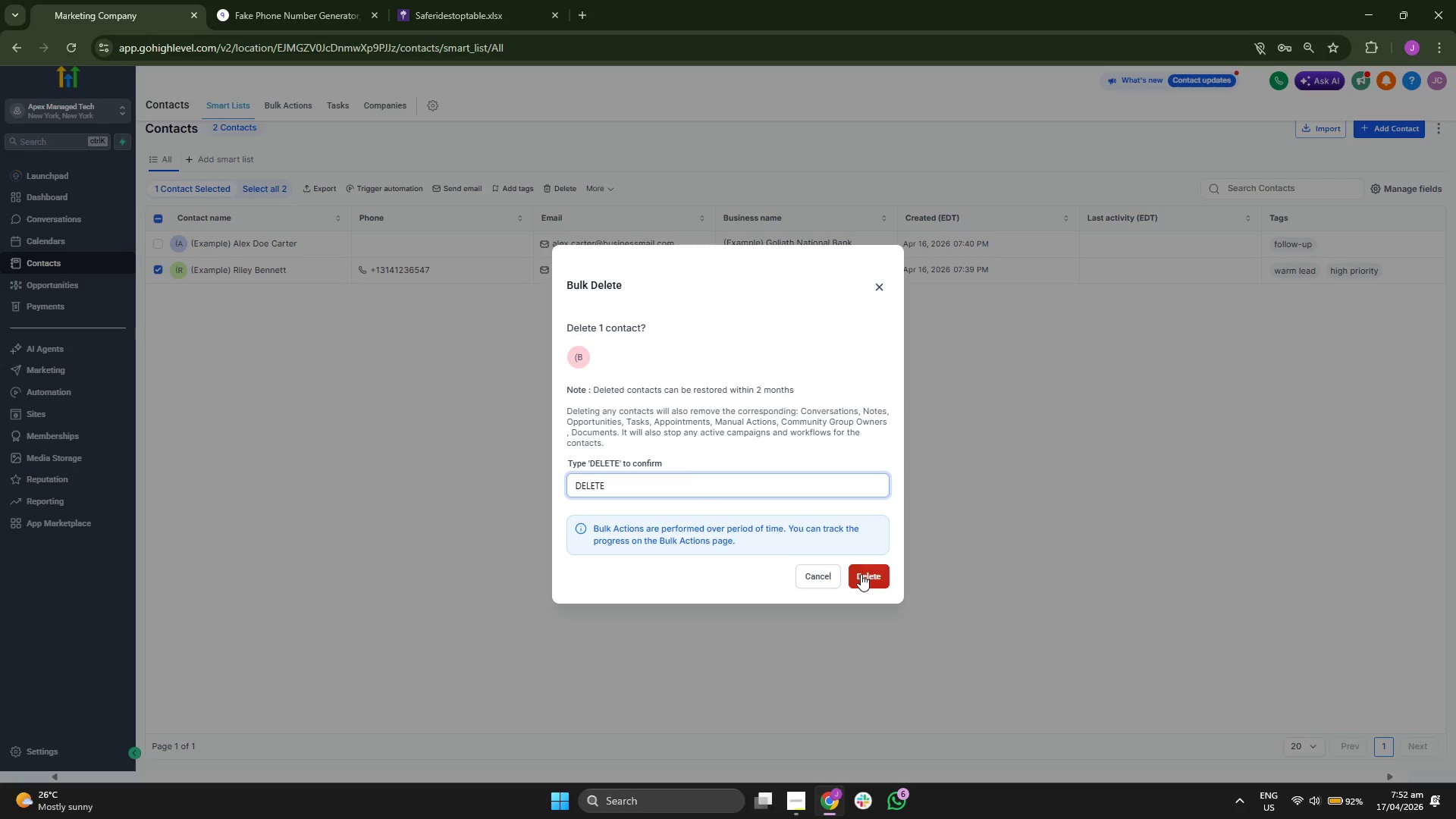 
left_click([861, 574])
 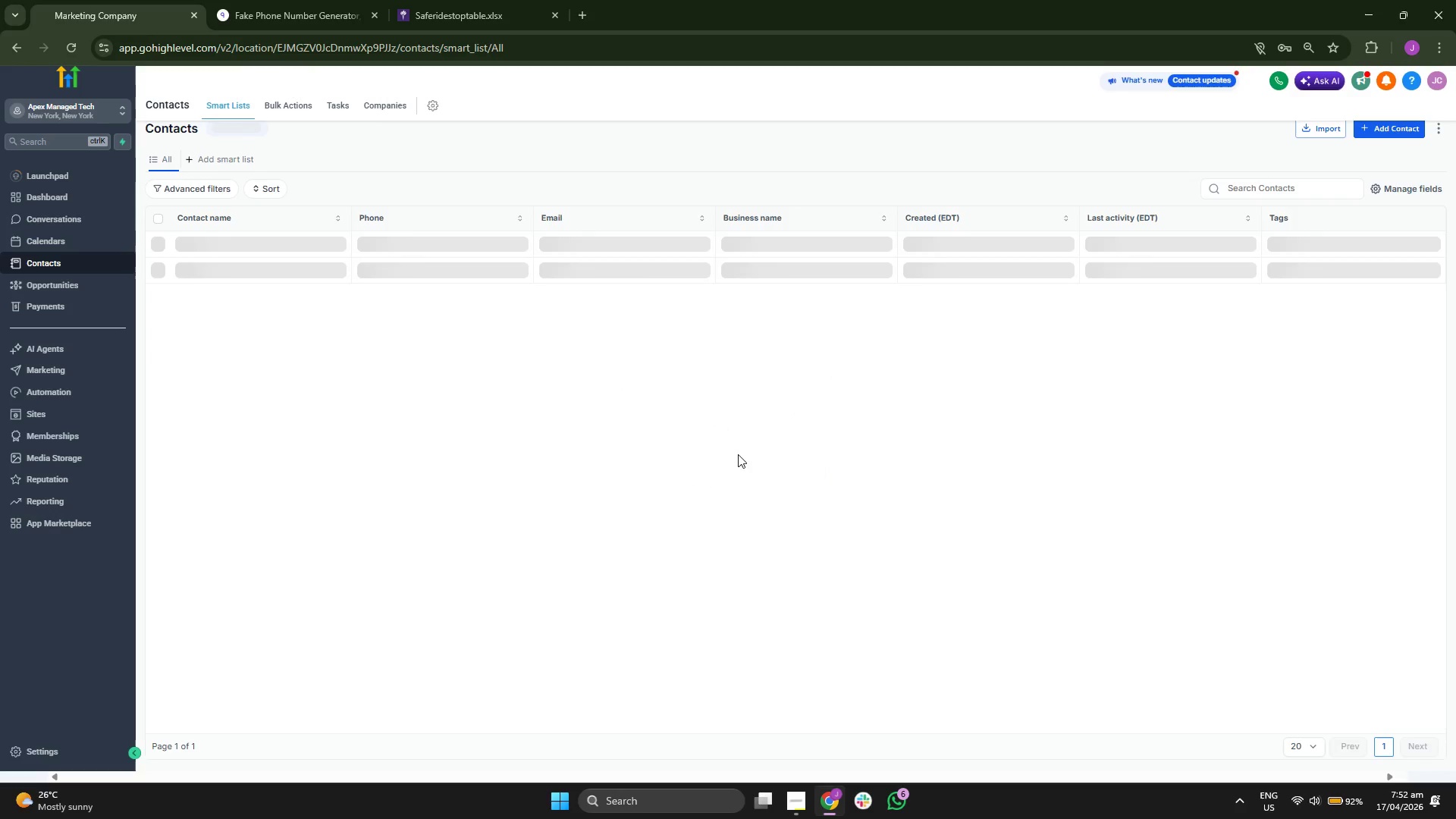 
left_click([300, 111])
 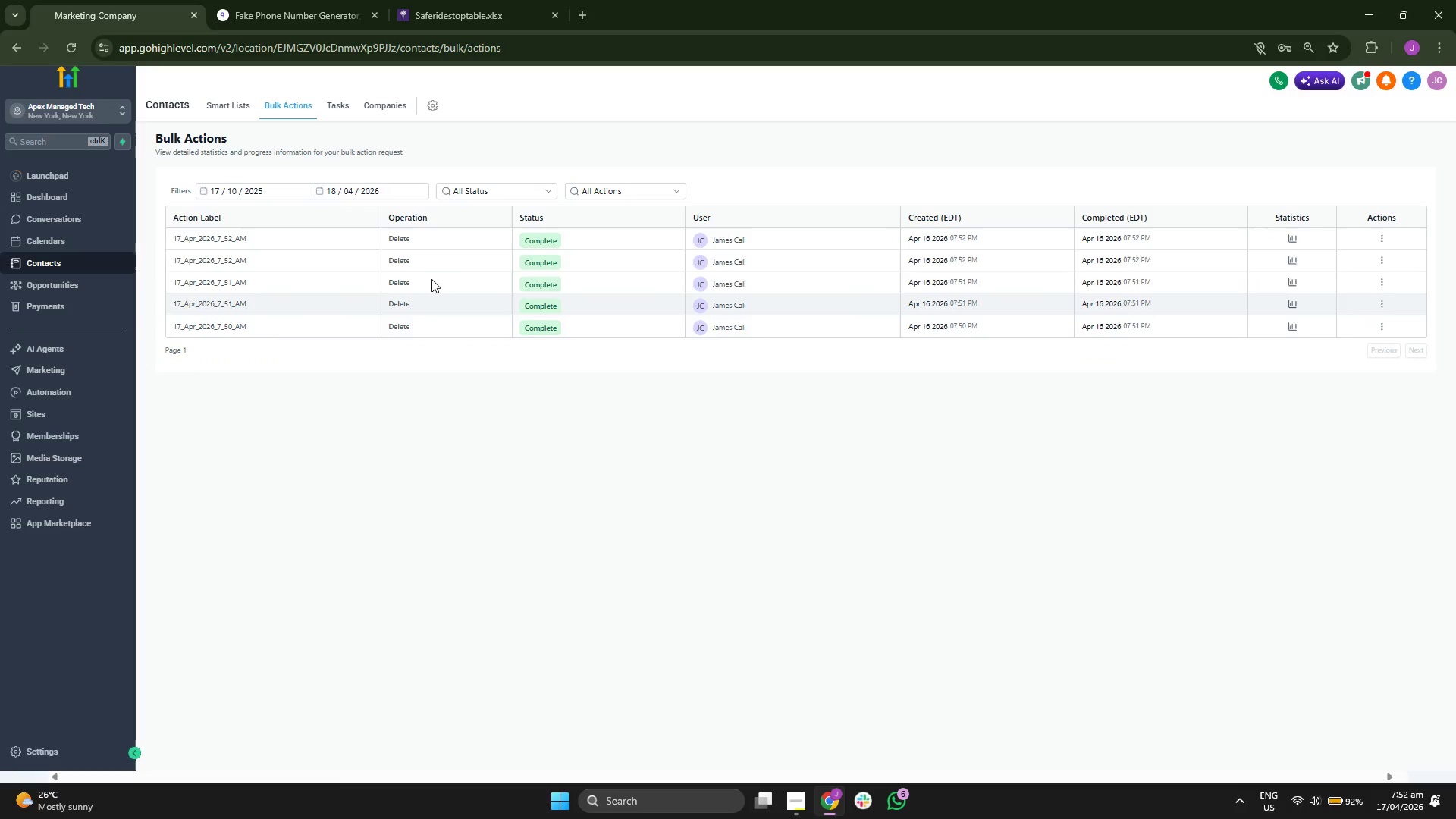 
left_click([226, 101])
 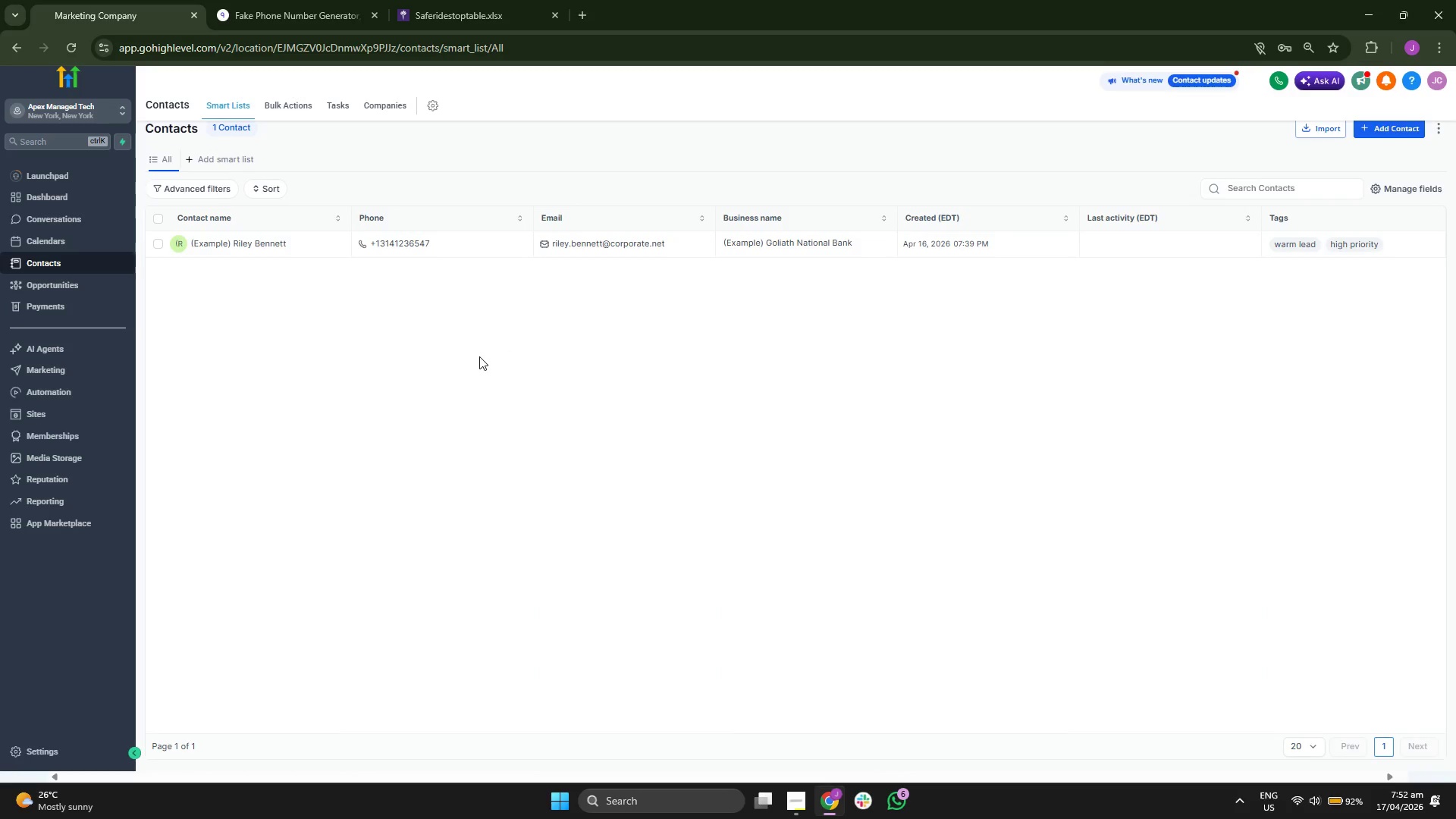 
left_click([295, 100])
 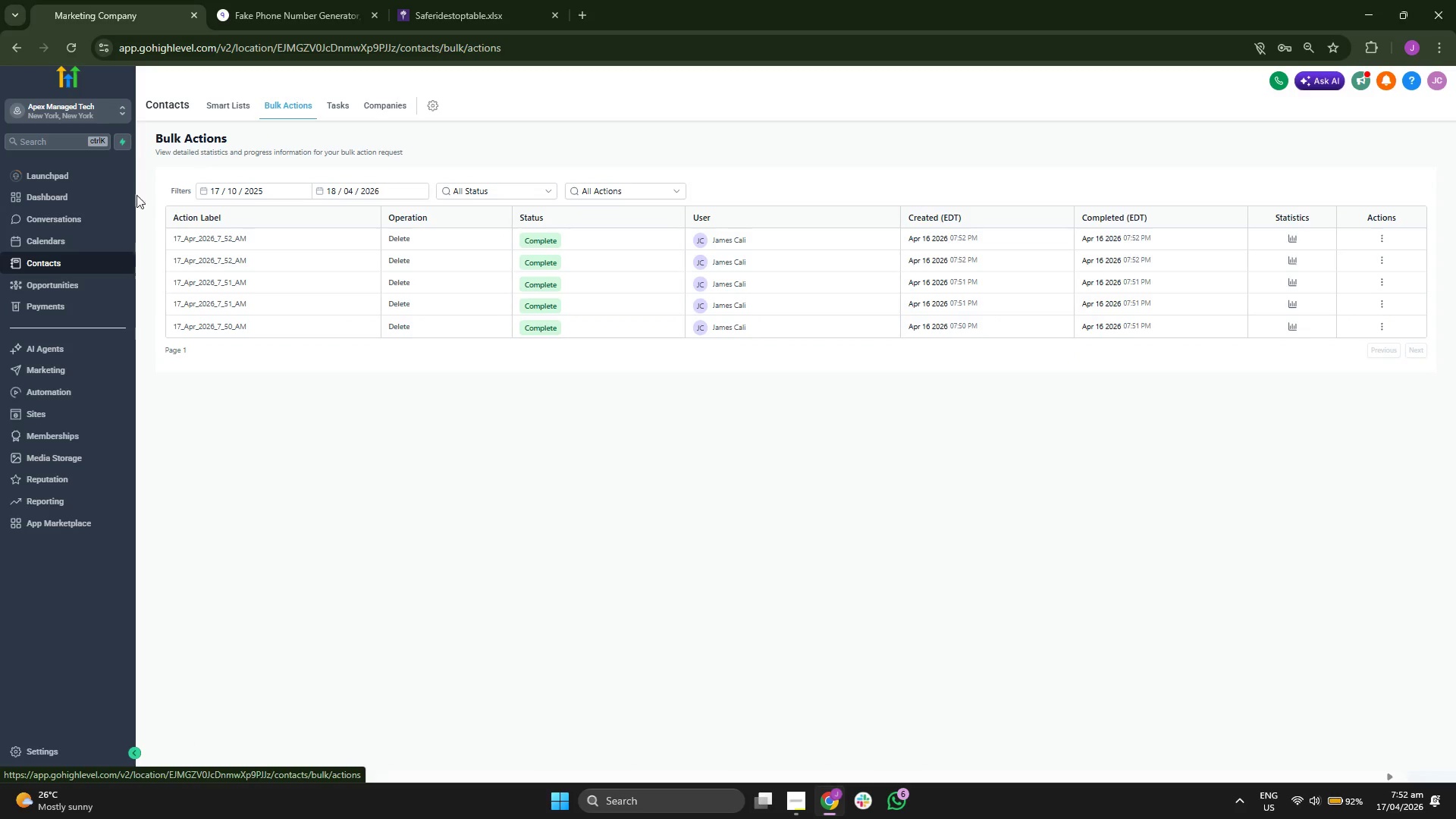 
left_click([76, 193])
 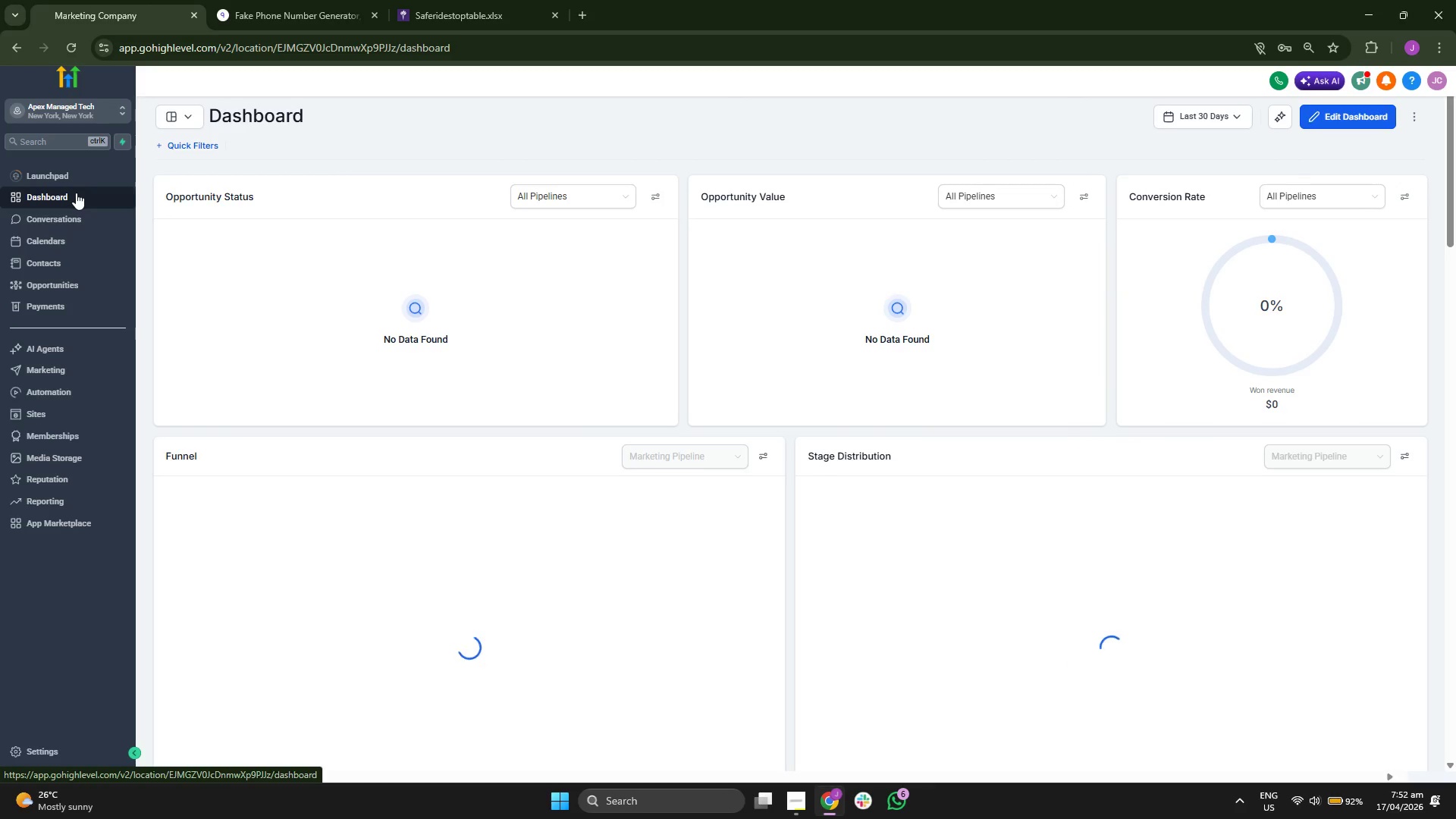 
wait(5.08)
 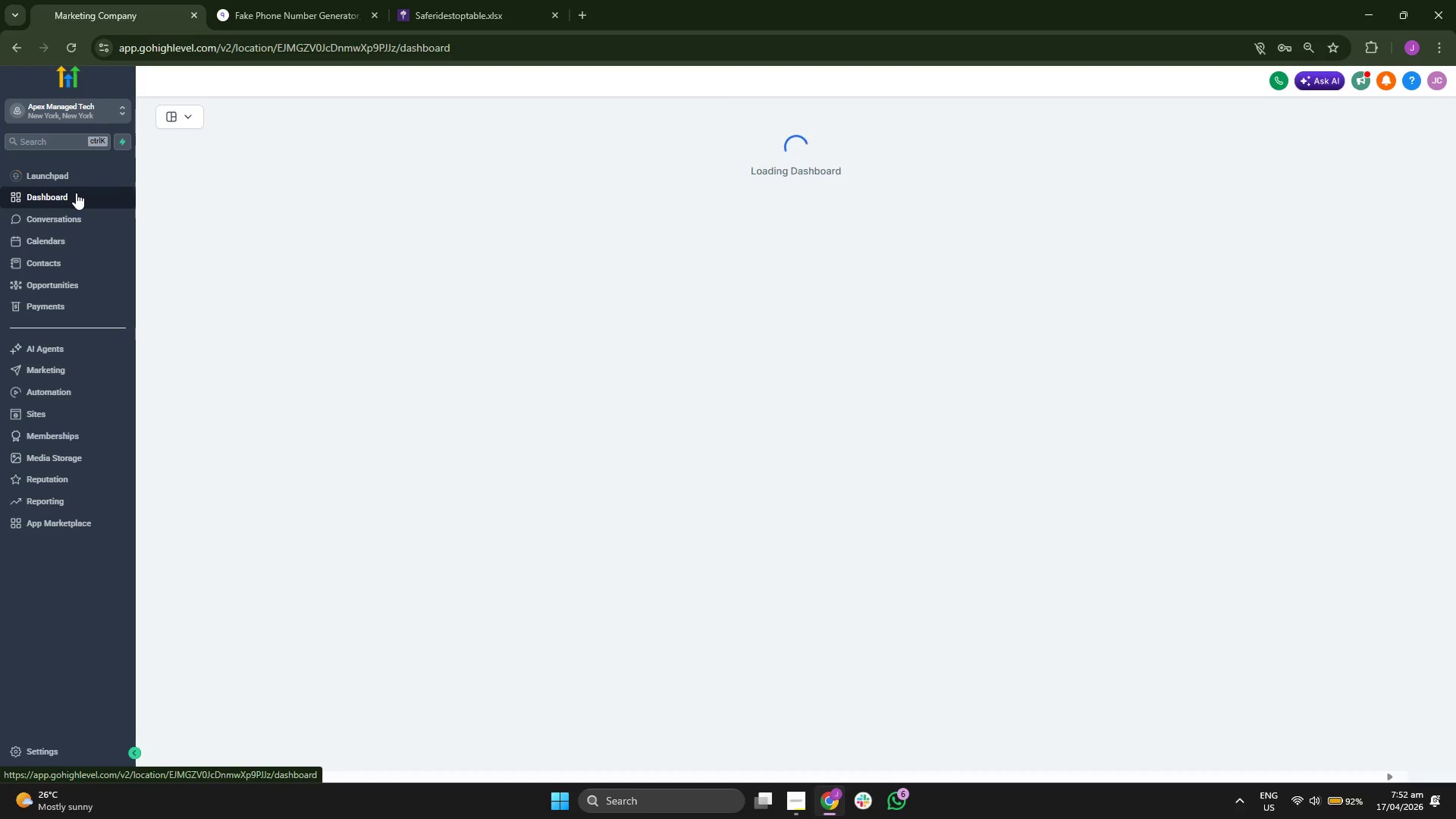 
scroll: coordinate [1254, 647], scroll_direction: down, amount: 8.0
 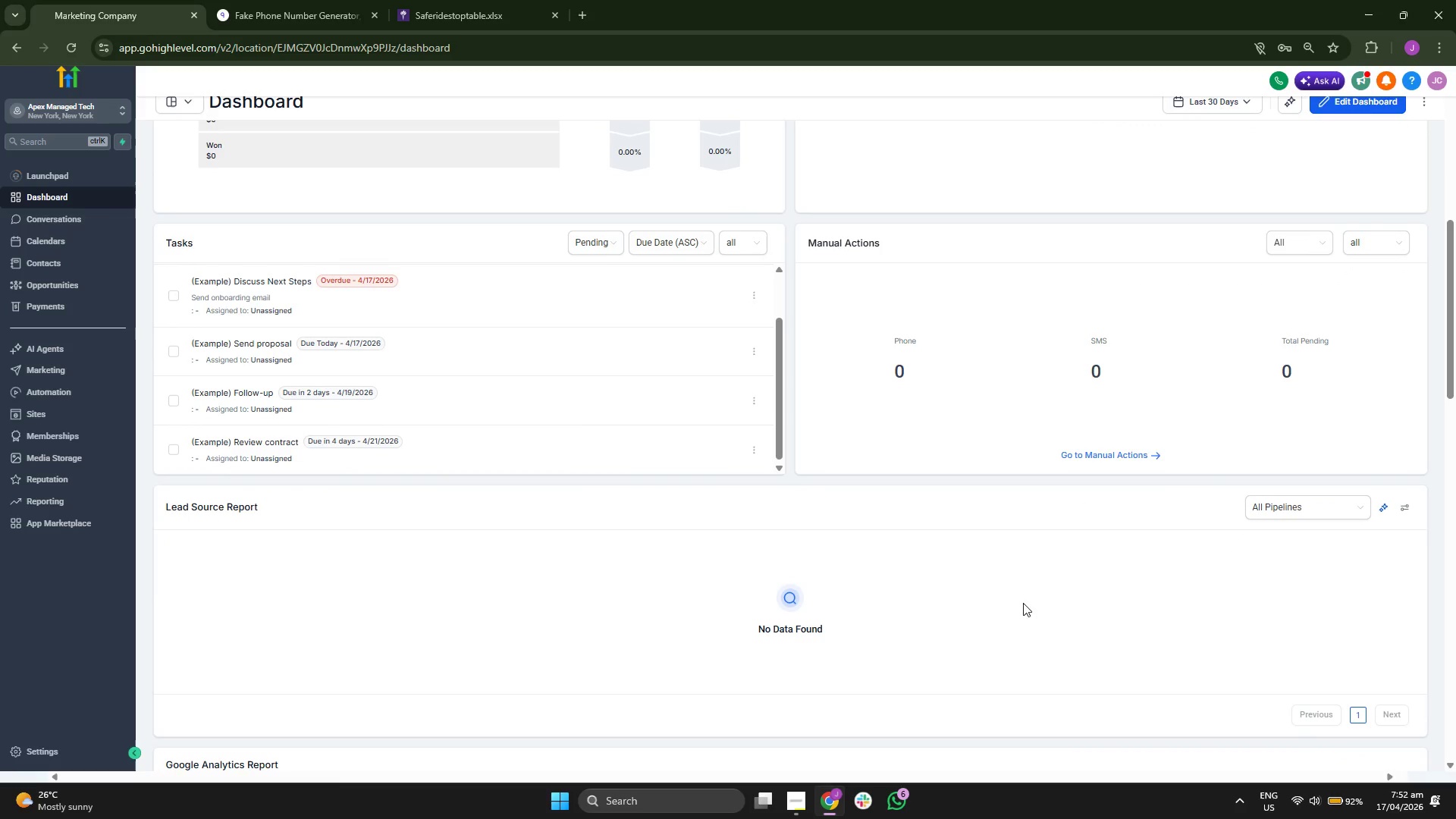 
scroll: coordinate [798, 552], scroll_direction: down, amount: 8.0
 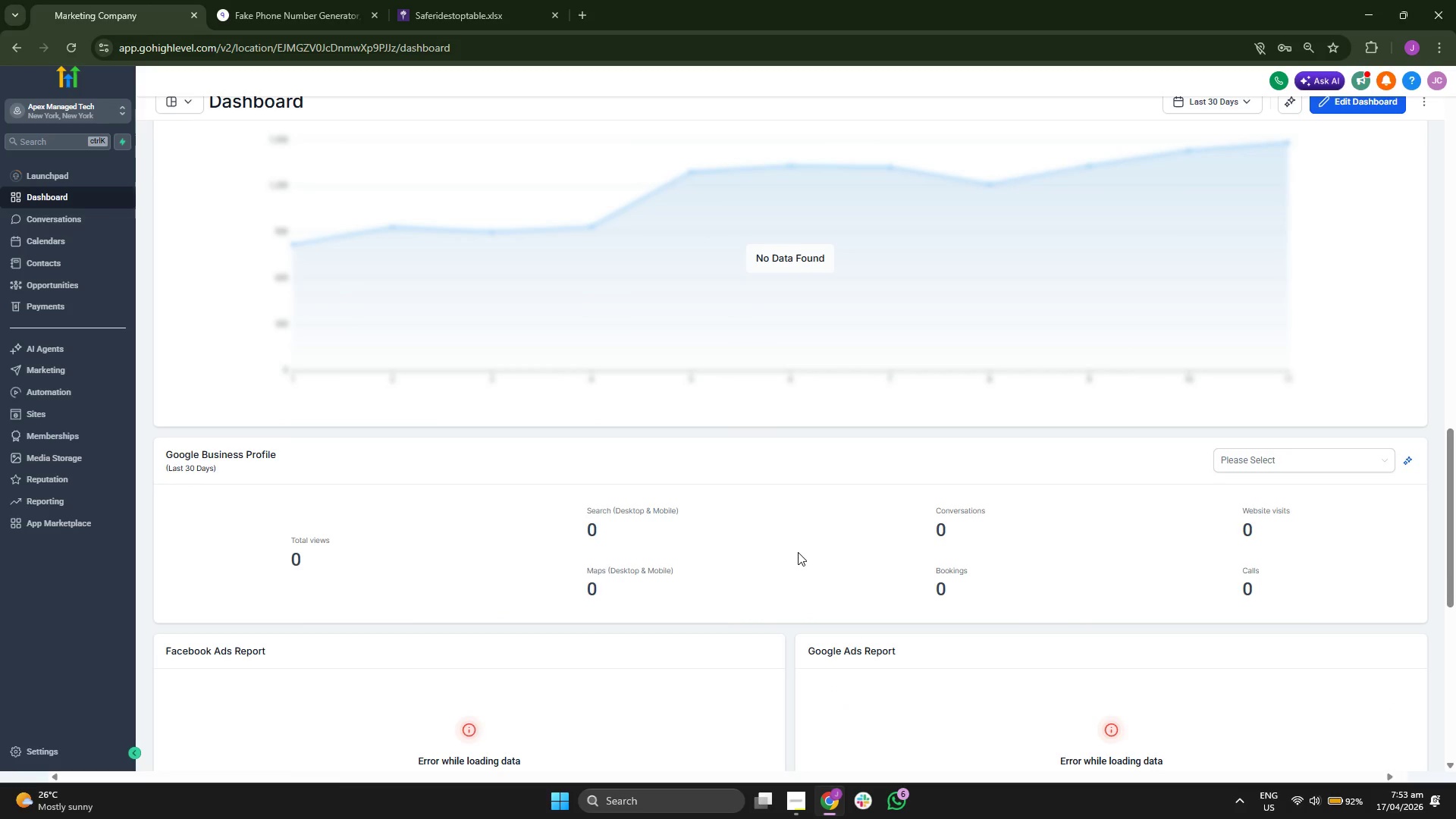 
scroll: coordinate [802, 548], scroll_direction: down, amount: 6.0
 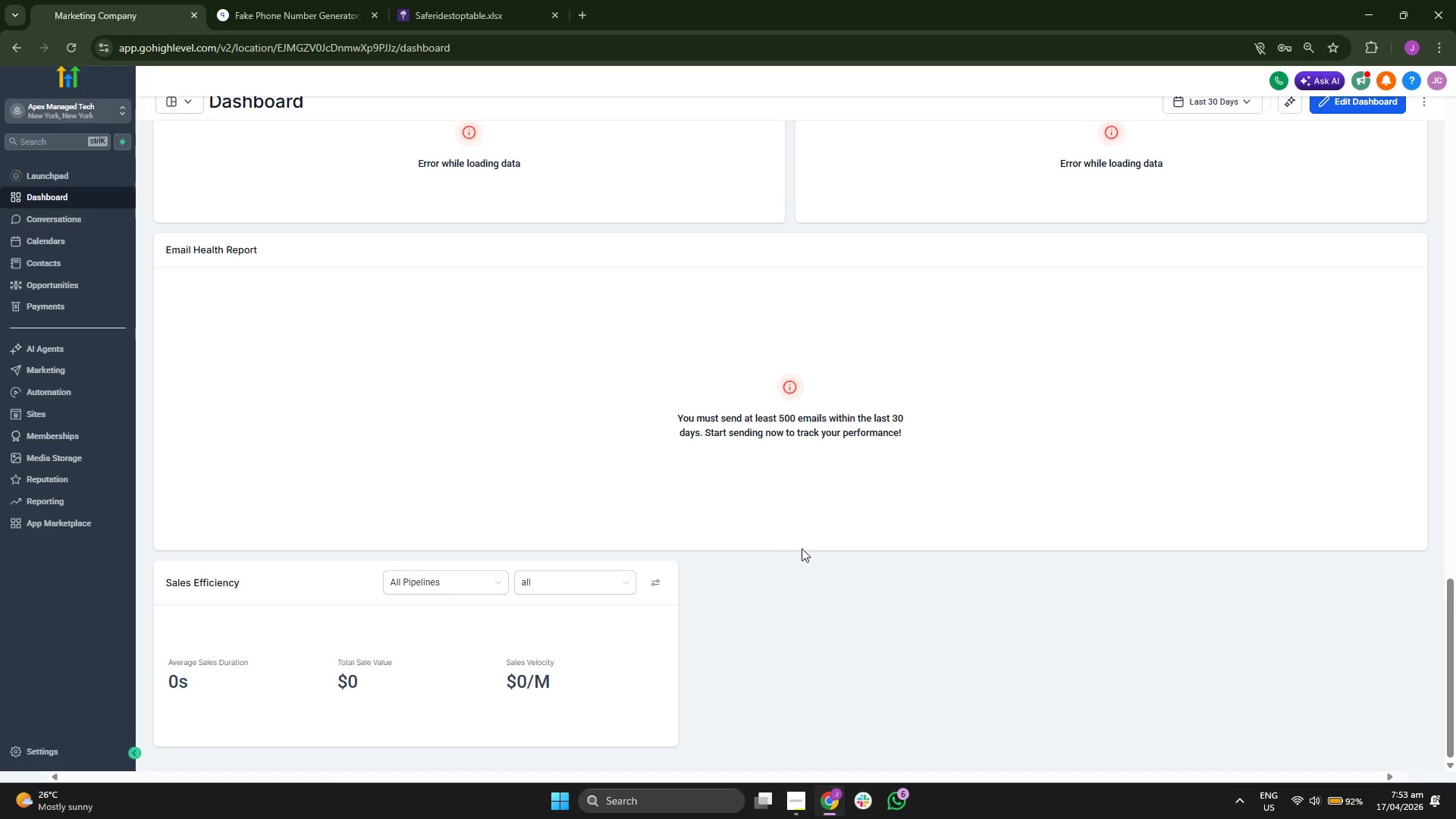 
scroll: coordinate [802, 548], scroll_direction: down, amount: 1.0
 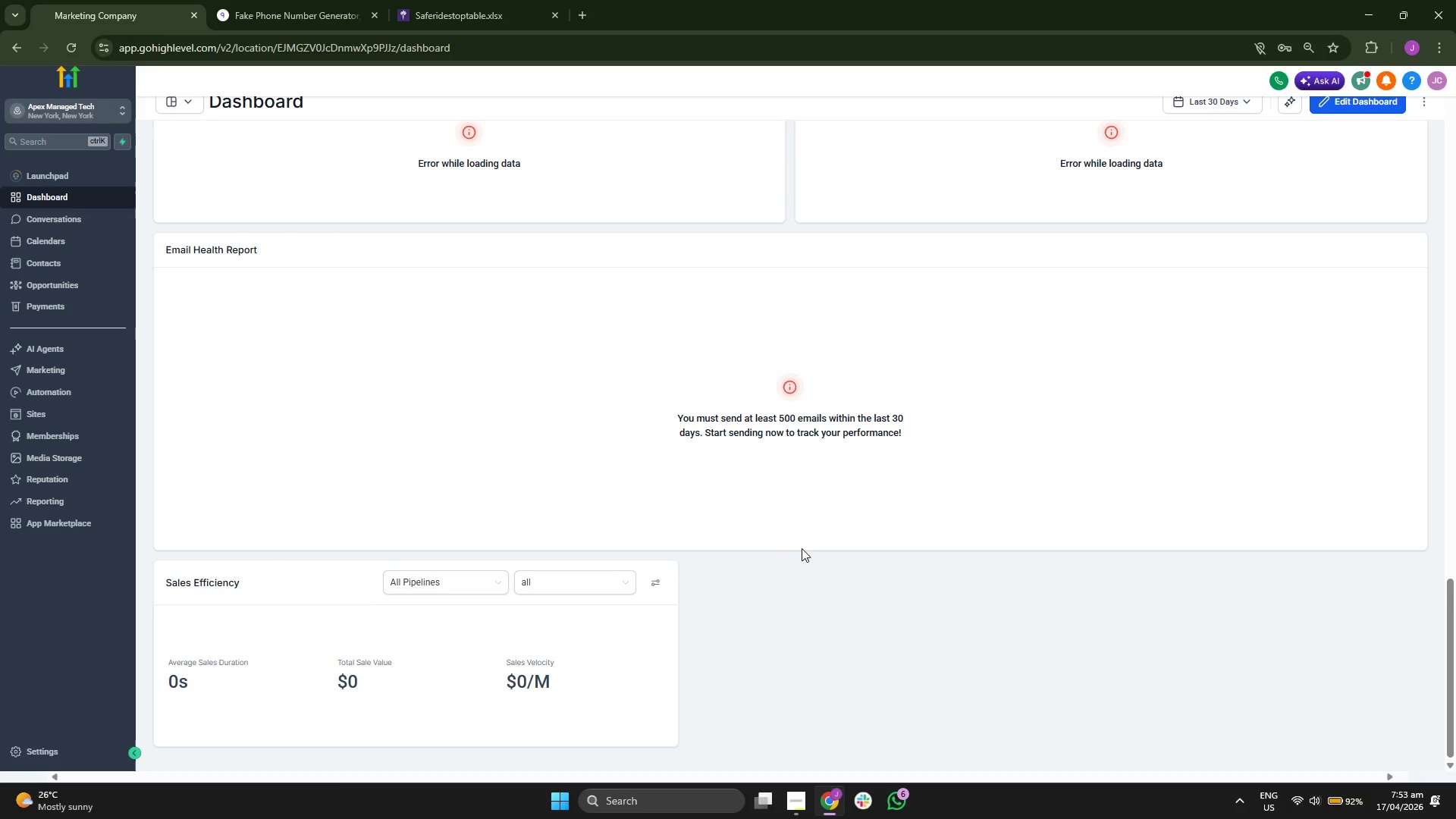 
scroll: coordinate [805, 544], scroll_direction: up, amount: 2.0
 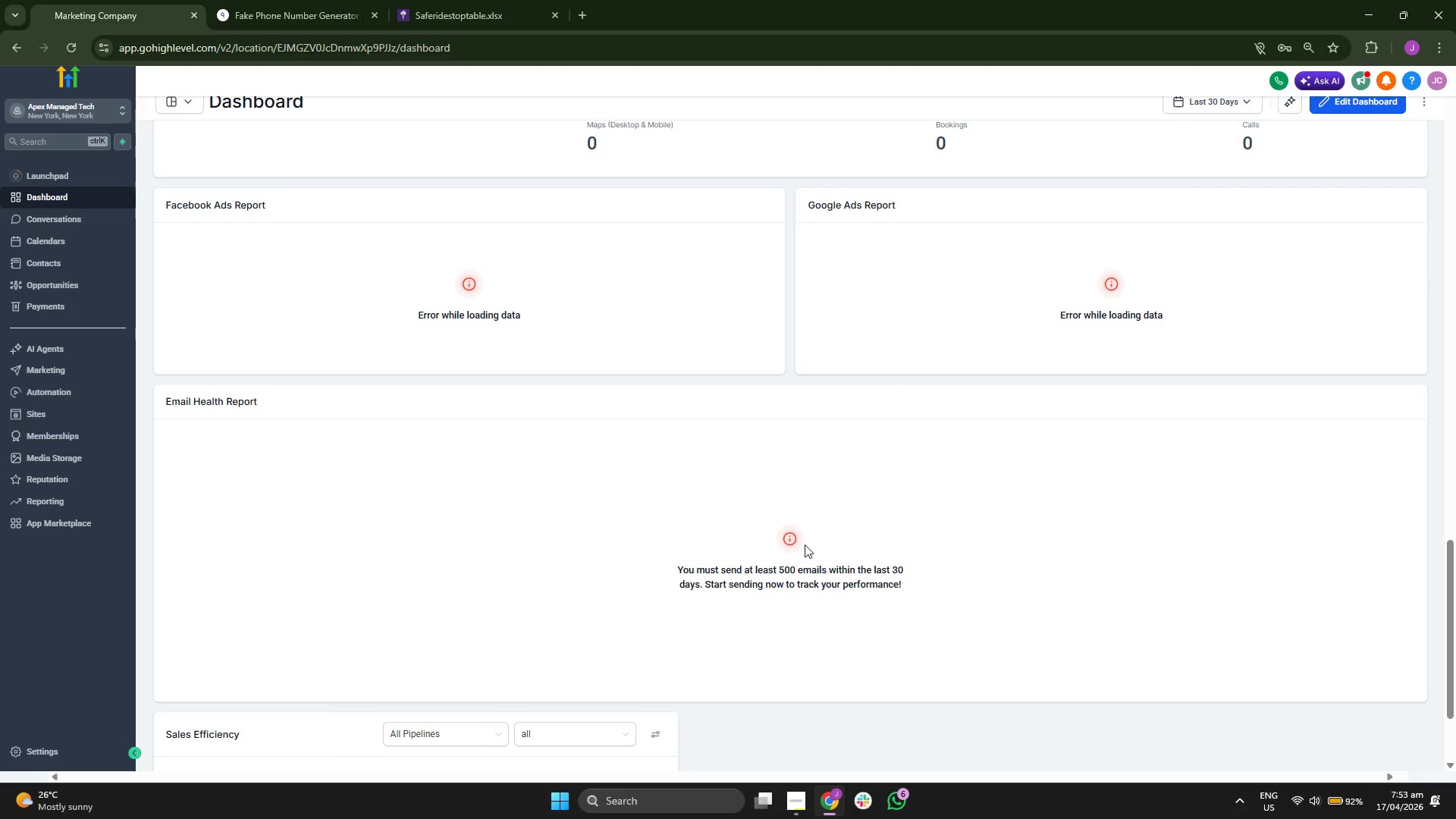 
key(Mute)
 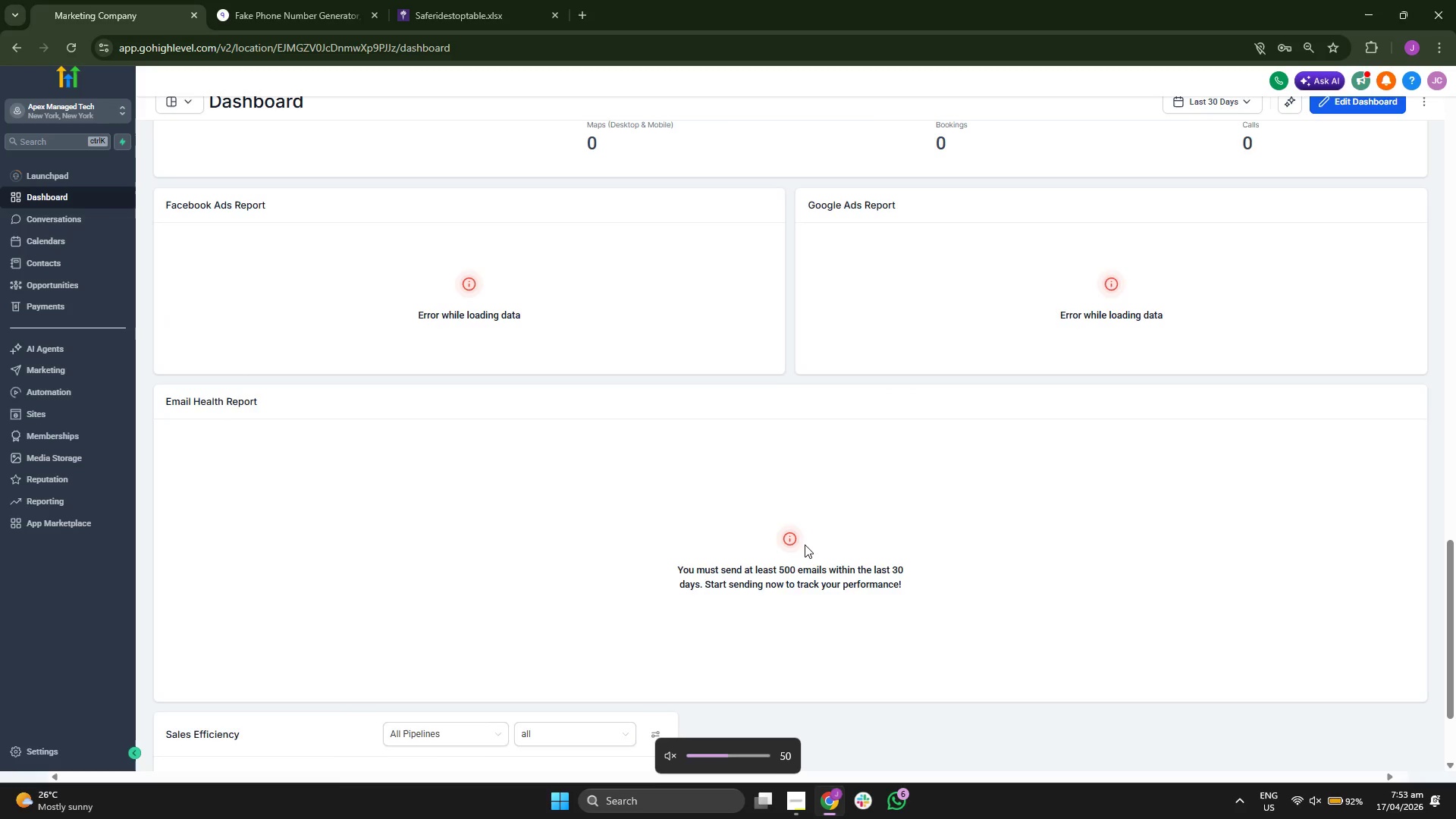 
scroll: coordinate [832, 536], scroll_direction: up, amount: 6.0
 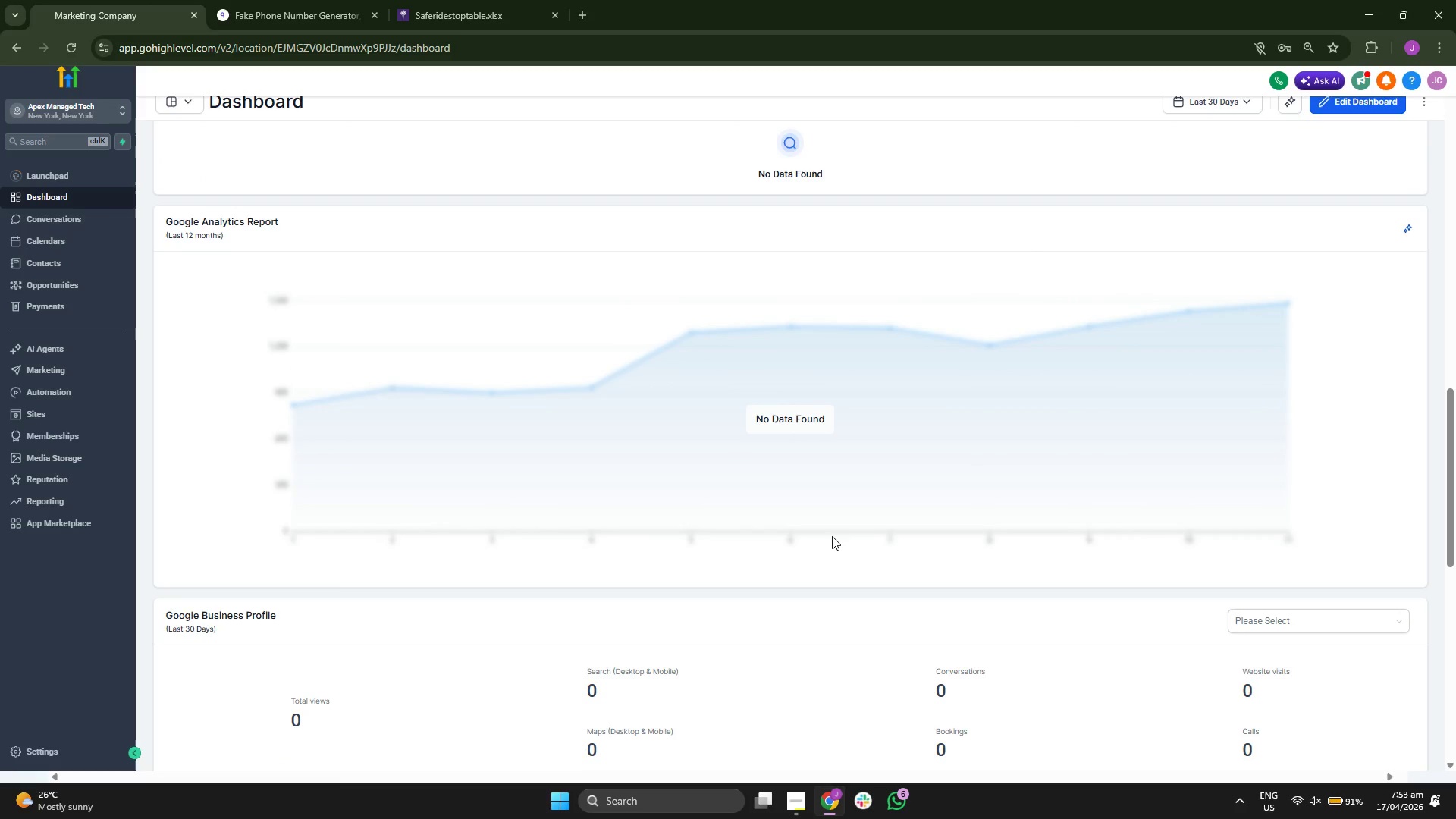 
scroll: coordinate [849, 516], scroll_direction: up, amount: 5.0
 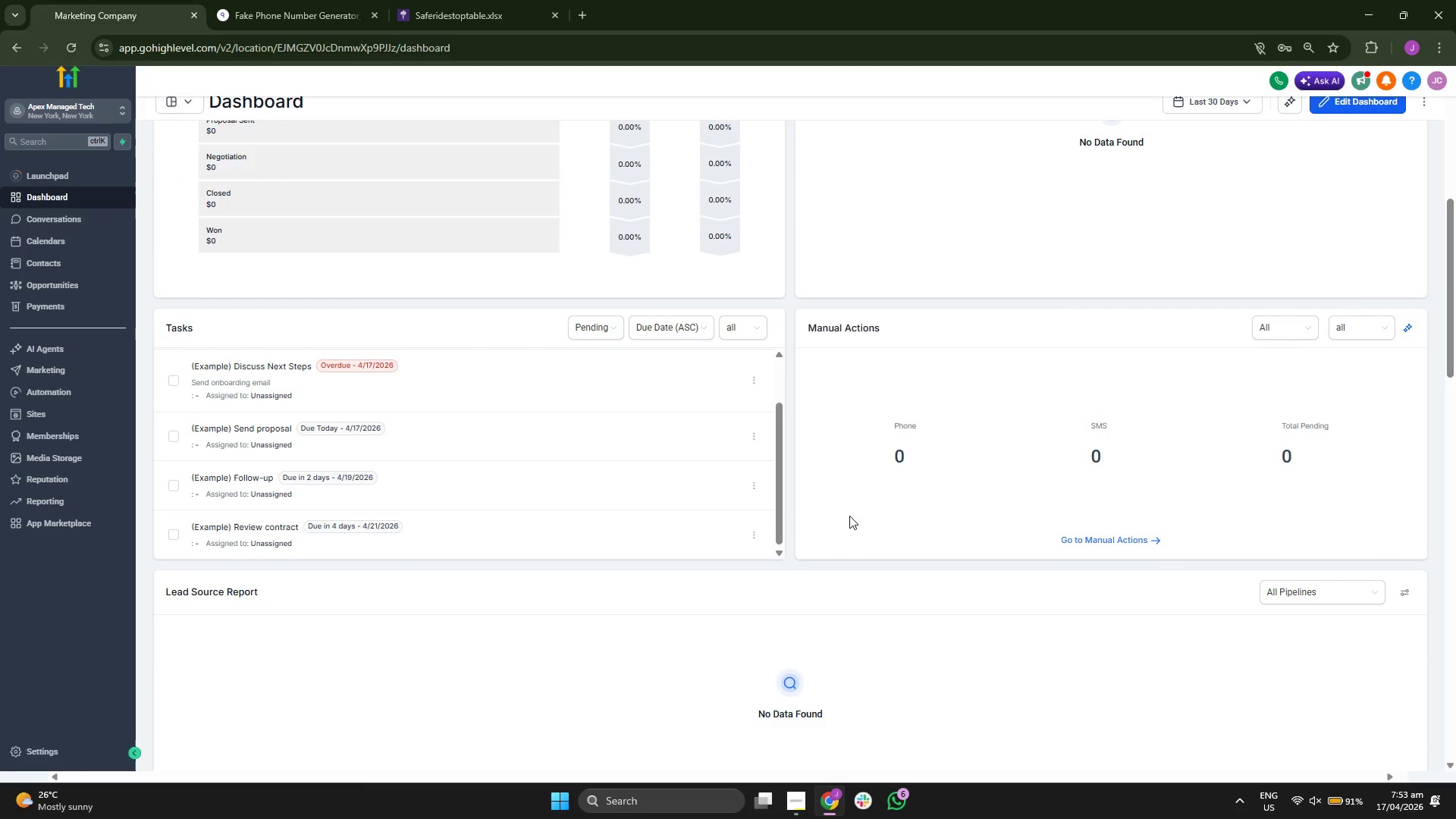 
scroll: coordinate [854, 510], scroll_direction: up, amount: 3.0
 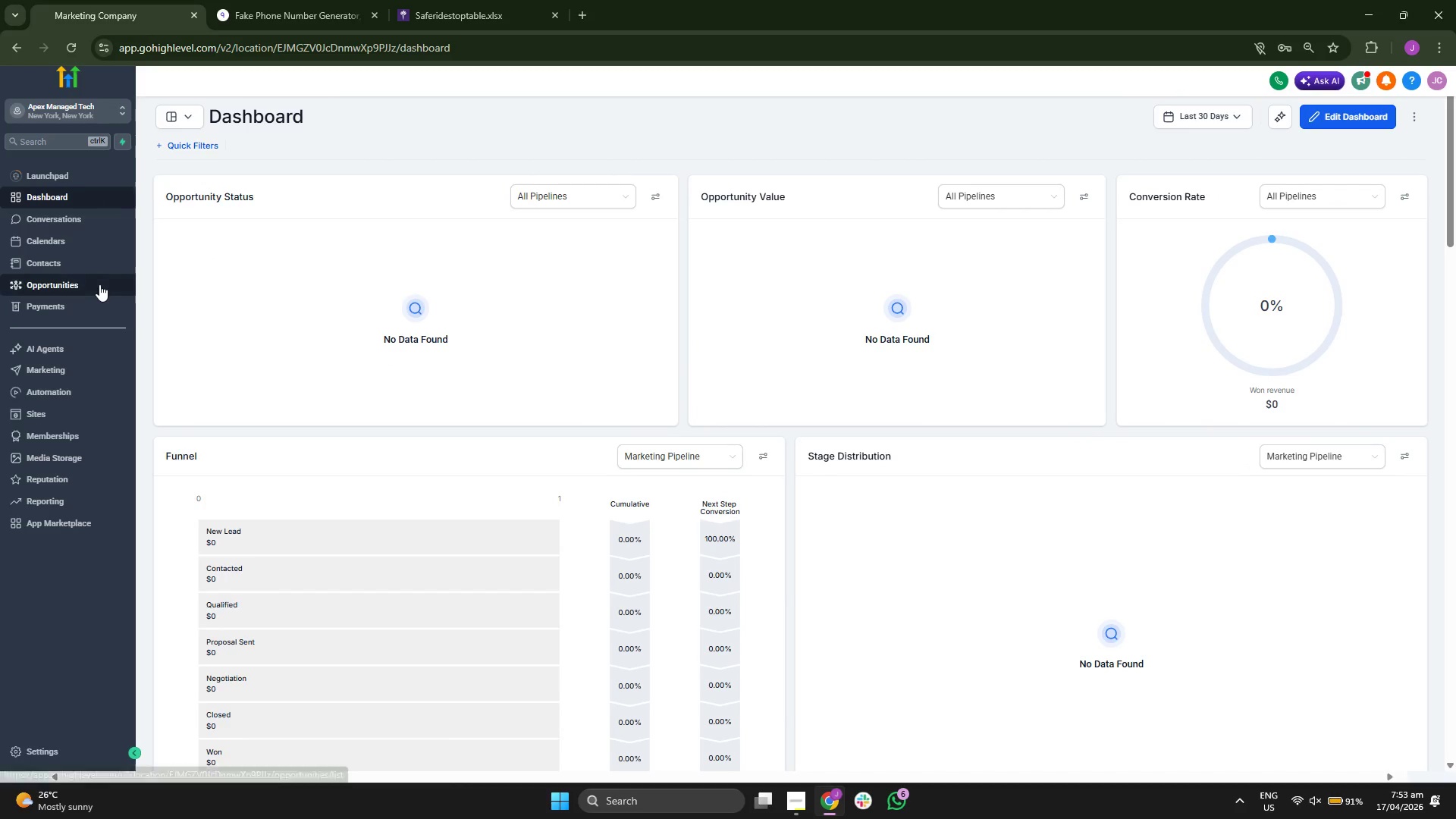 
left_click([95, 285])
 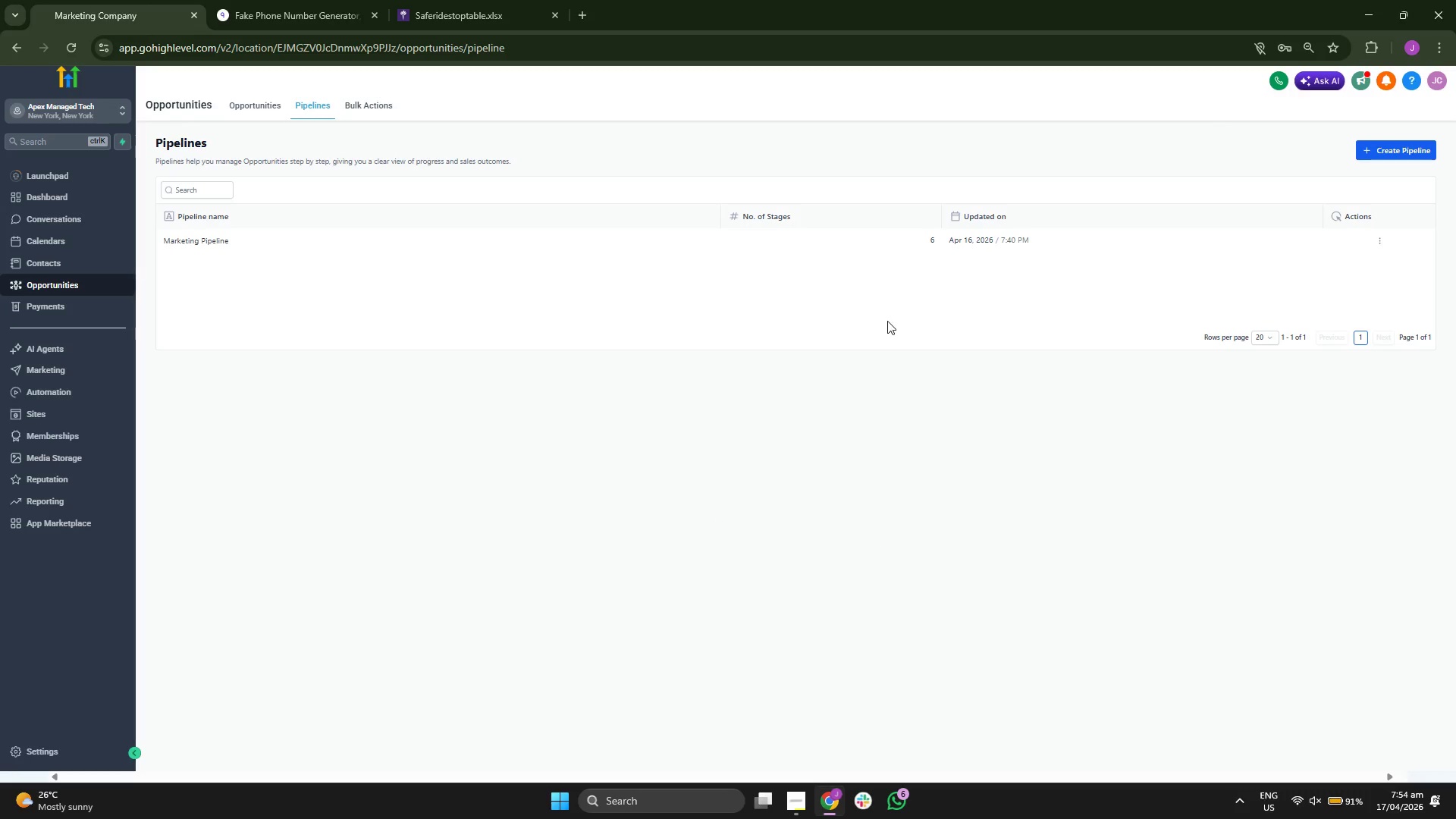 
wait(18.24)
 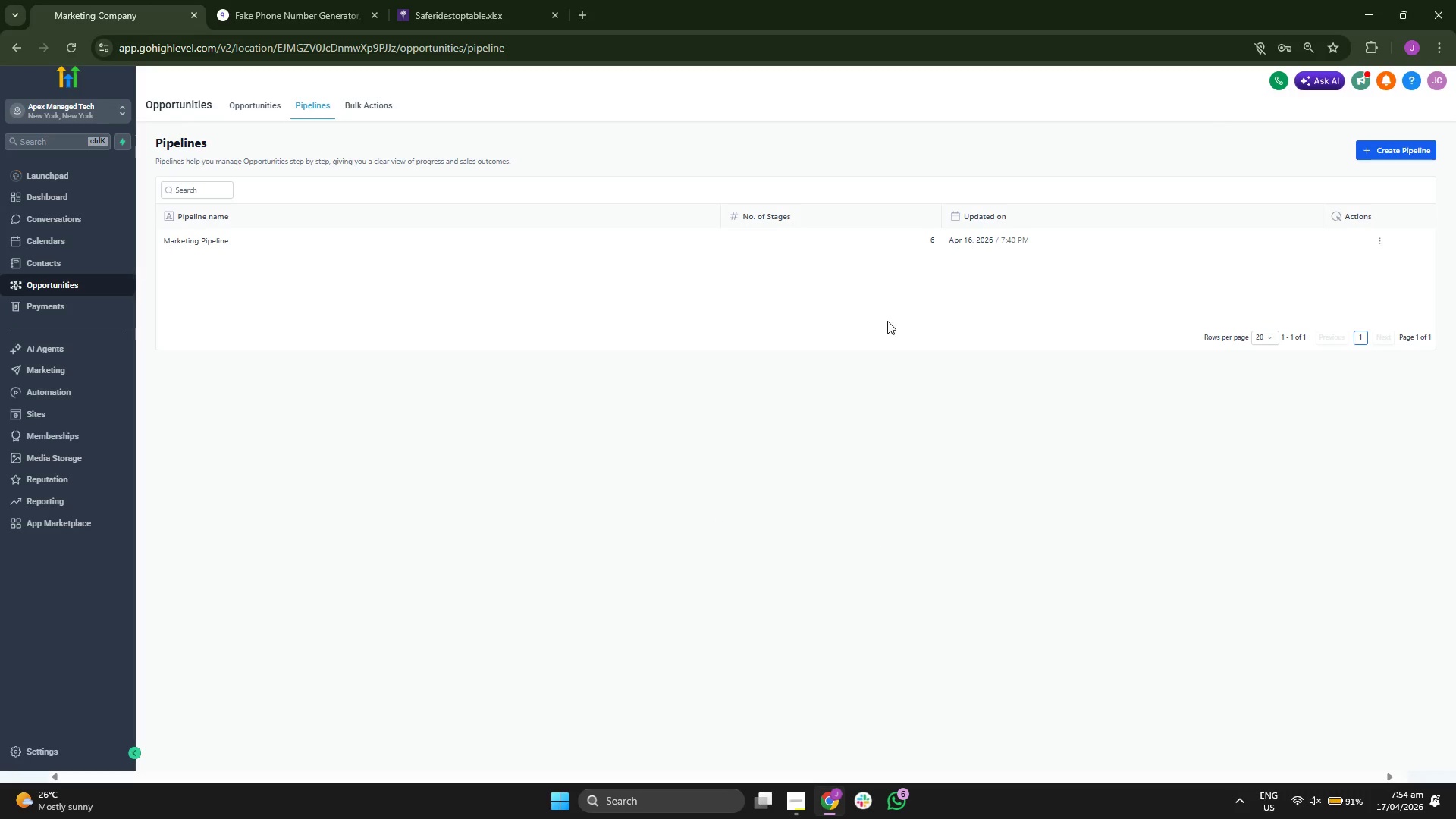 
left_click([1380, 240])
 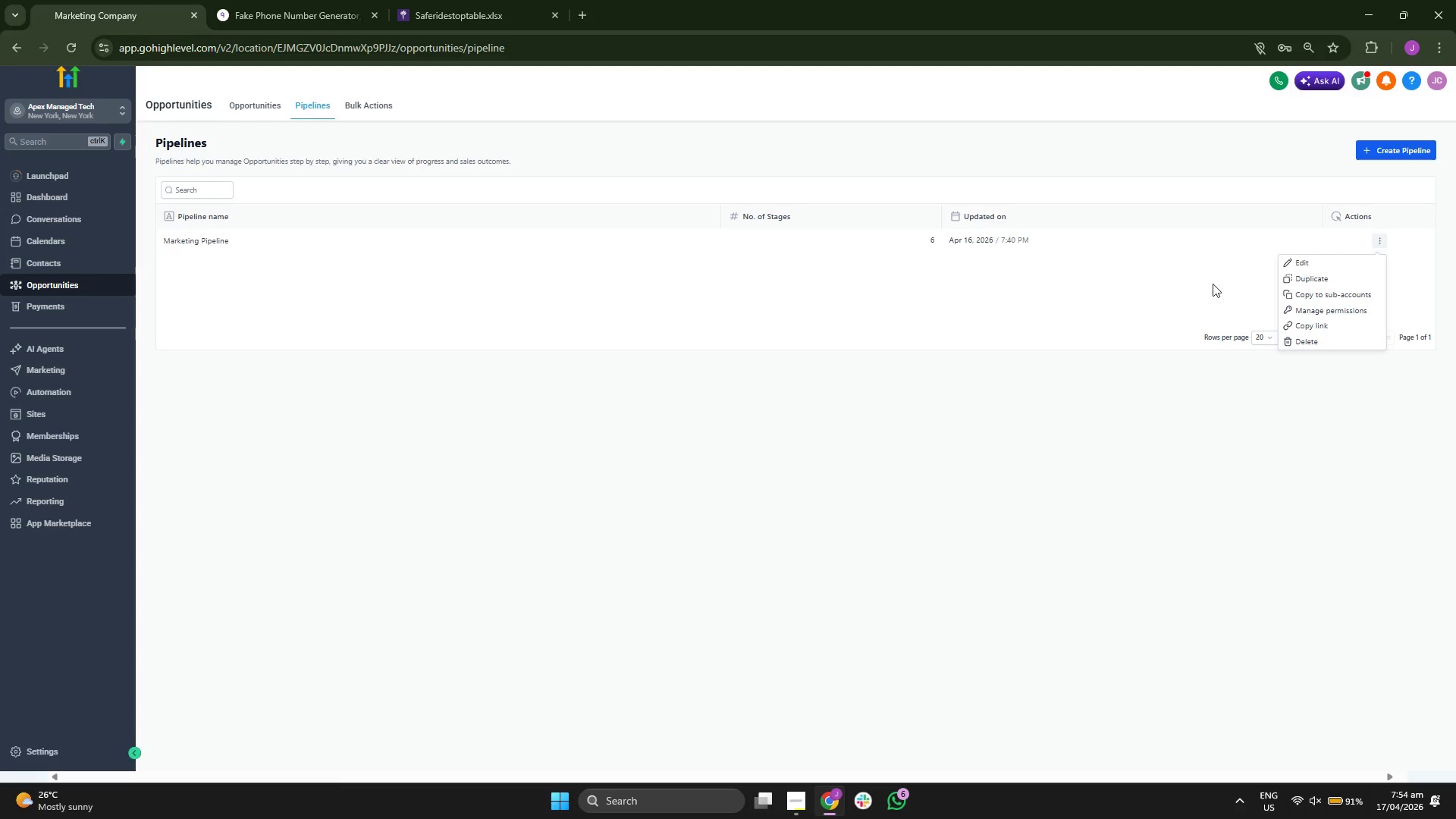 
left_click([1311, 255])
 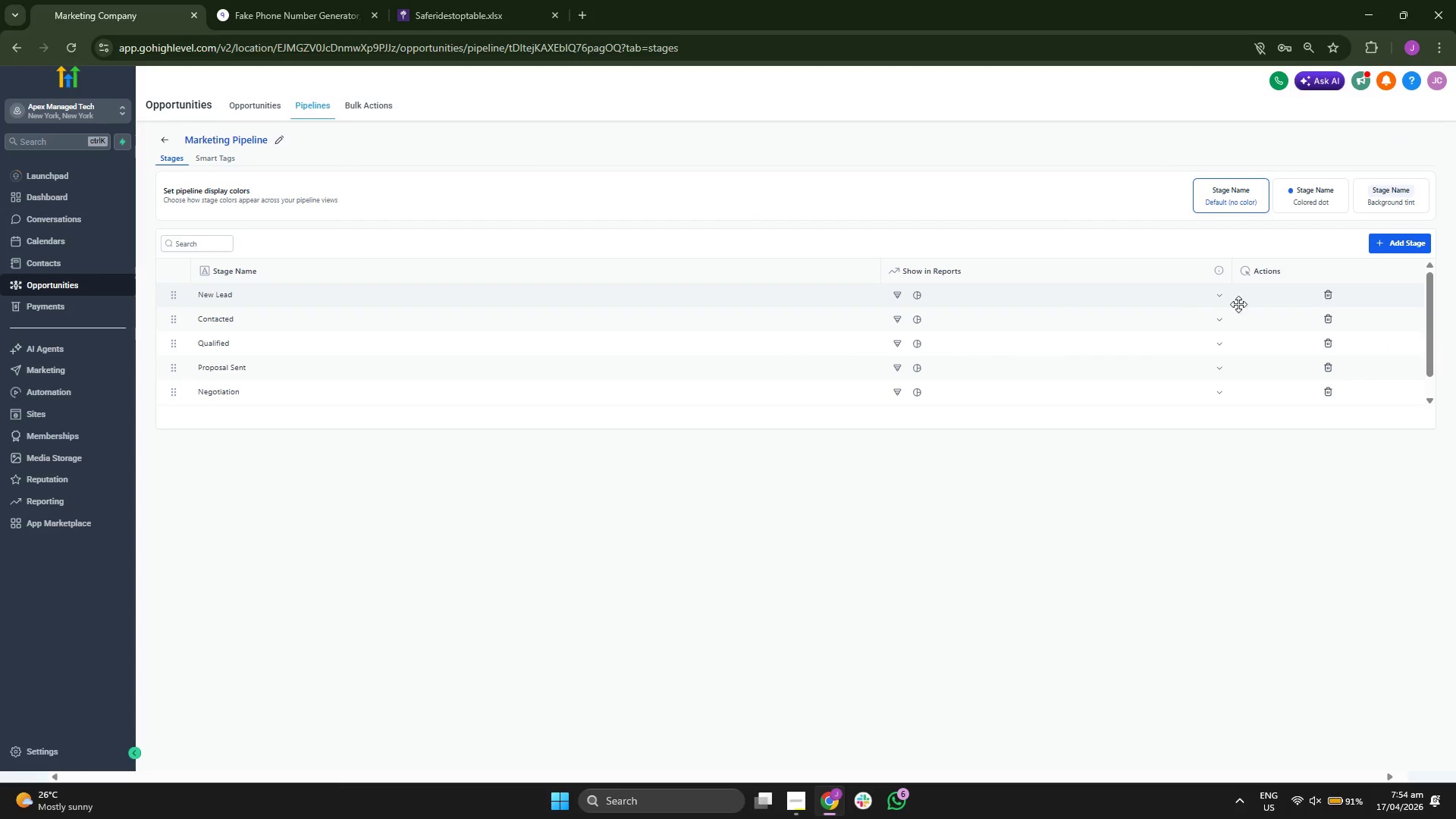 
left_click([1325, 297])
 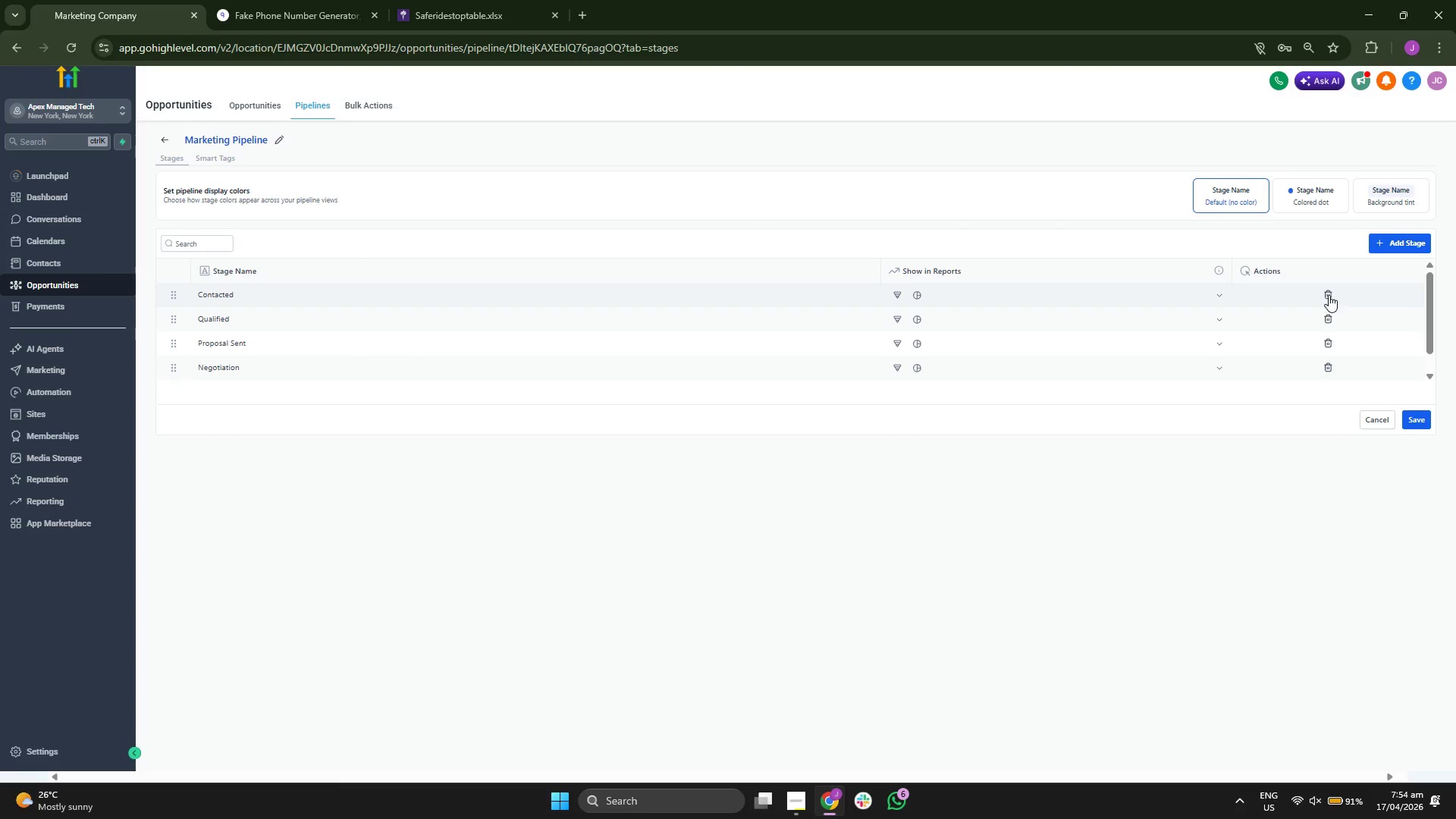 
double_click([1329, 294])
 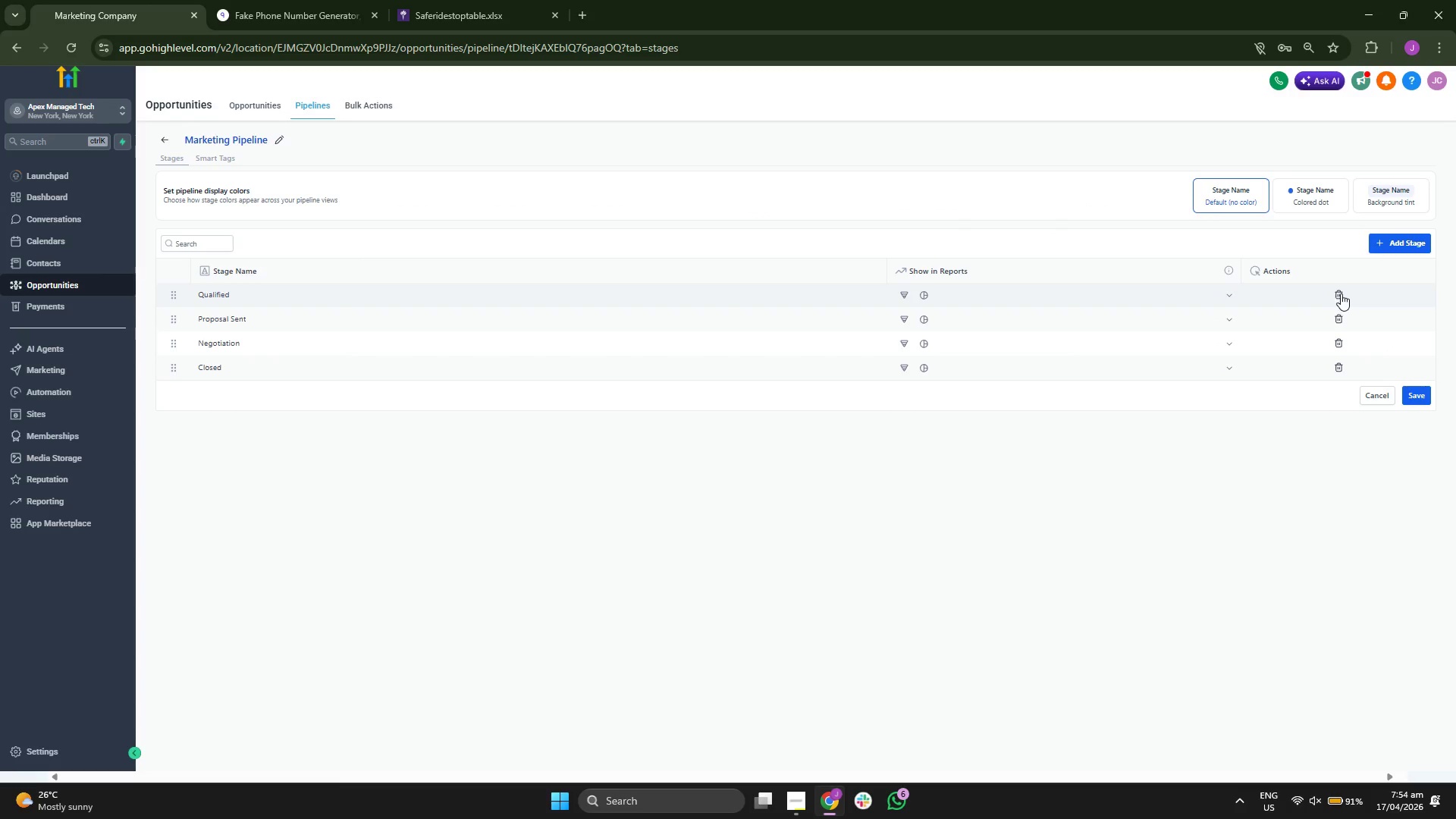 
left_click([1342, 293])
 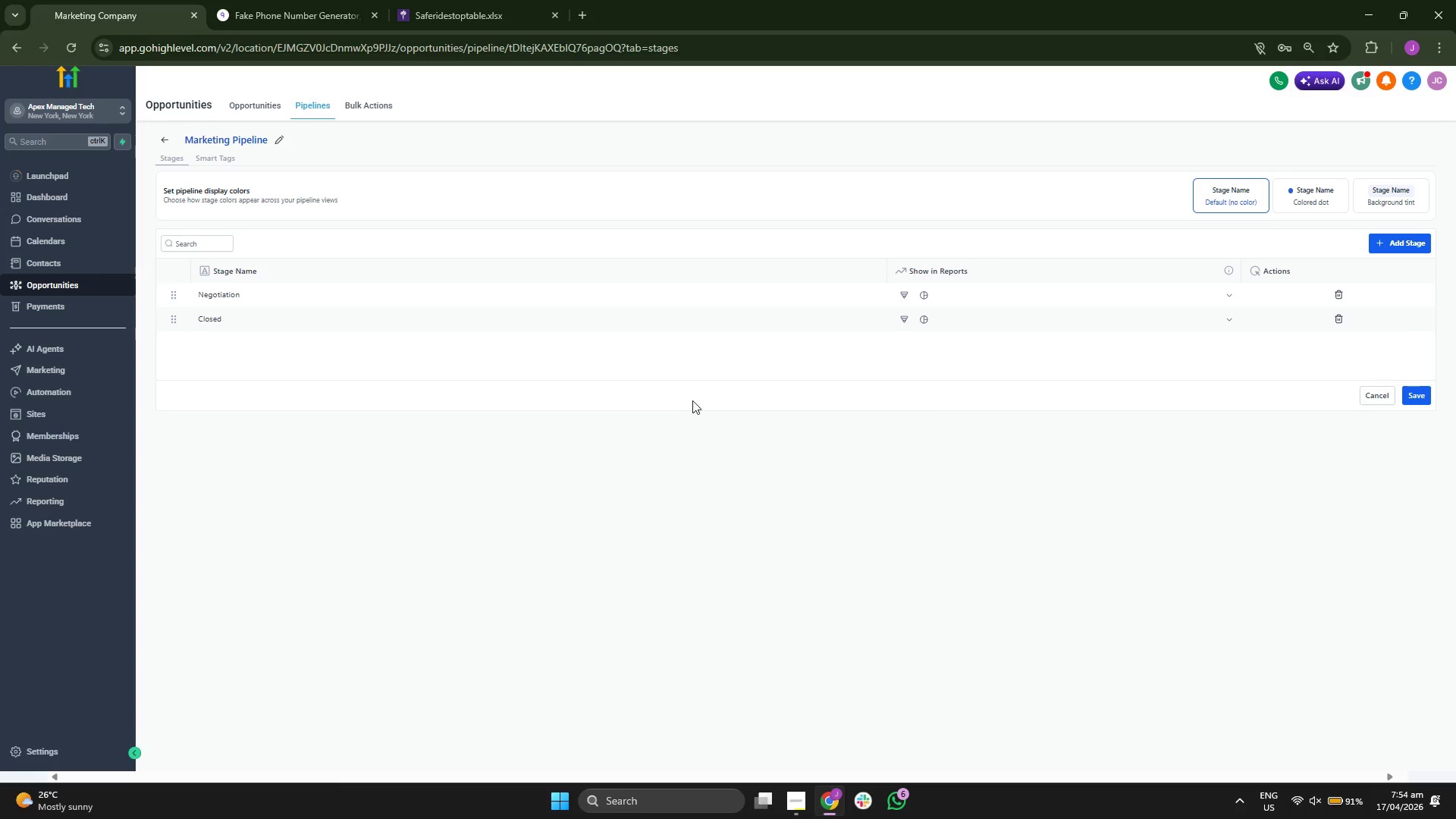 
left_click([1417, 395])
 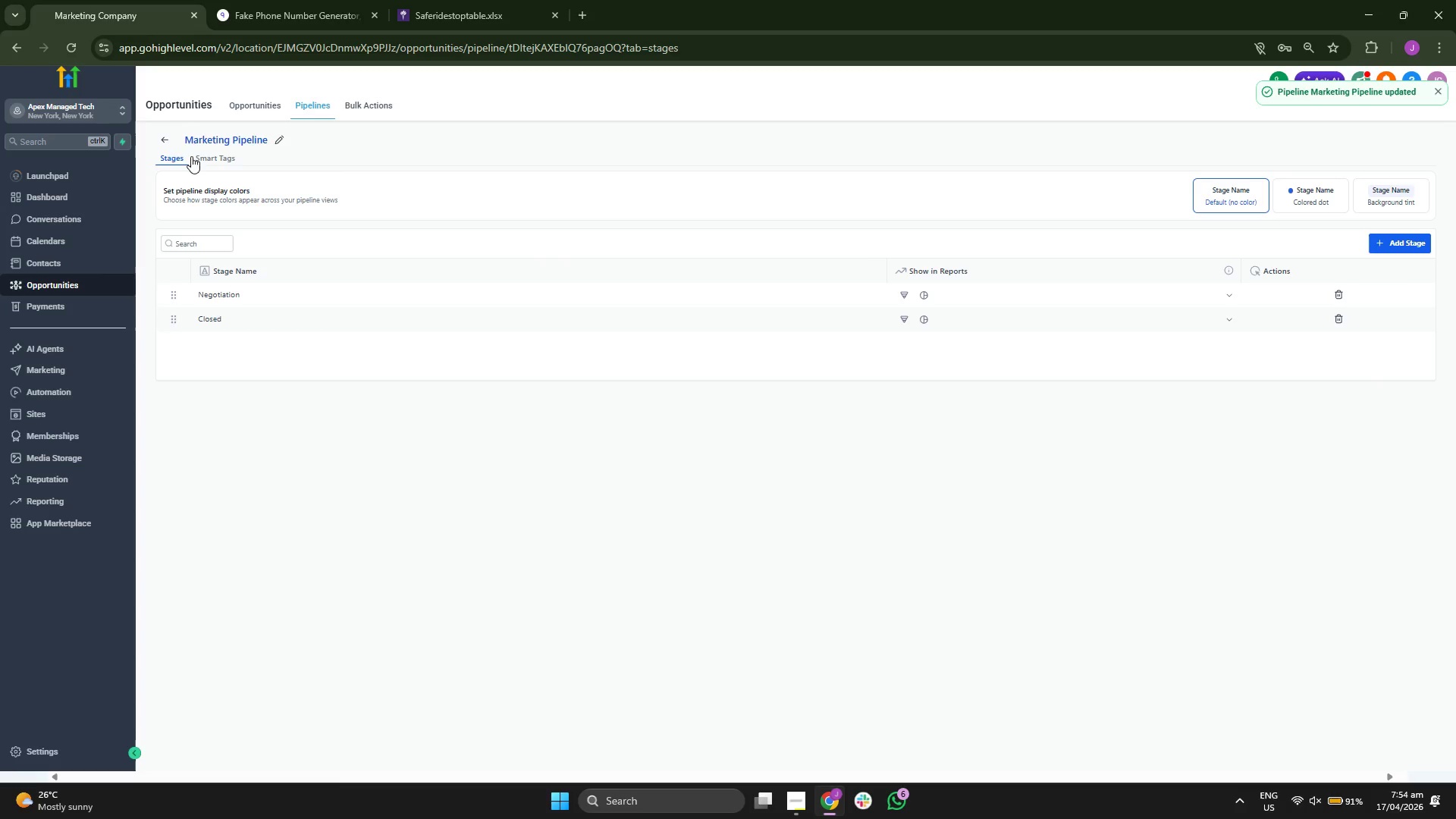 
wait(7.81)
 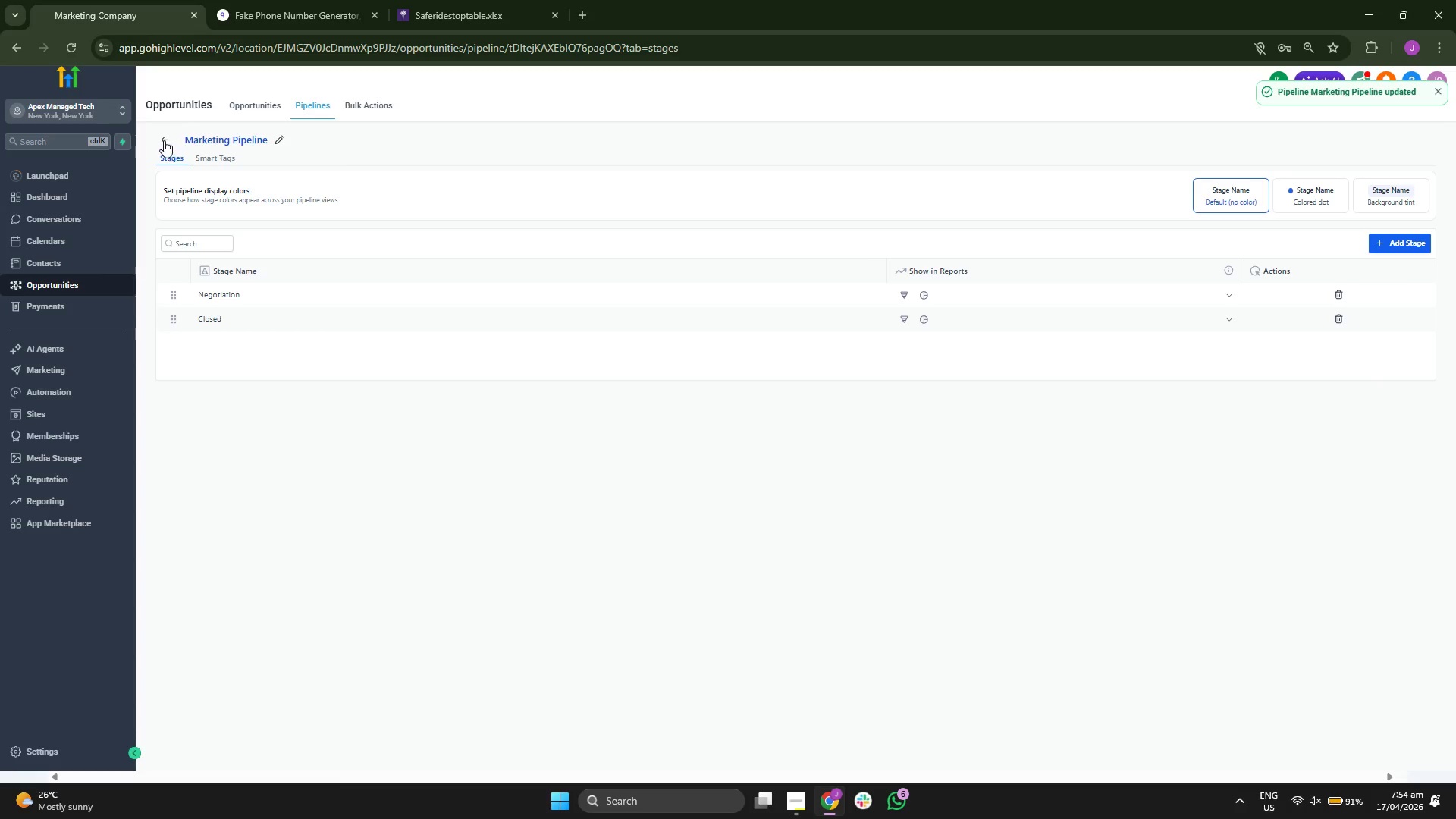 
left_click([161, 138])
 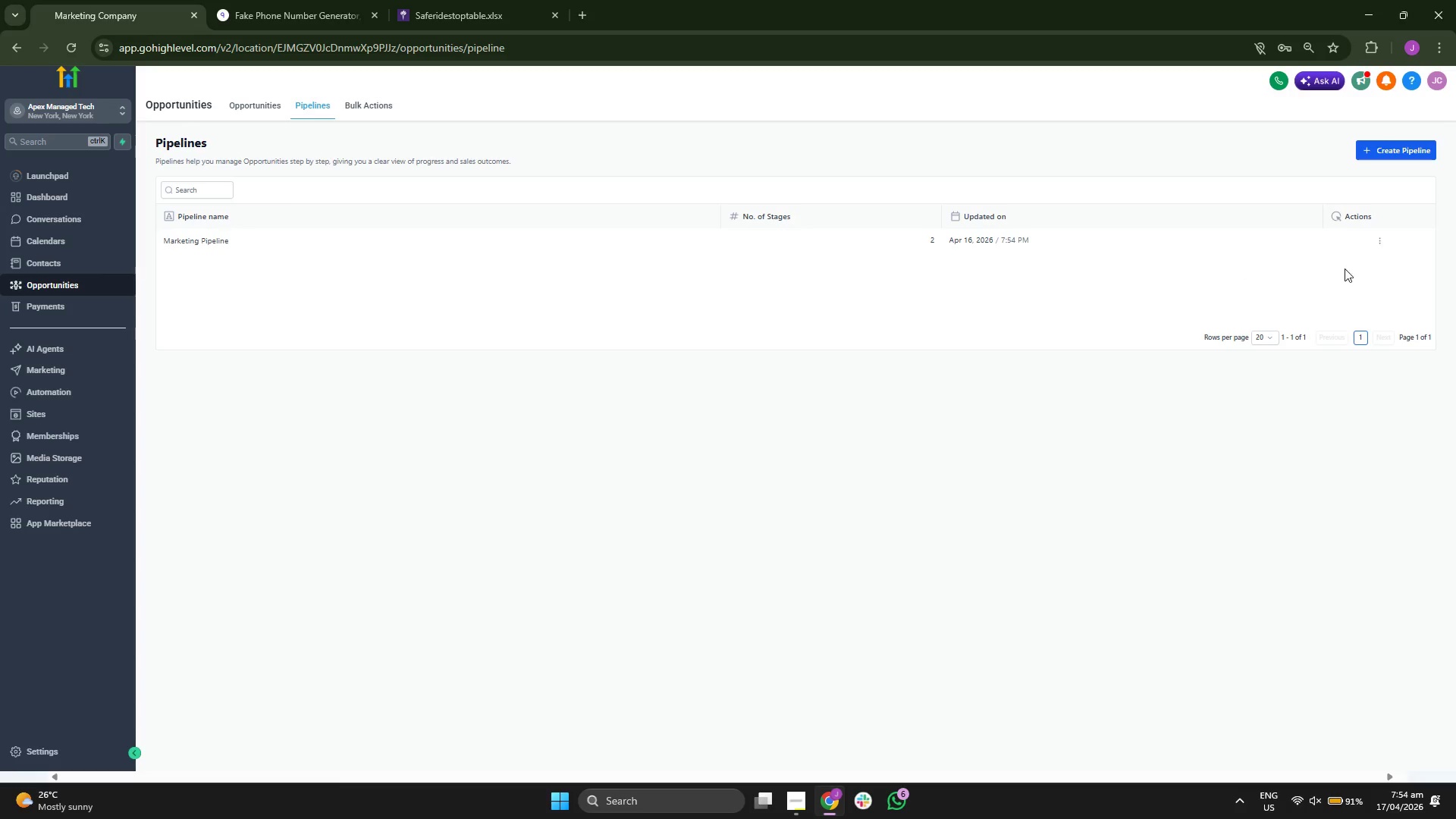 
left_click([1376, 243])
 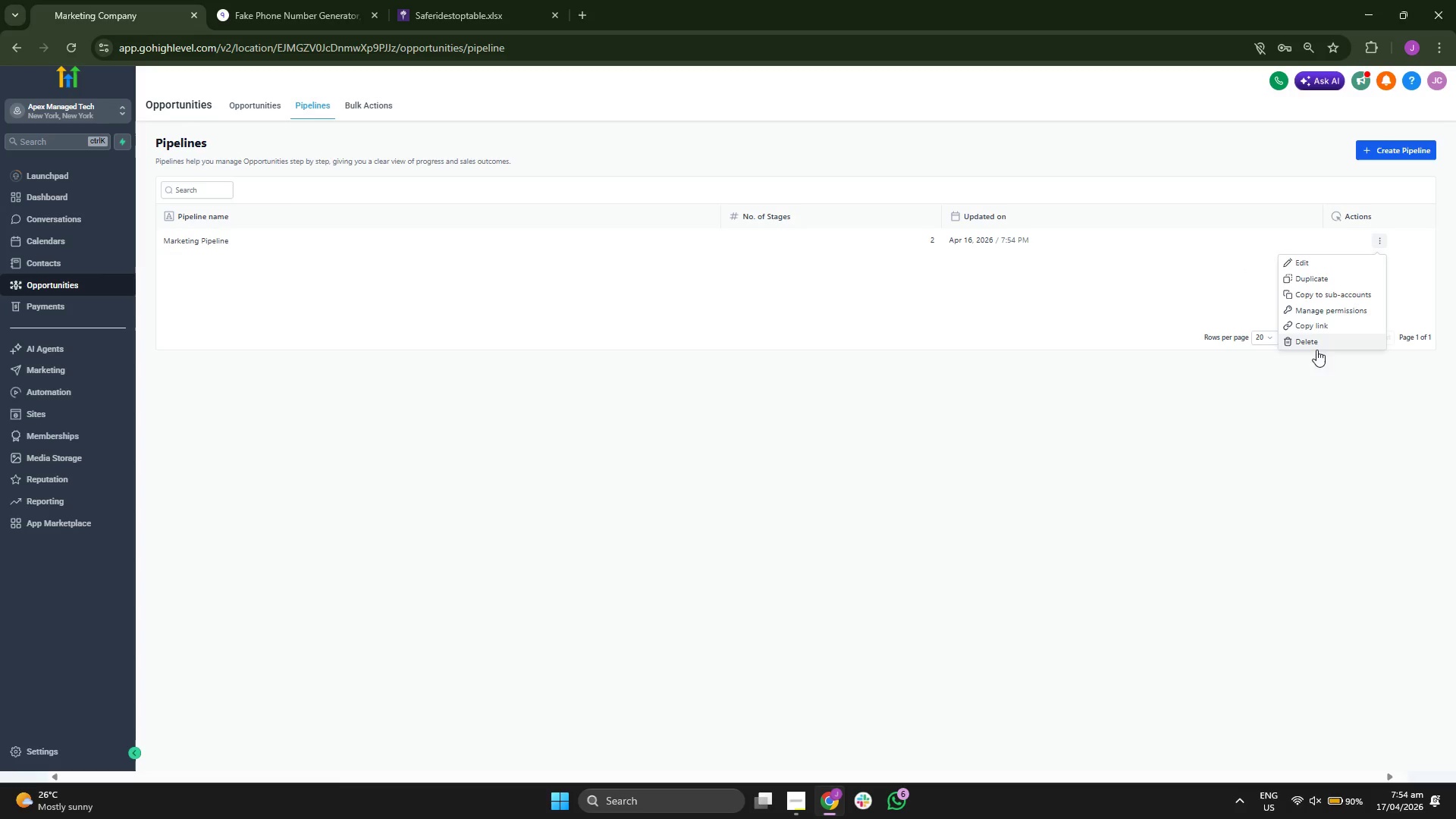 
left_click([1321, 342])
 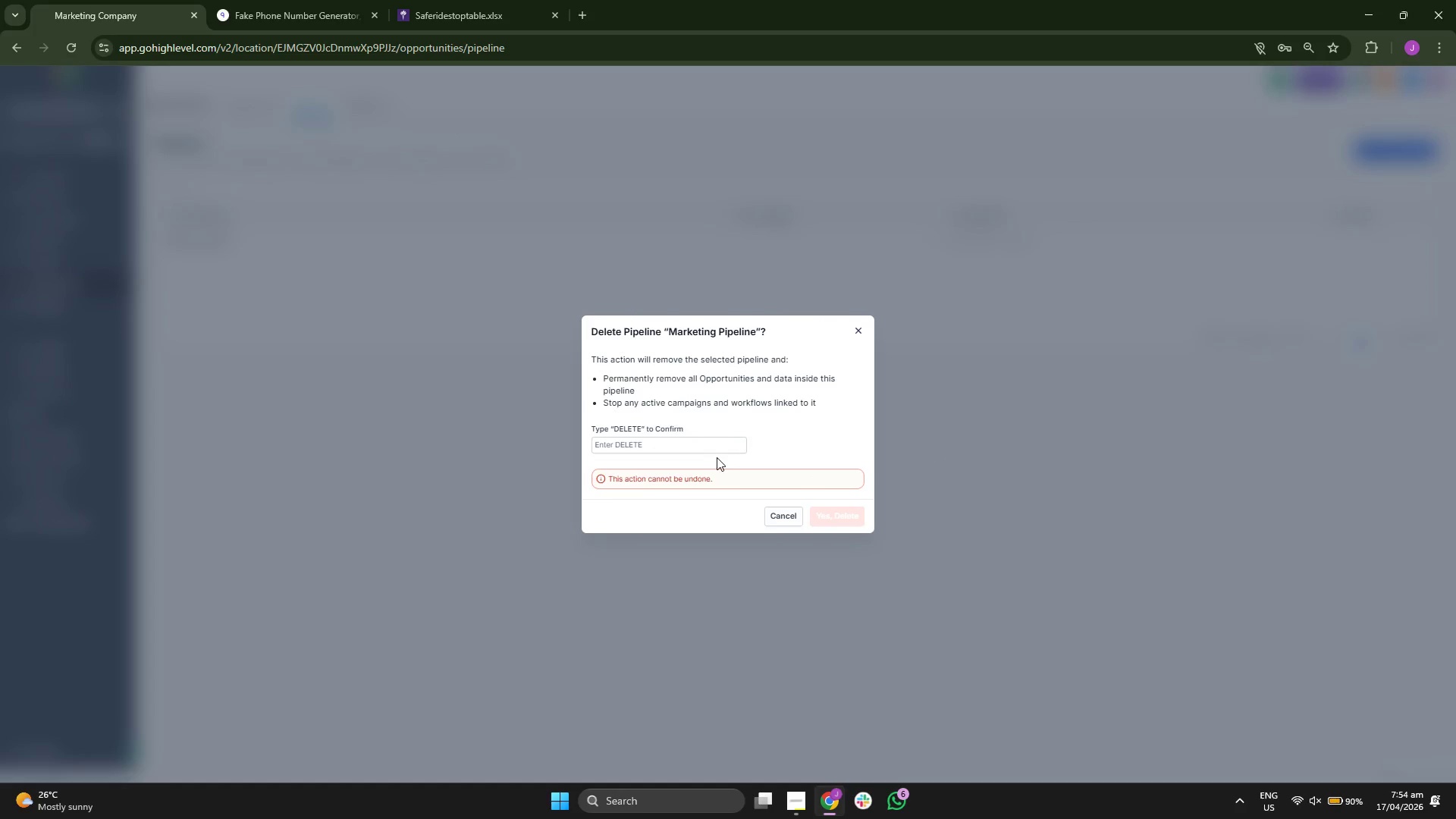 
left_click([706, 441])
 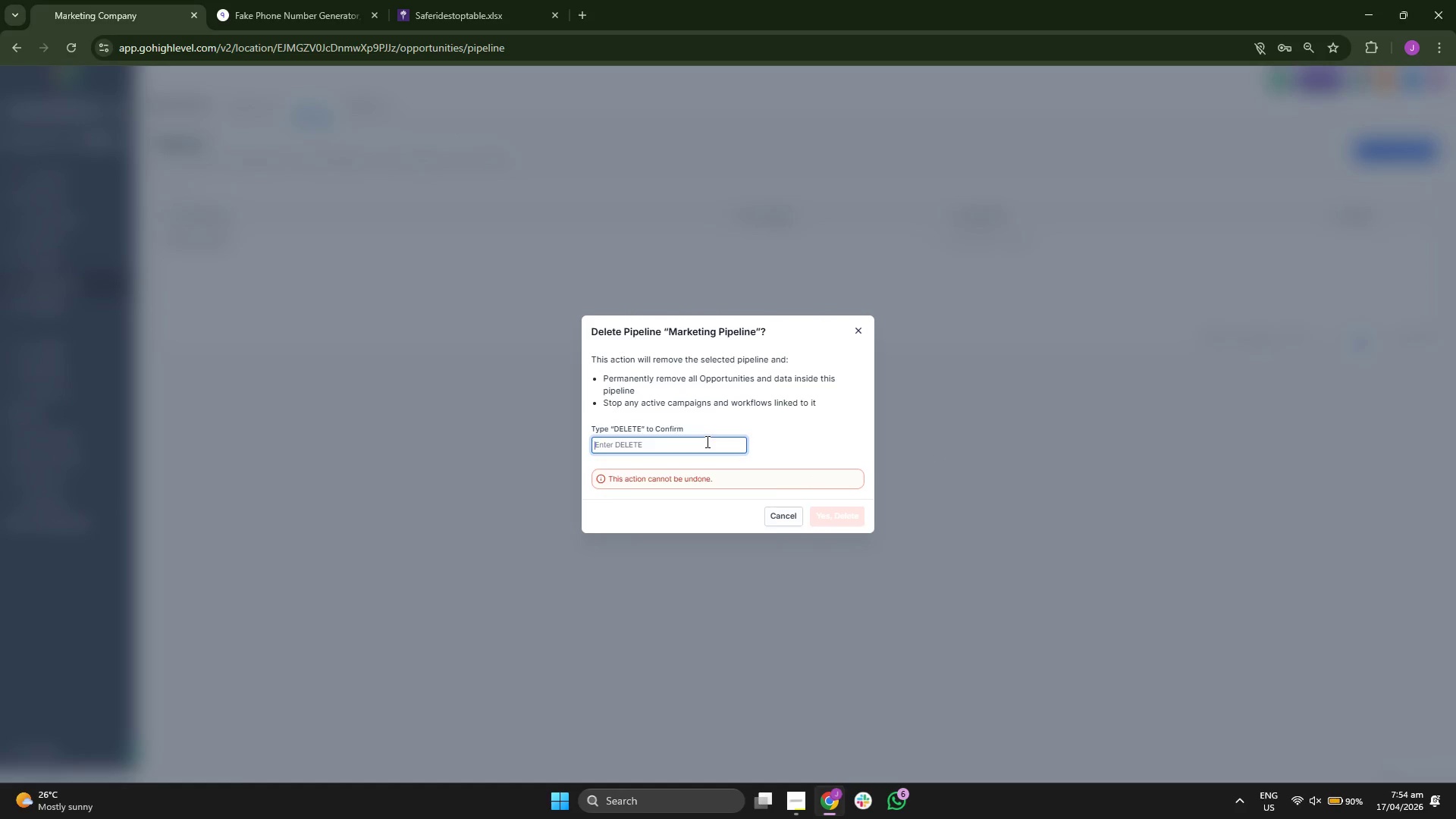 
type(del)
key(Backspace)
key(Backspace)
key(Backspace)
type(DELETE)
 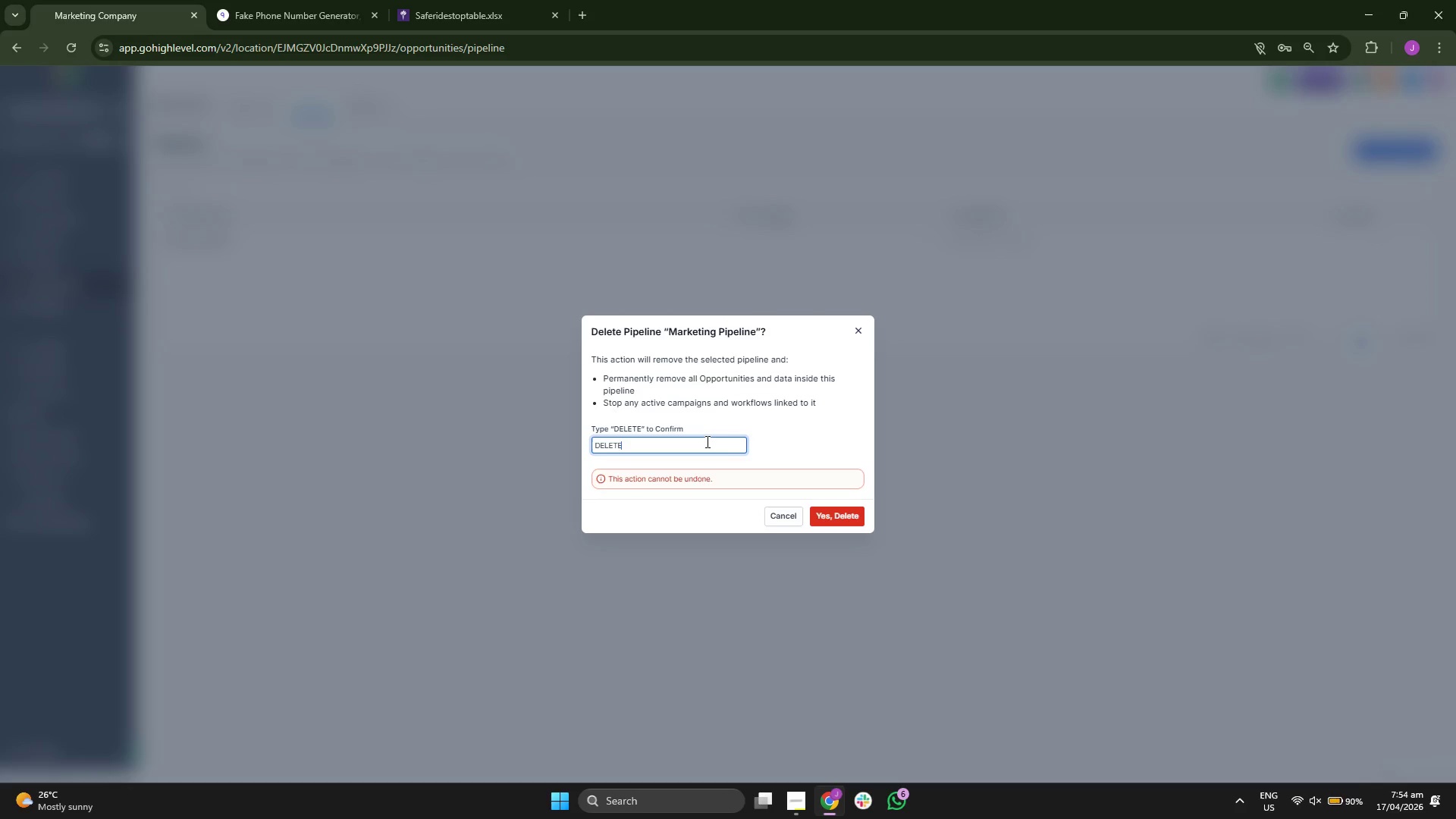 
left_click([839, 521])
 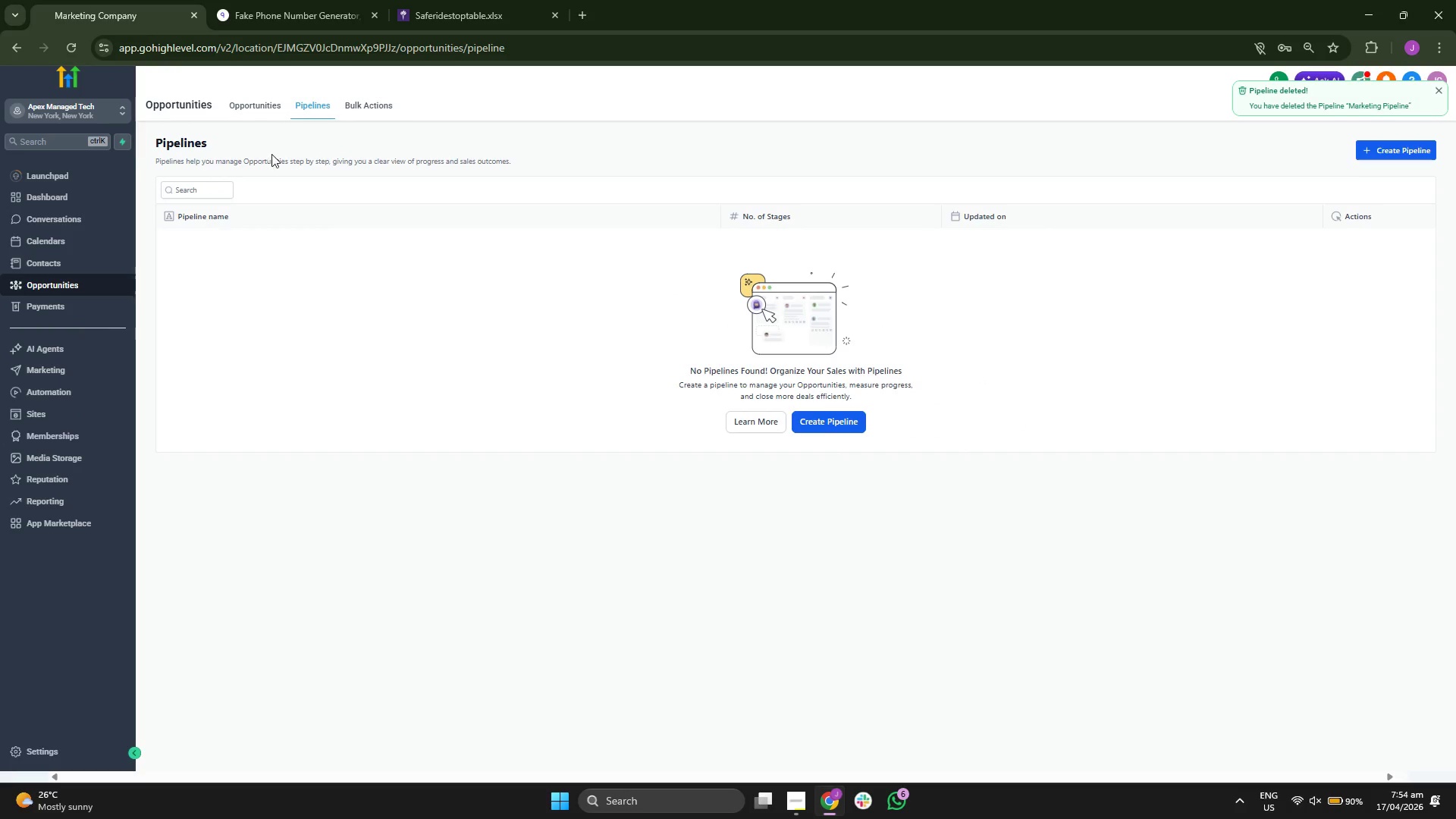 
left_click([253, 108])
 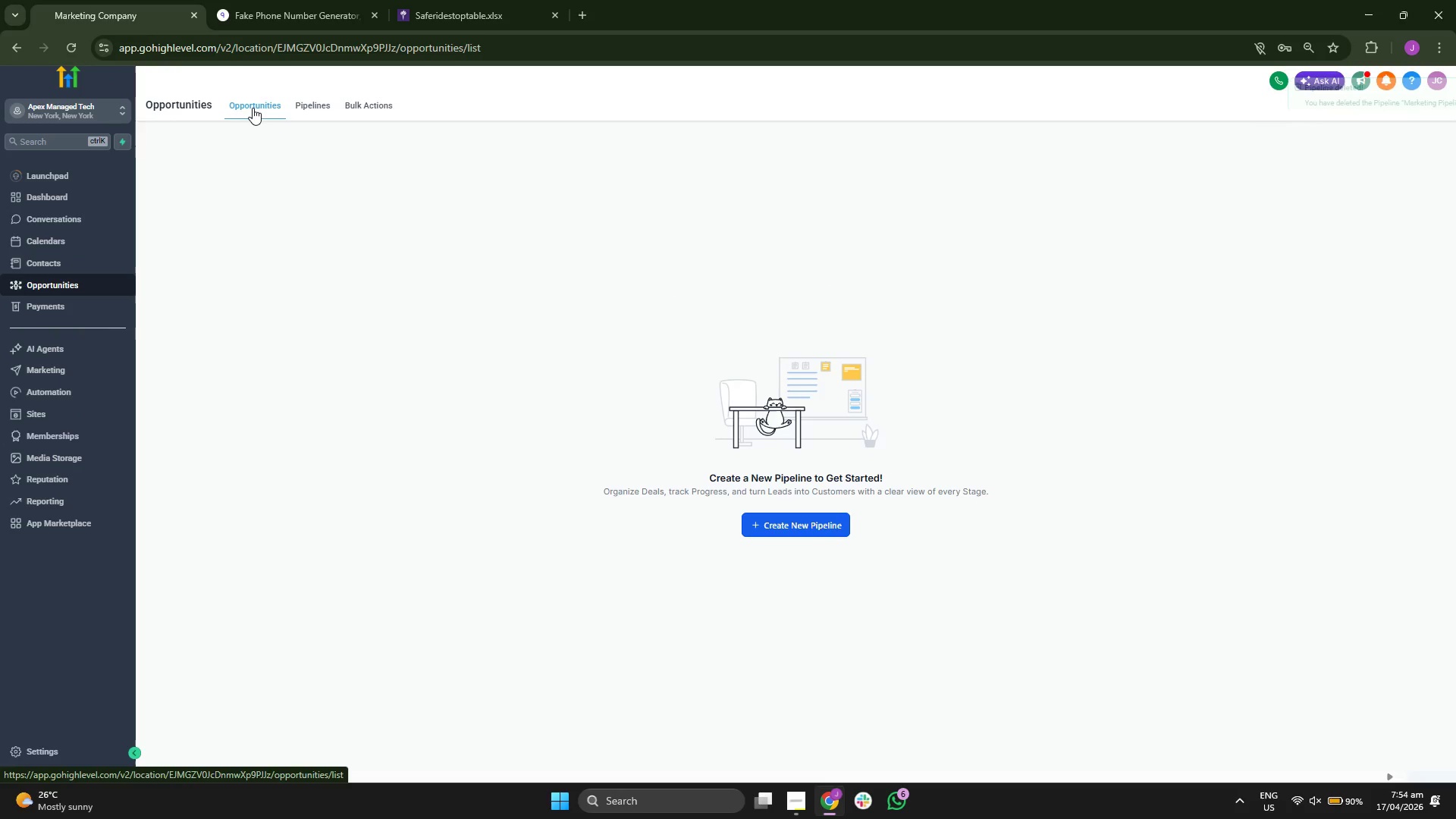 
left_click([321, 104])
 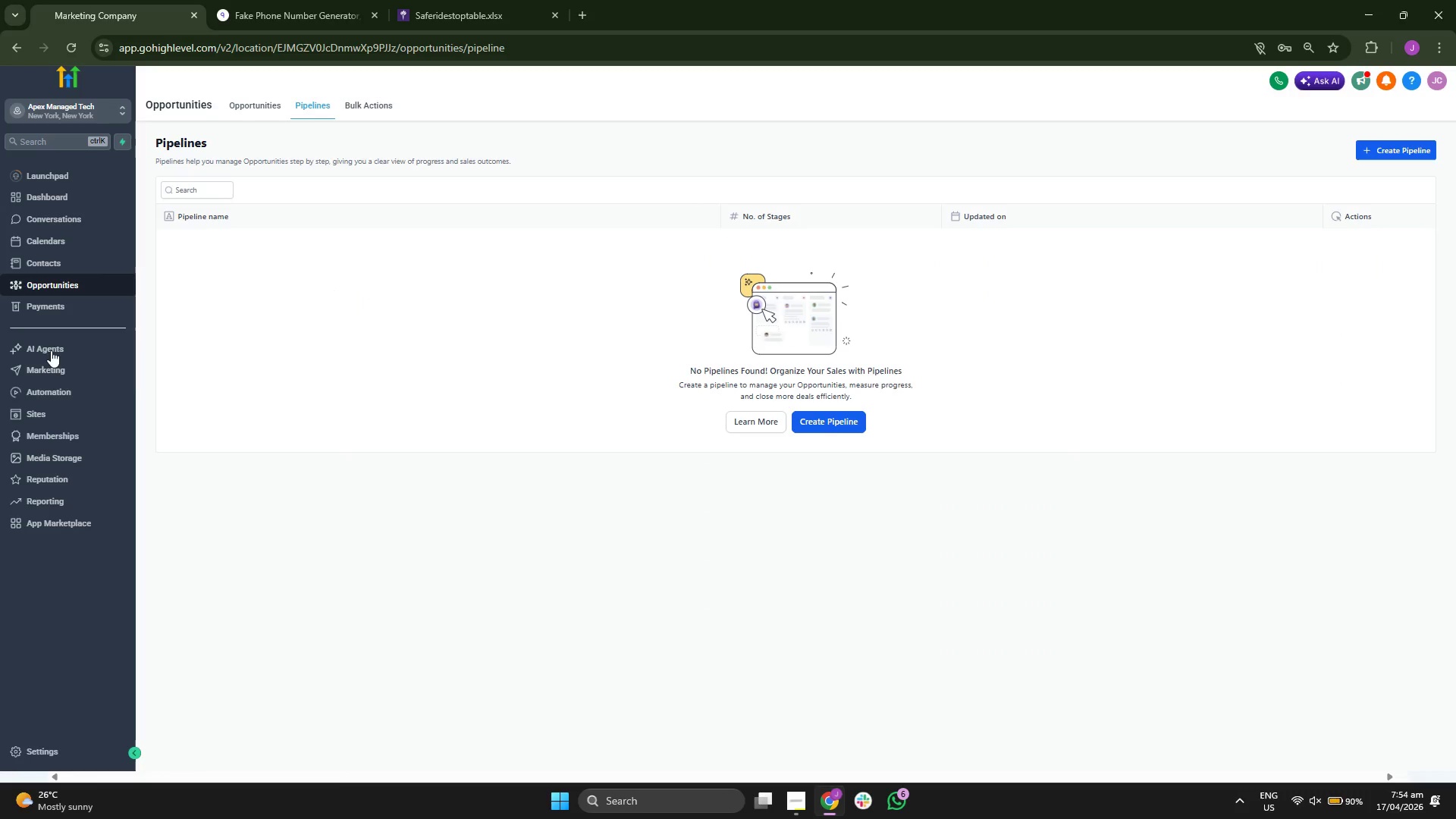 
wait(8.78)
 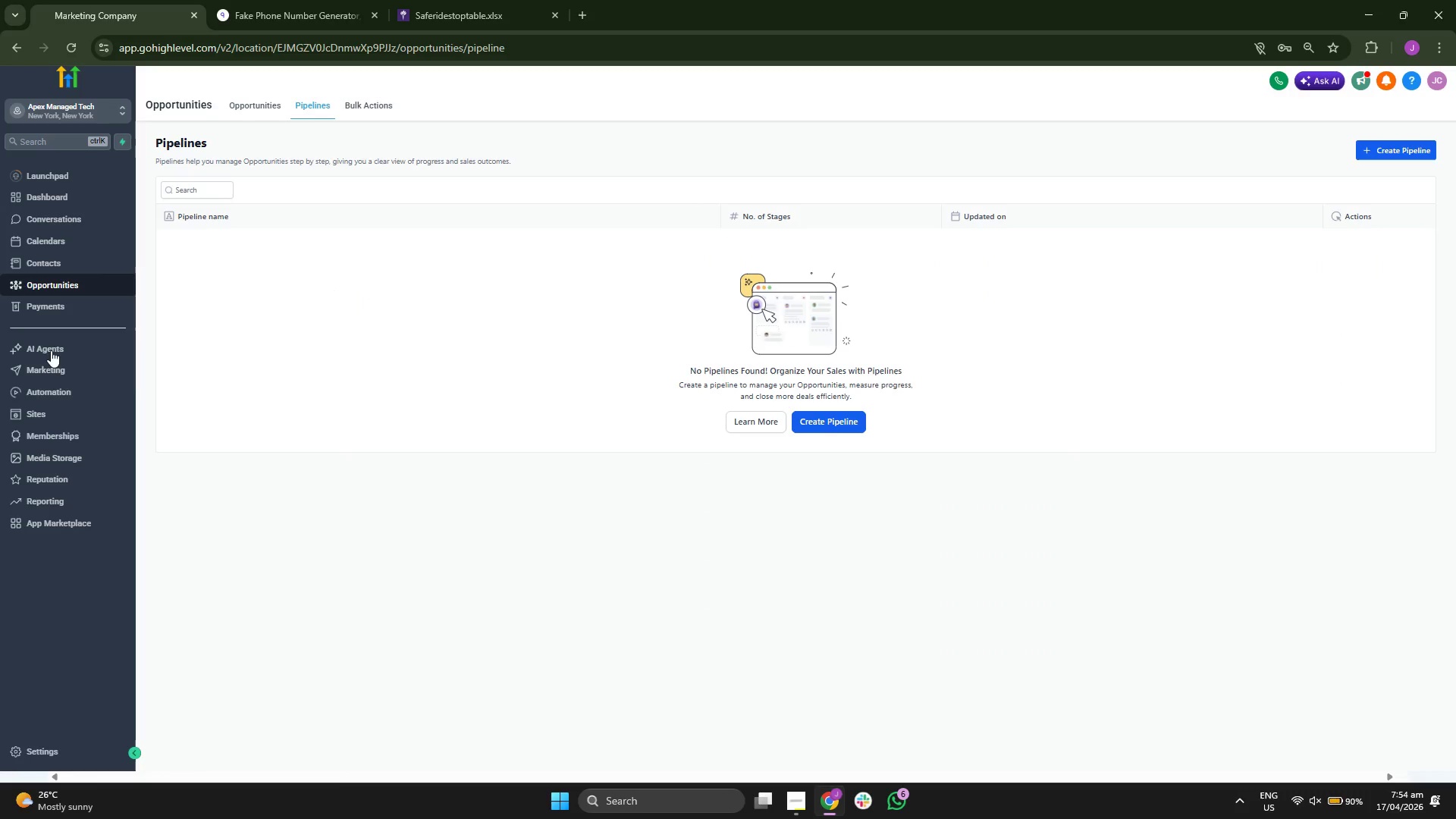 
left_click([68, 748])
 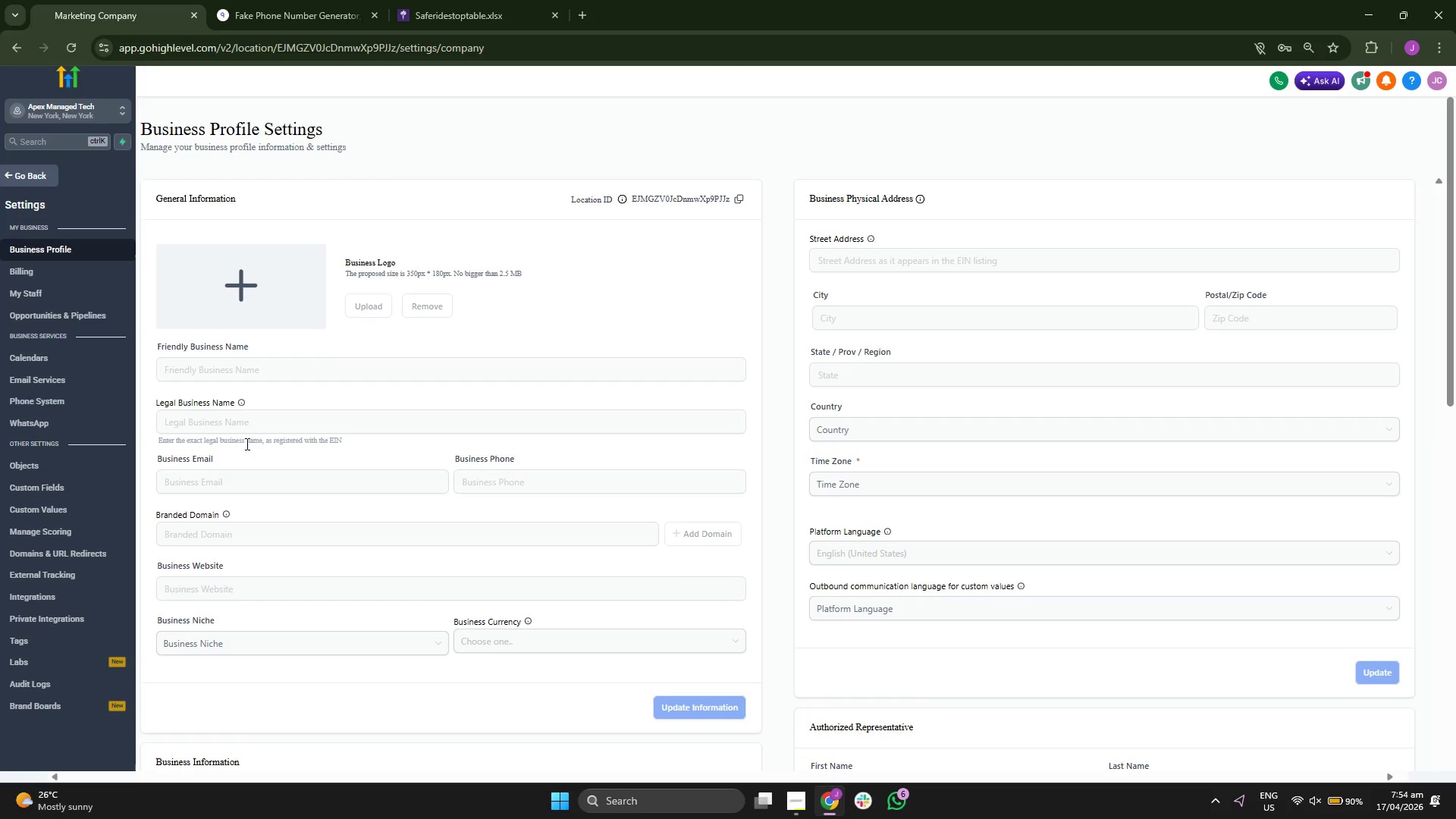 
scroll: coordinate [767, 362], scroll_direction: down, amount: 3.0
 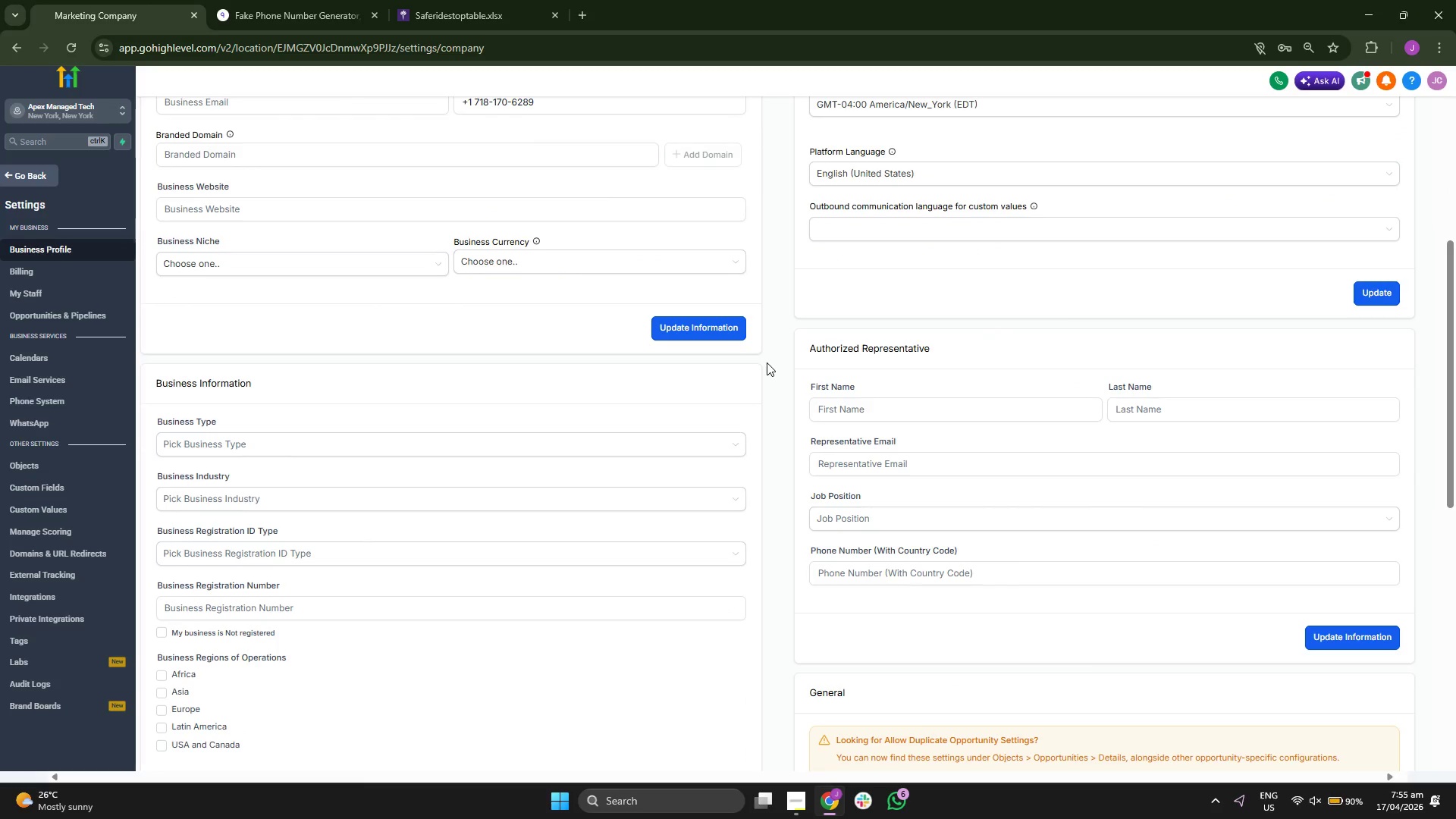 
scroll: coordinate [767, 362], scroll_direction: up, amount: 1.0
 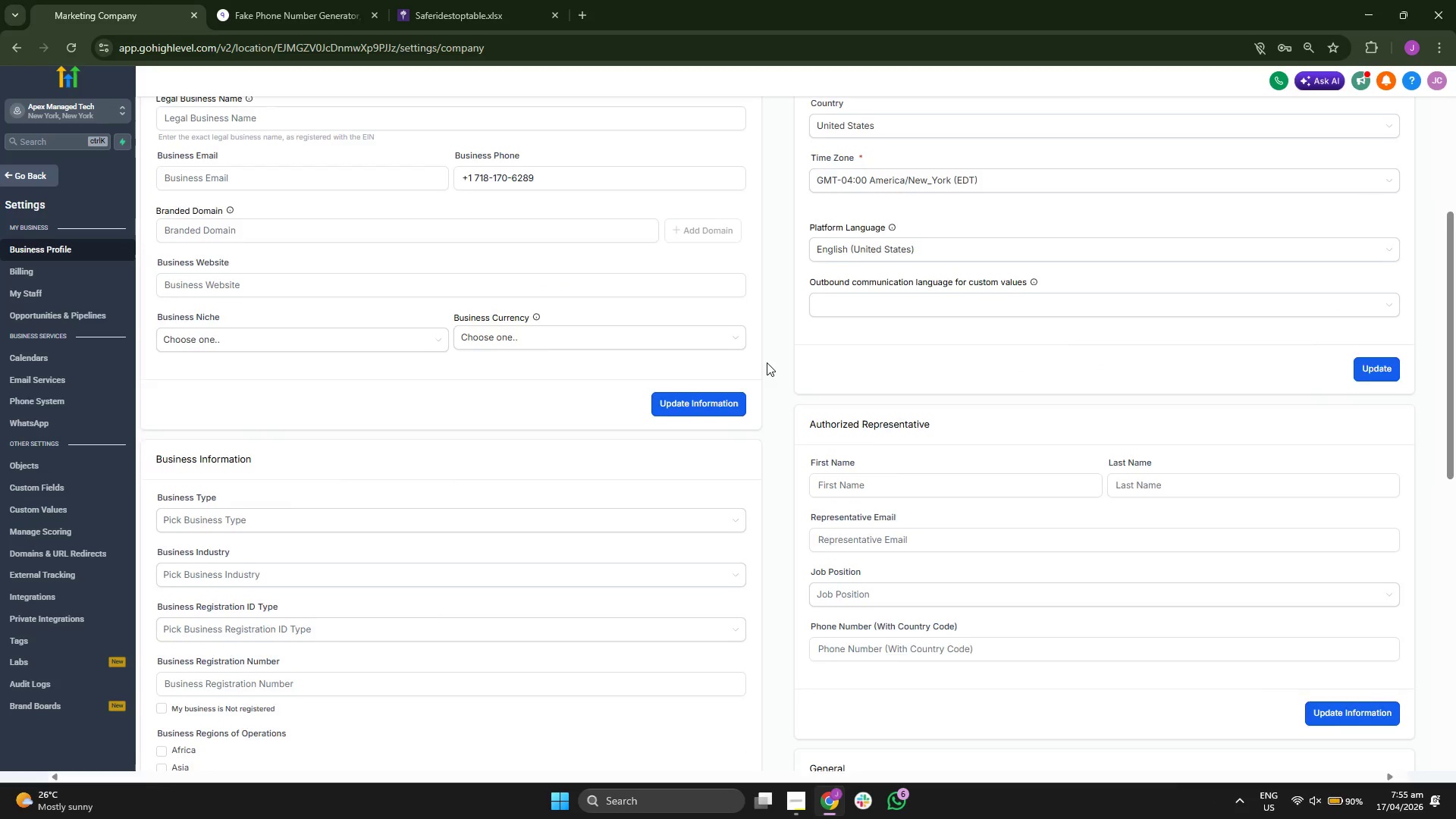 
scroll: coordinate [787, 318], scroll_direction: down, amount: 9.0
 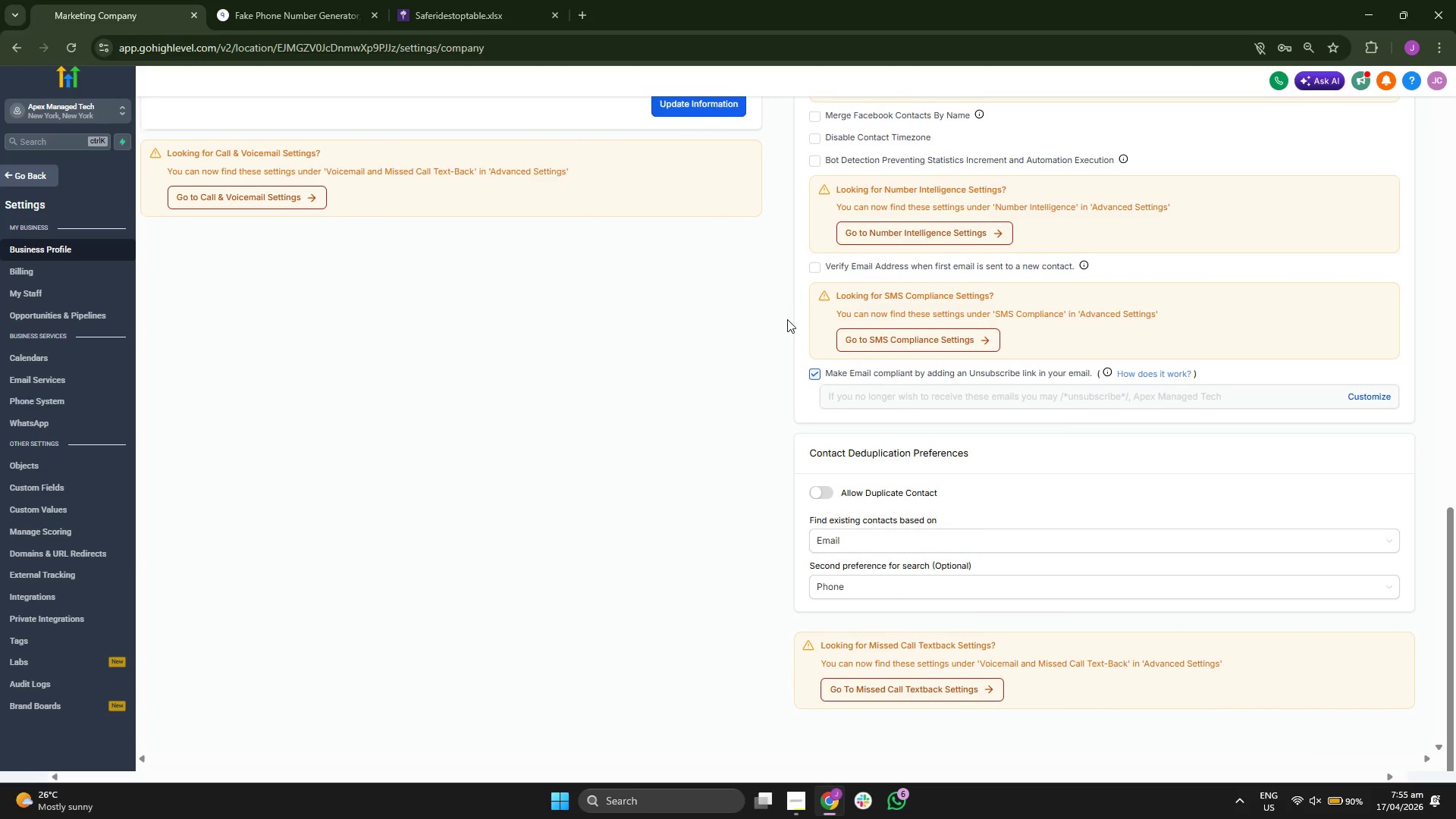 
scroll: coordinate [787, 319], scroll_direction: up, amount: 7.0
 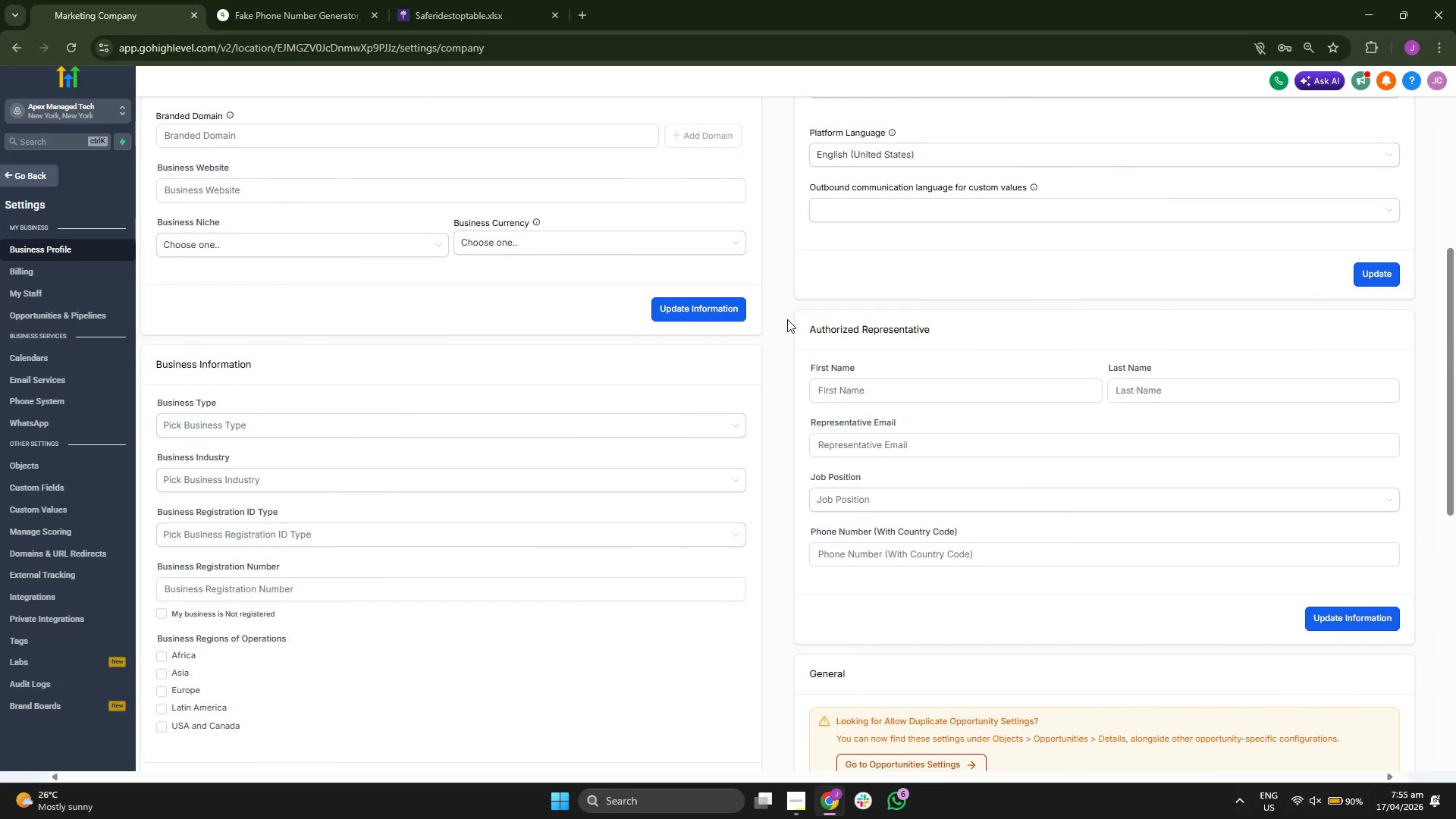 
scroll: coordinate [787, 319], scroll_direction: down, amount: 1.0
 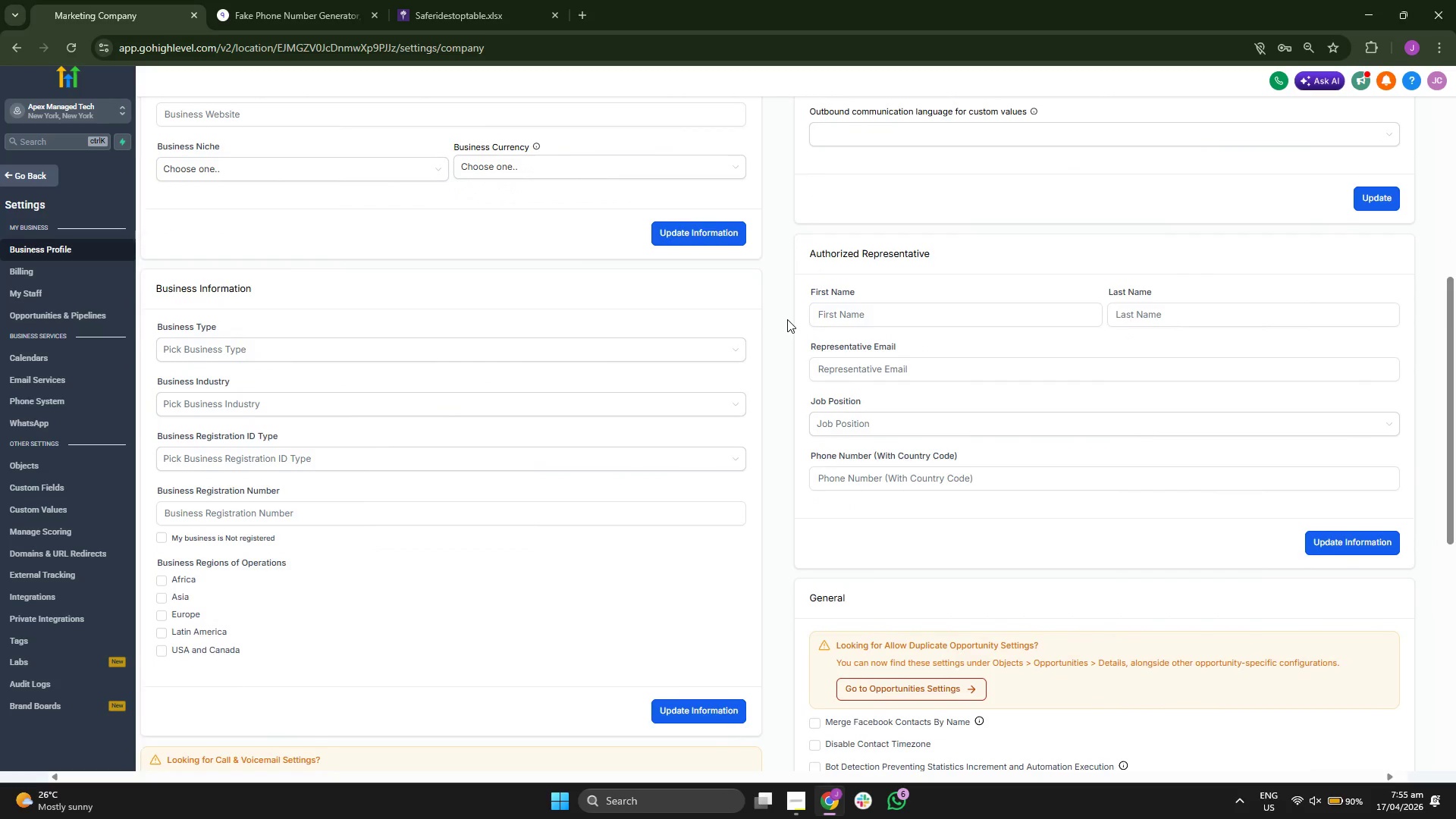 
scroll: coordinate [787, 319], scroll_direction: up, amount: 3.0
 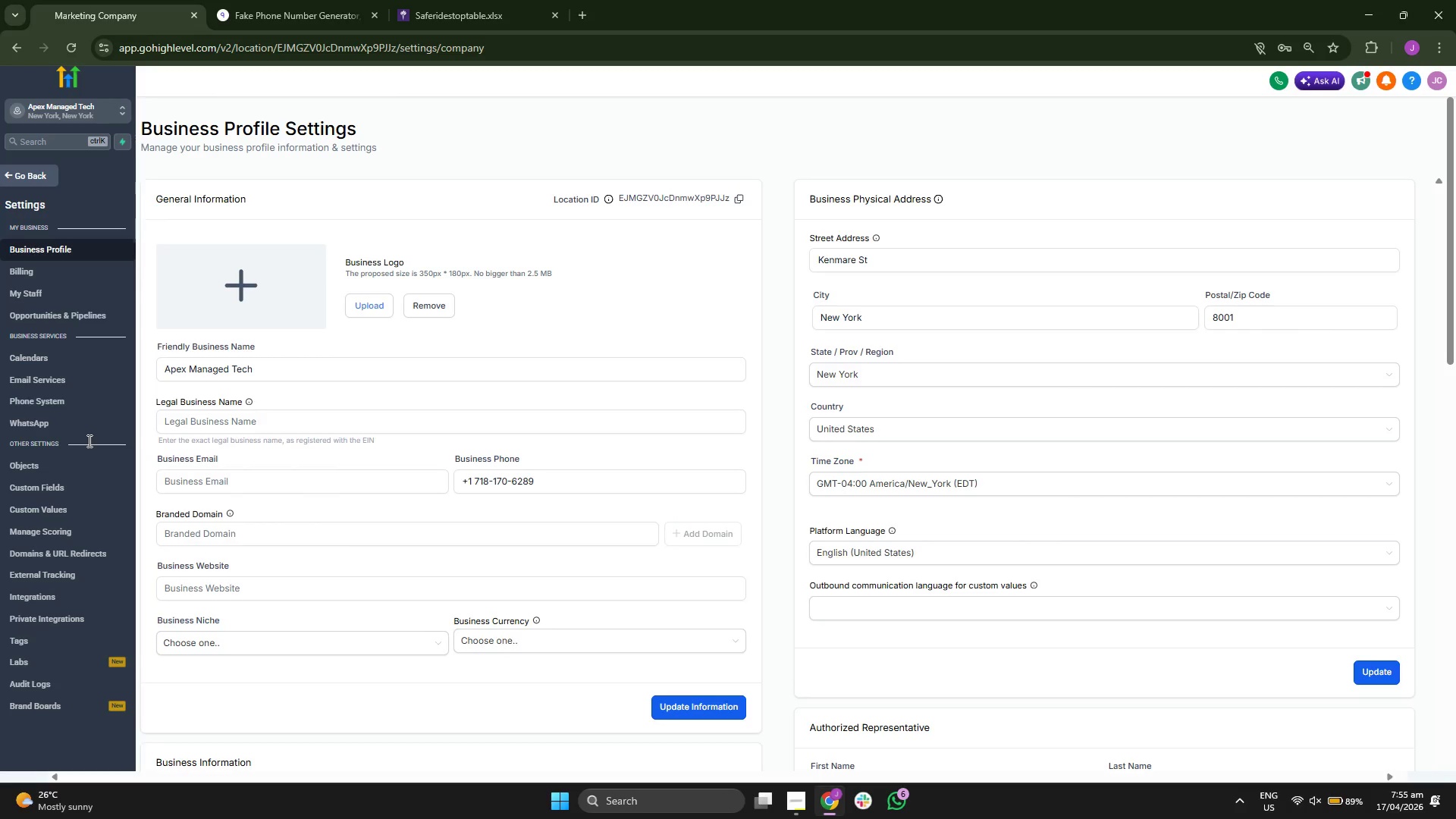 
wait(19.7)
 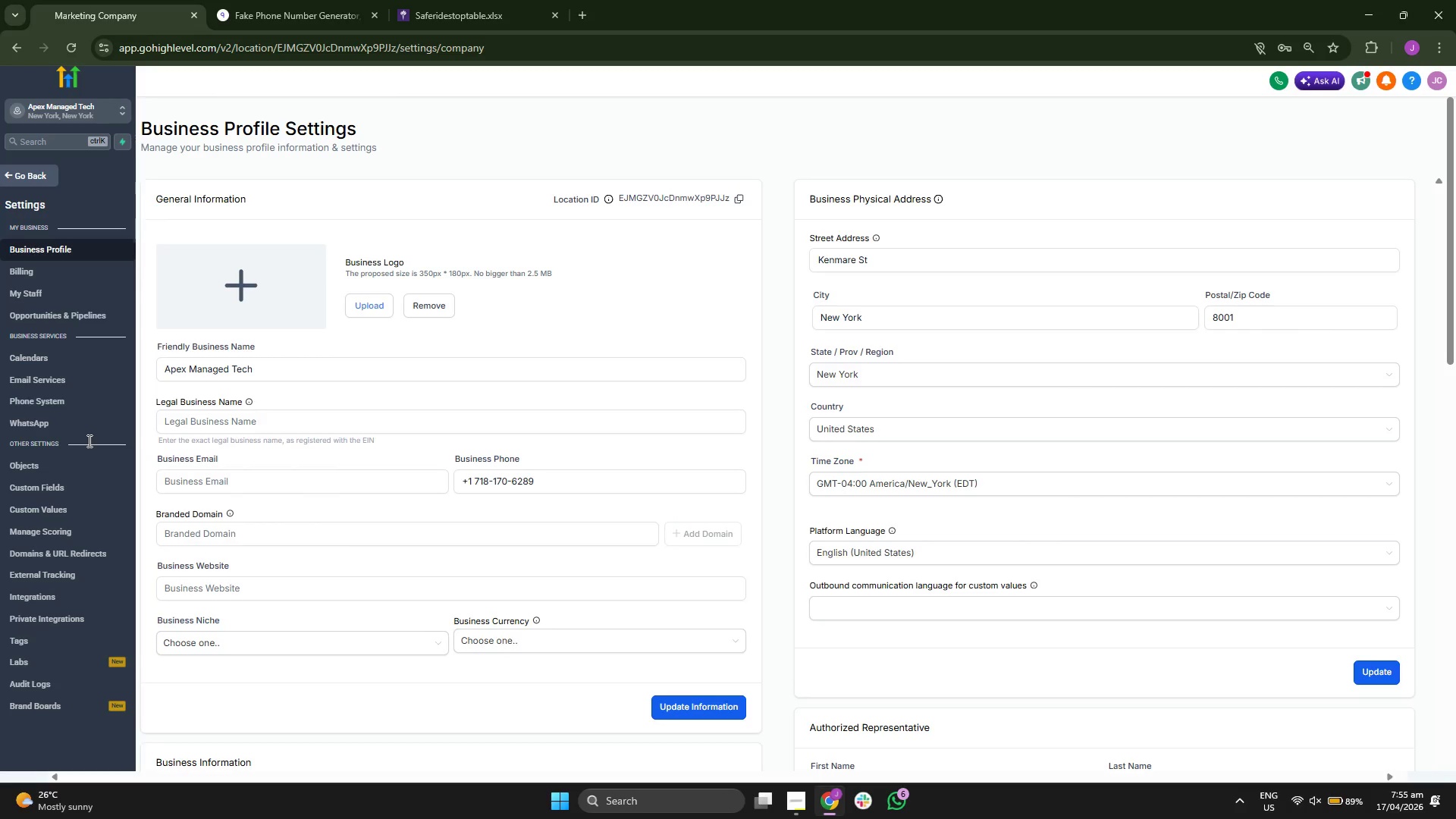 
left_click([82, 492])
 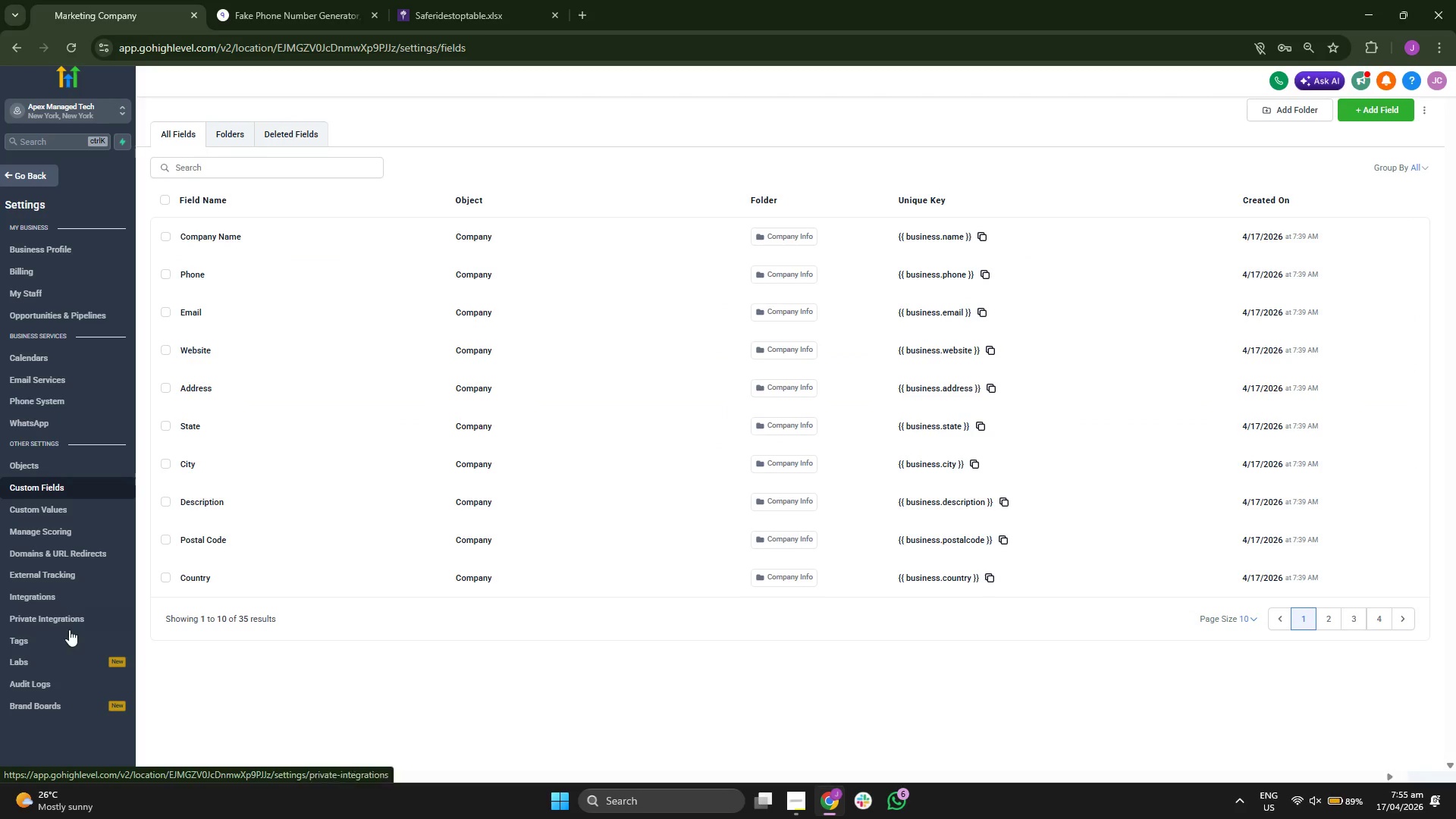 
left_click([62, 635])
 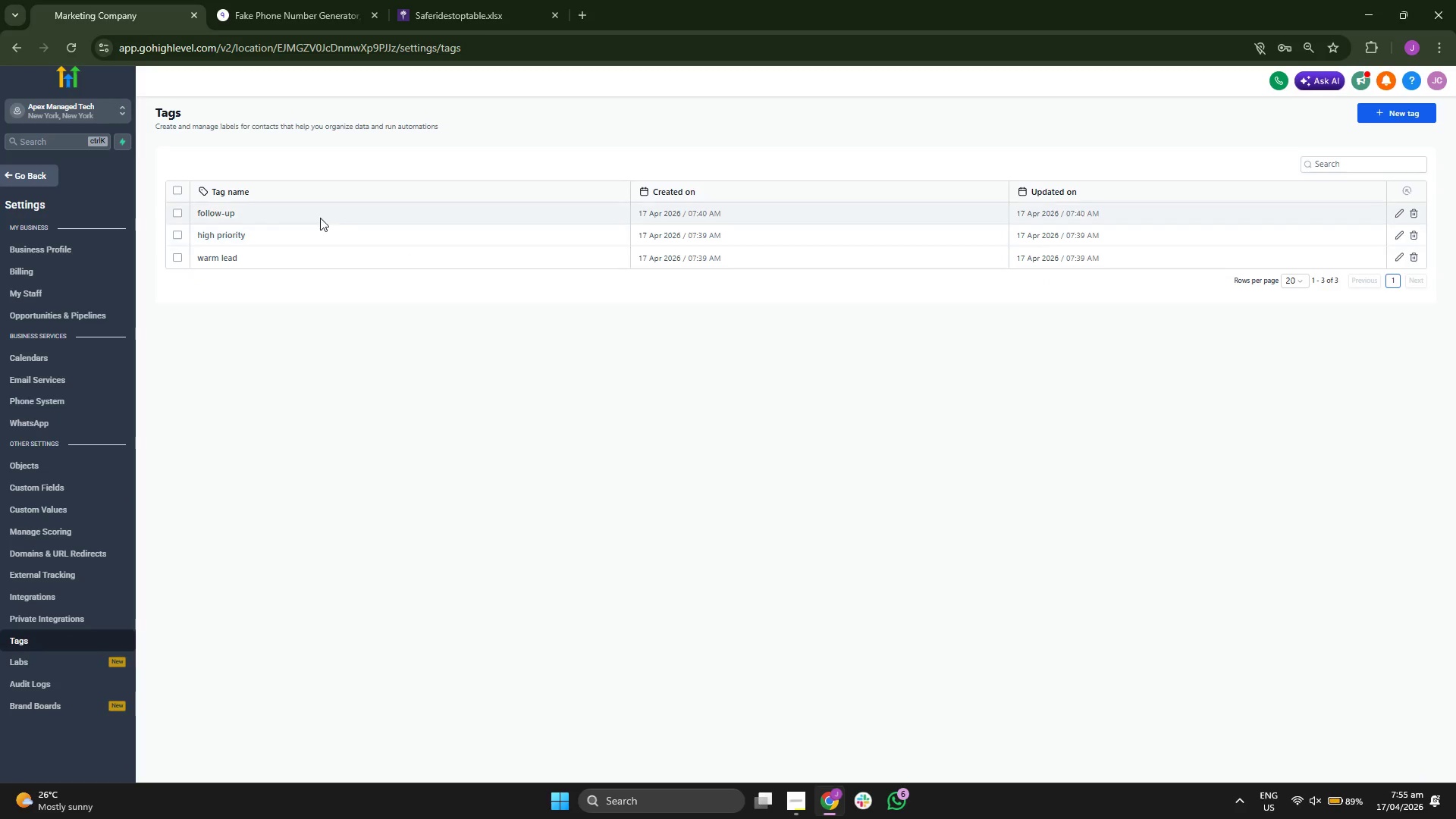 
left_click([176, 211])
 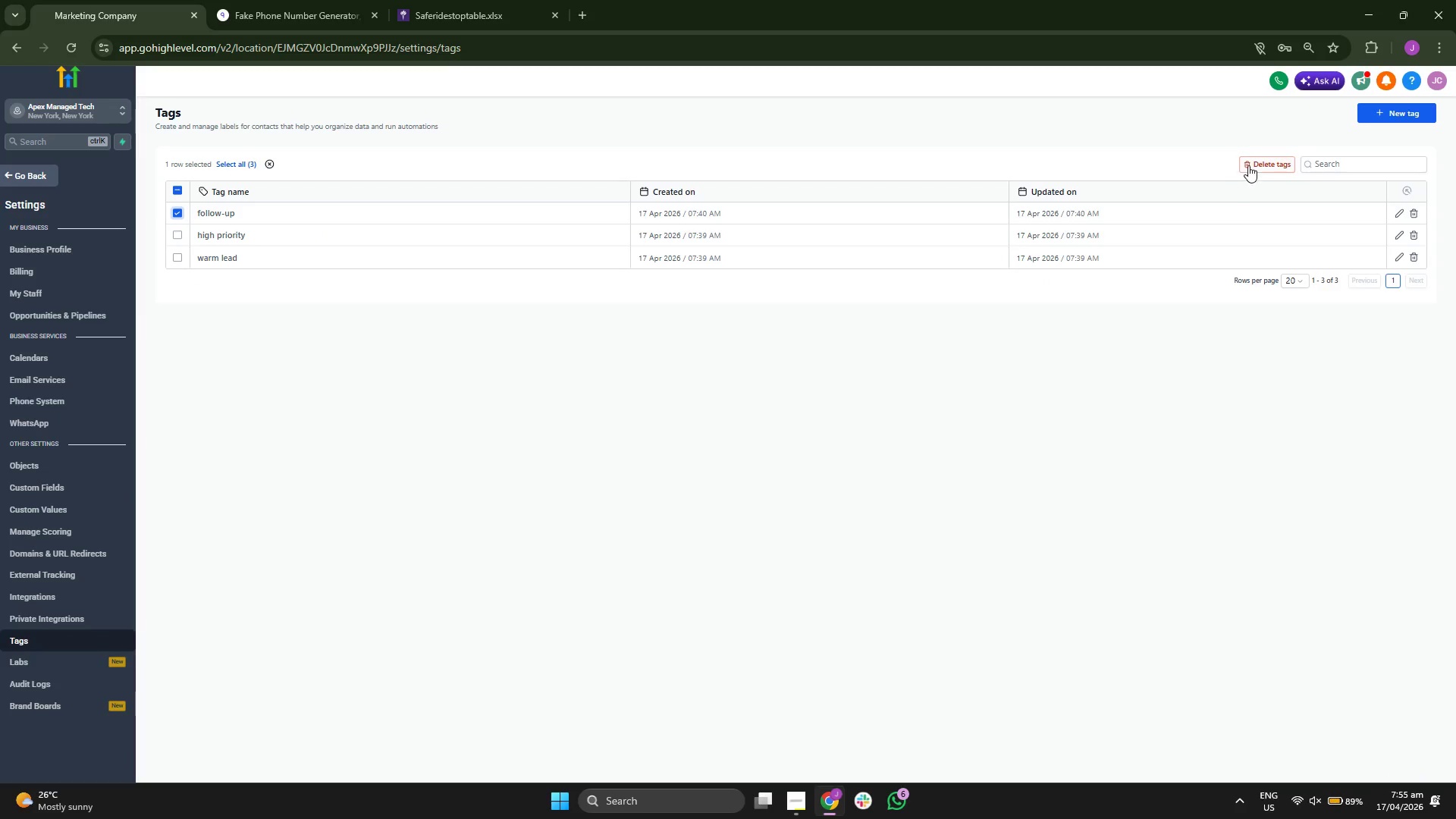 
left_click([1248, 165])
 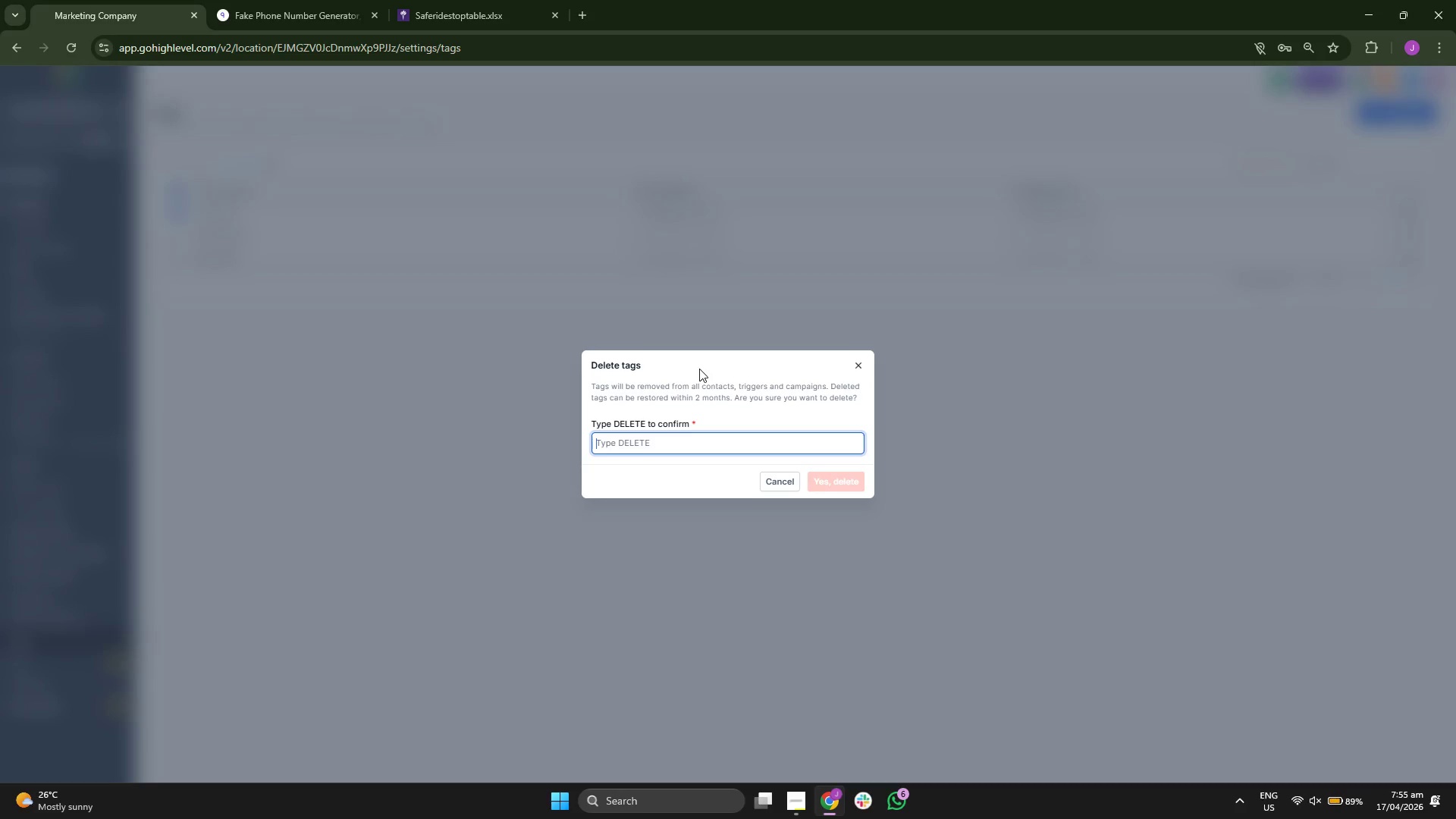 
wait(5.3)
 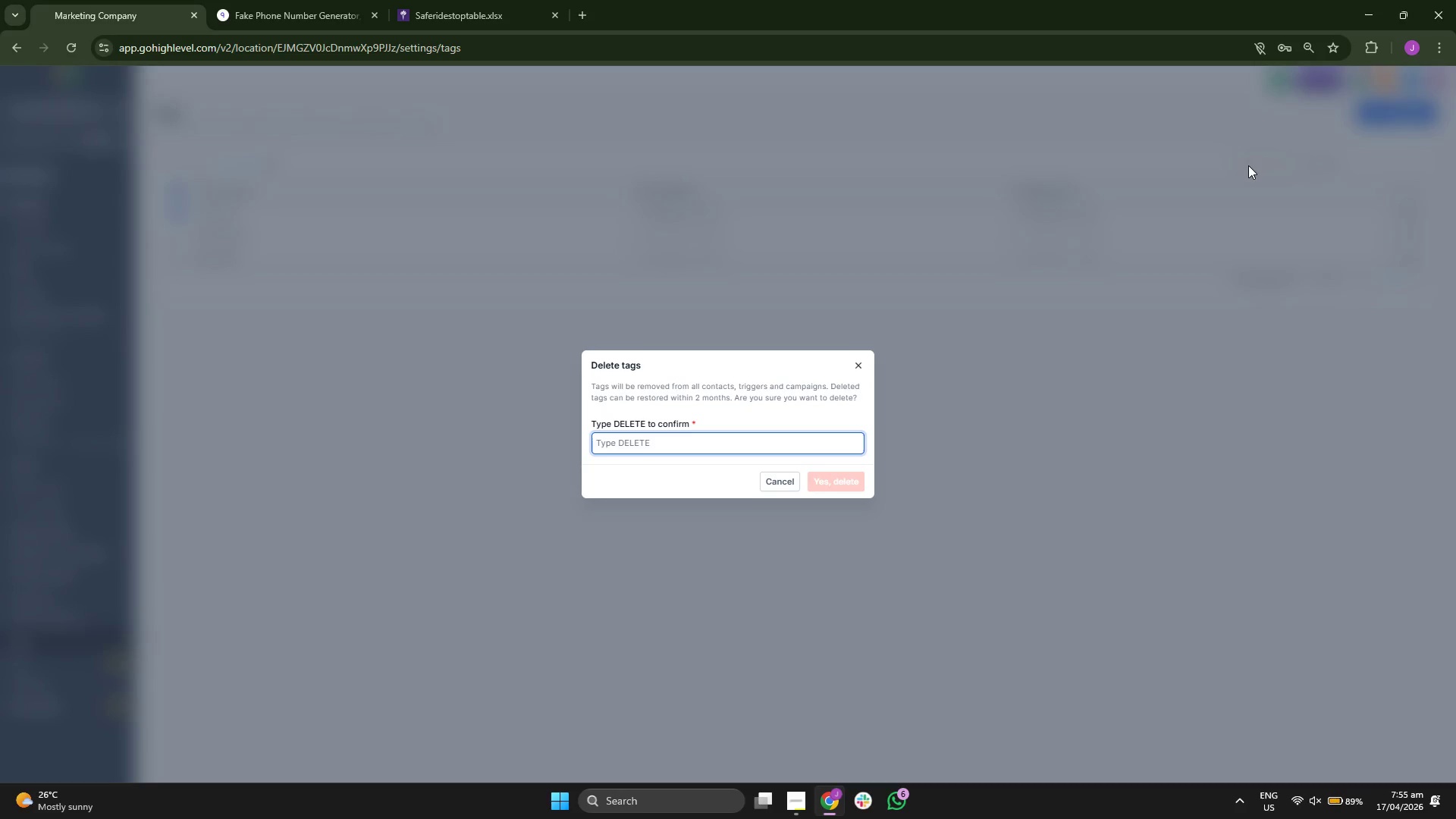 
type(de)
key(Backspace)
key(Backspace)
type(DELETE)
 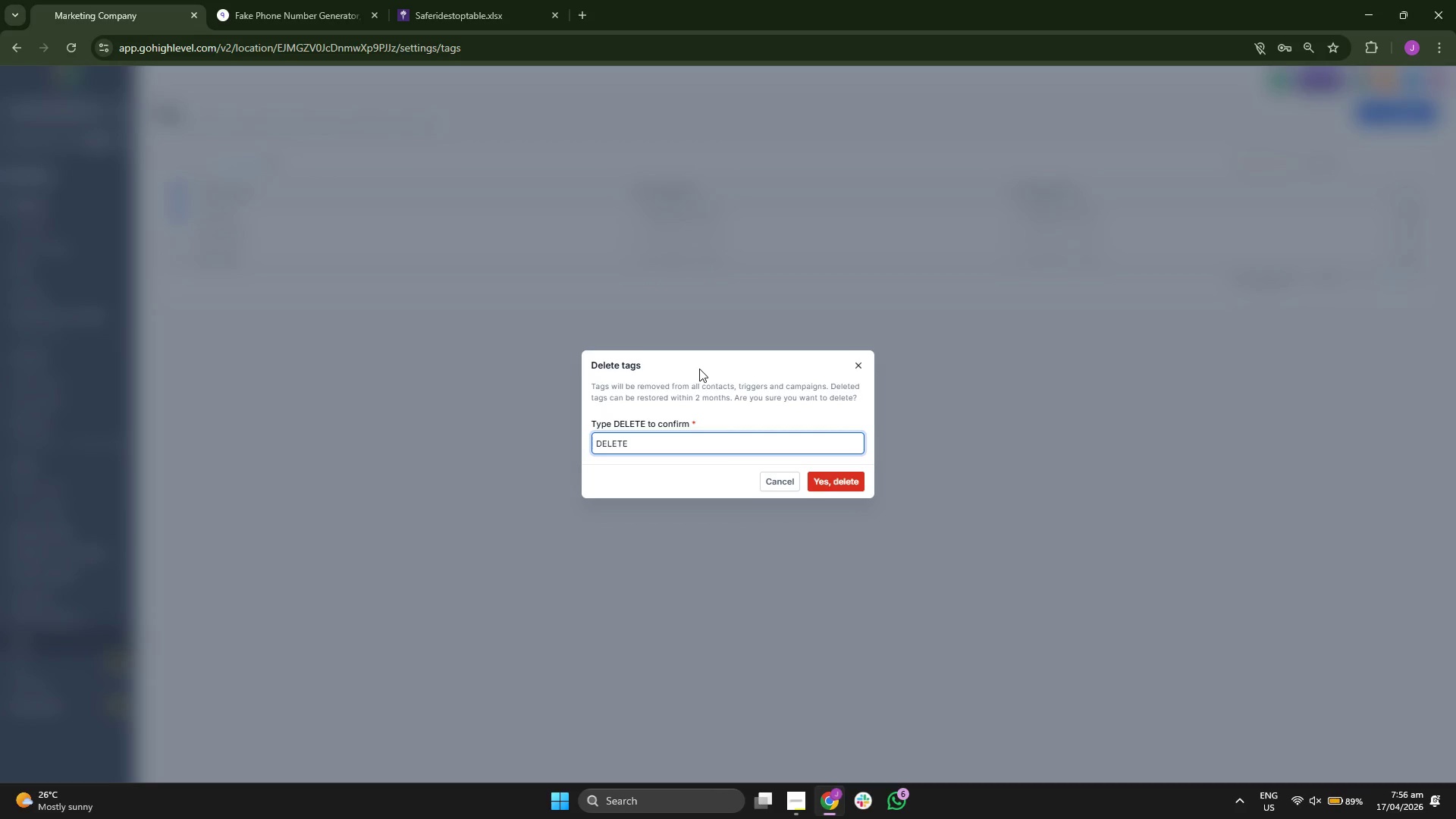 
wait(5.28)
 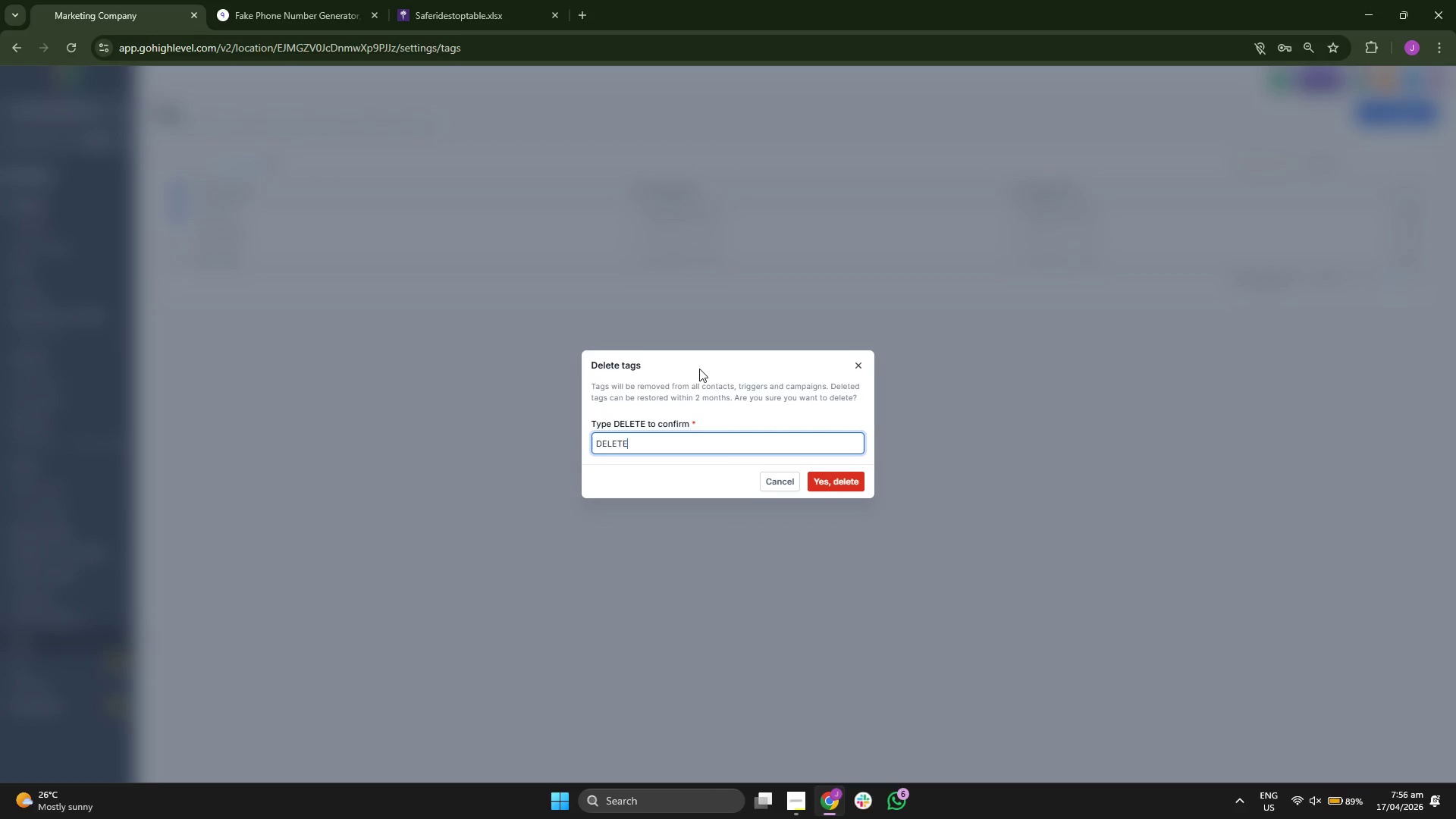 
left_click([830, 486])
 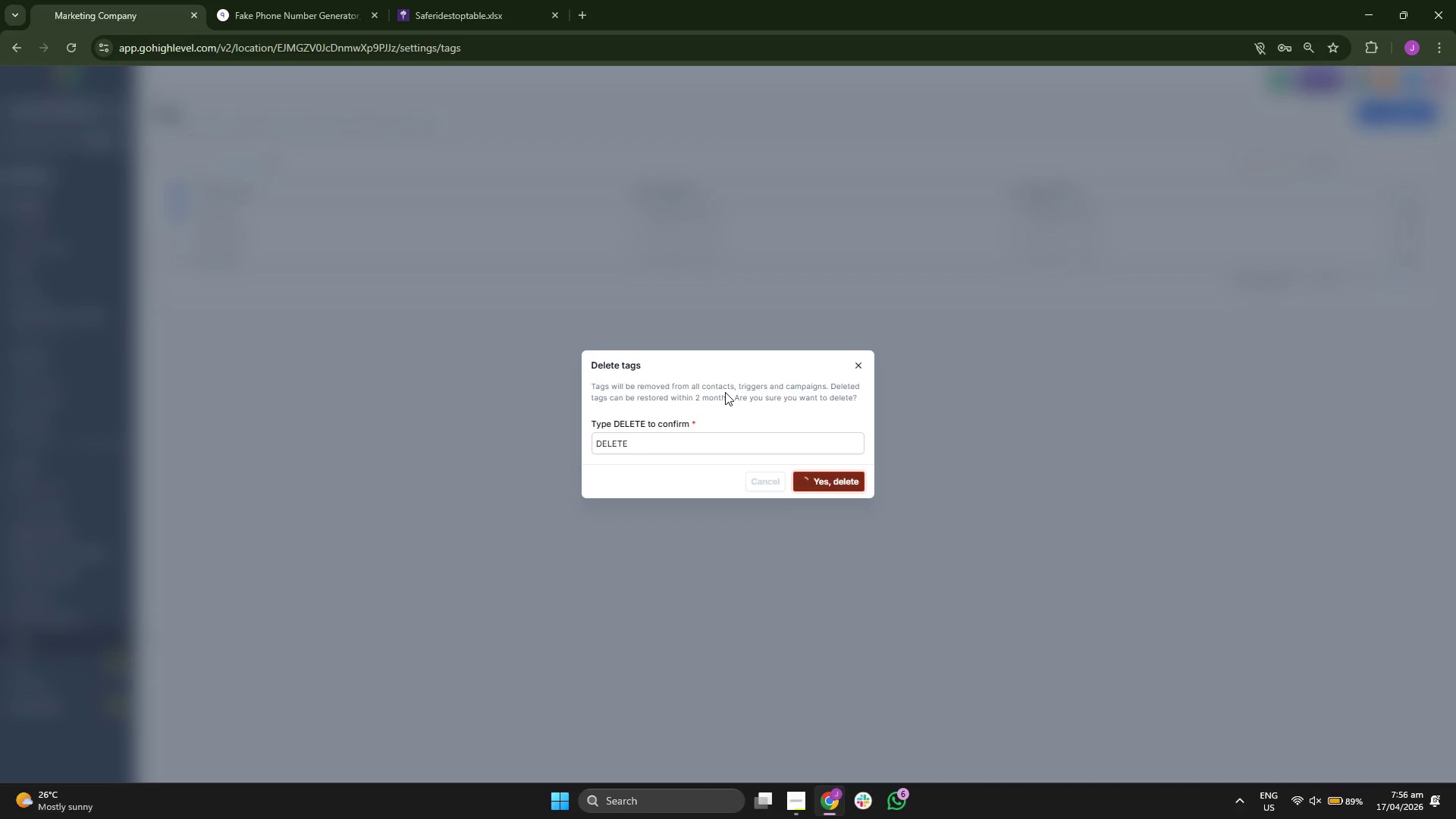 
wait(10.09)
 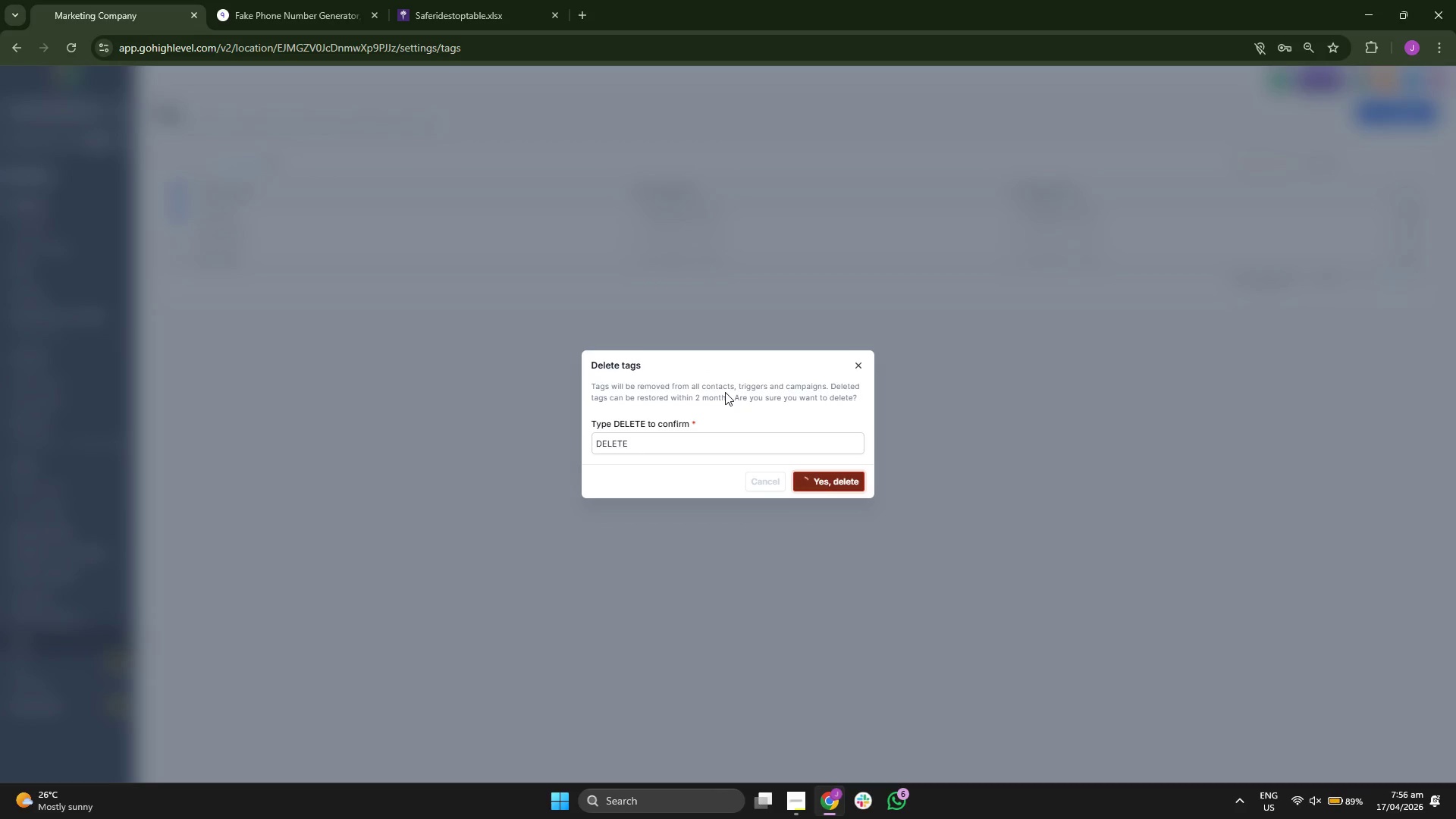 
left_click([175, 214])
 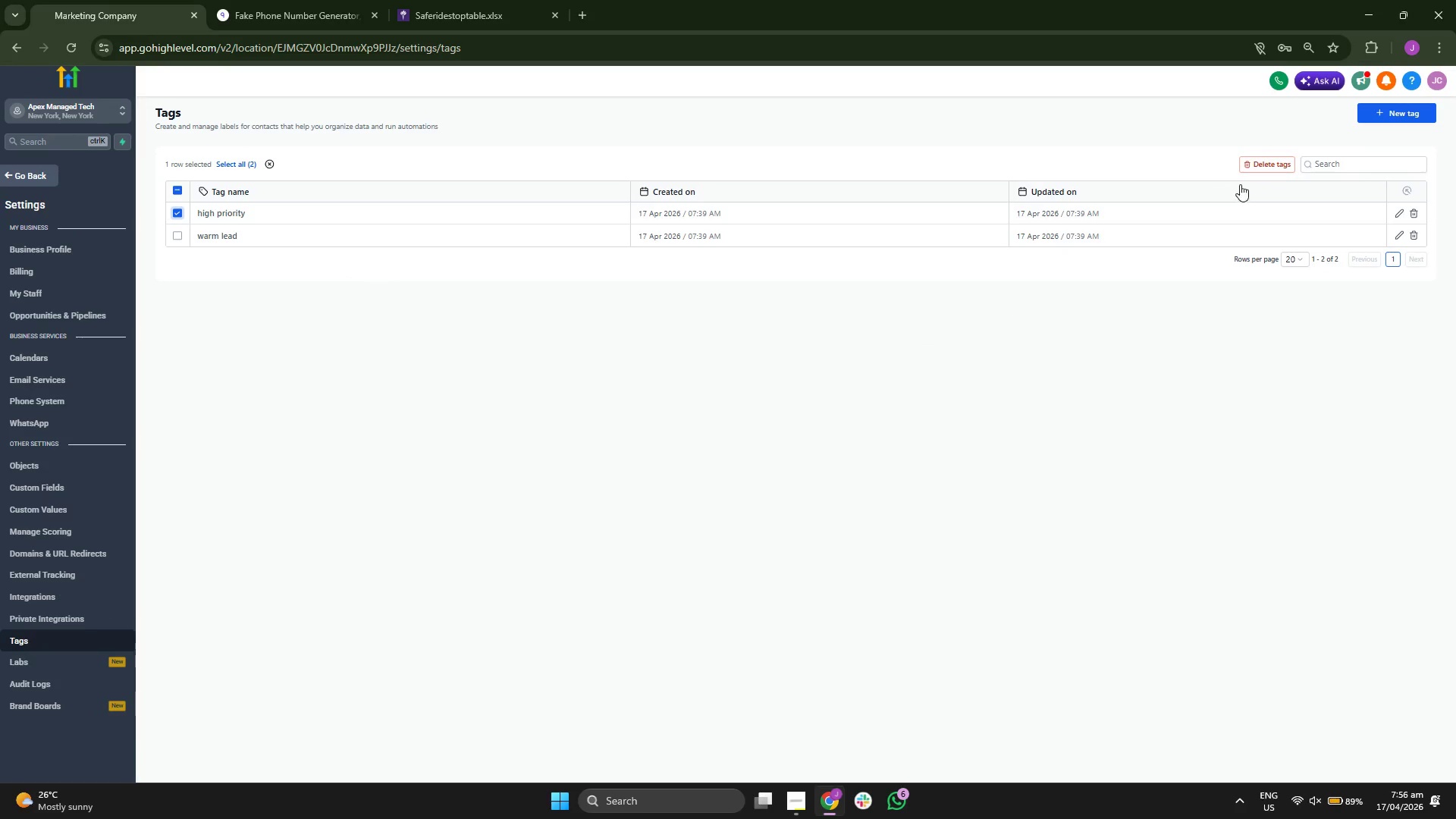 
wait(7.95)
 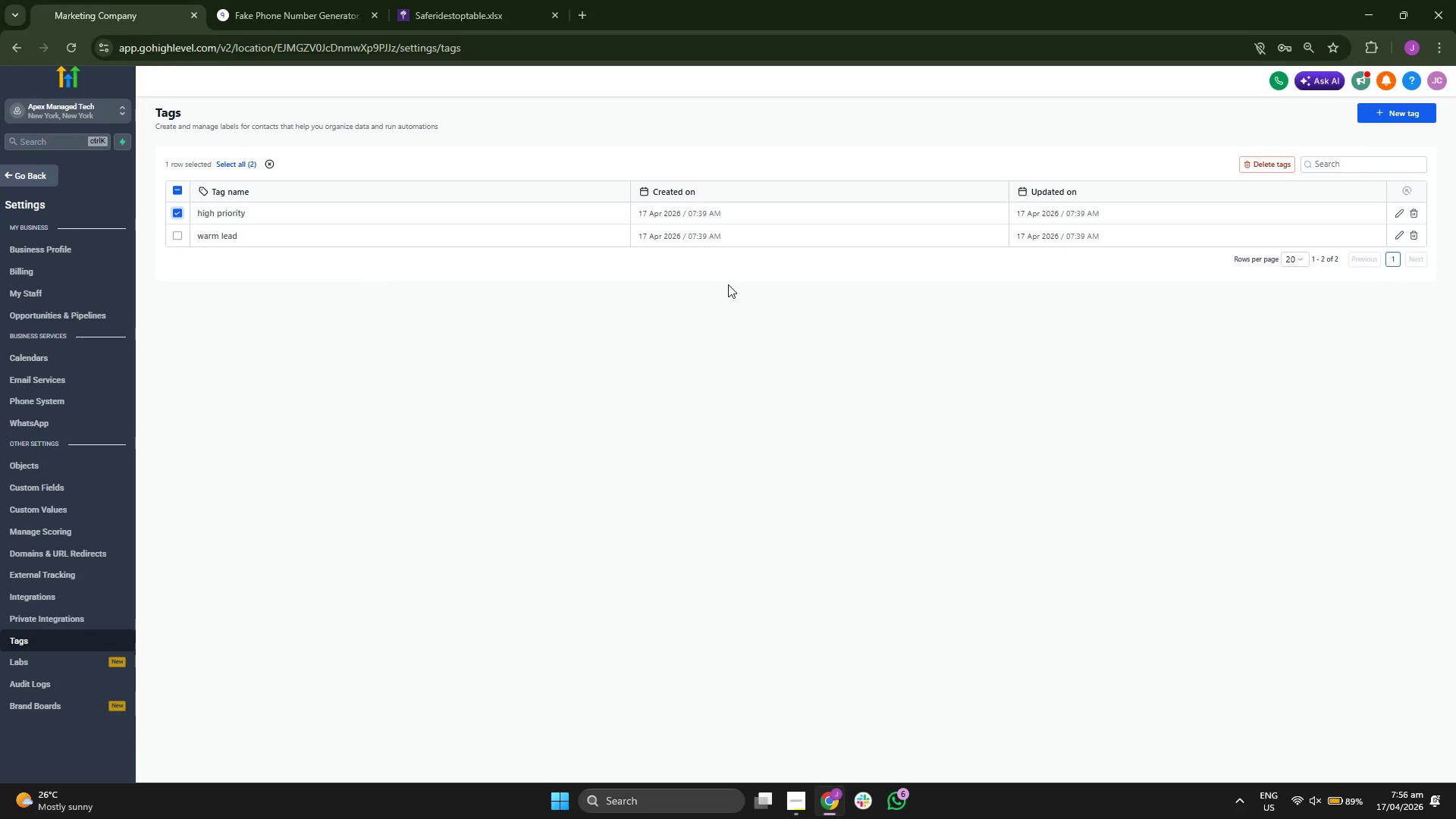 
left_click([1252, 173])
 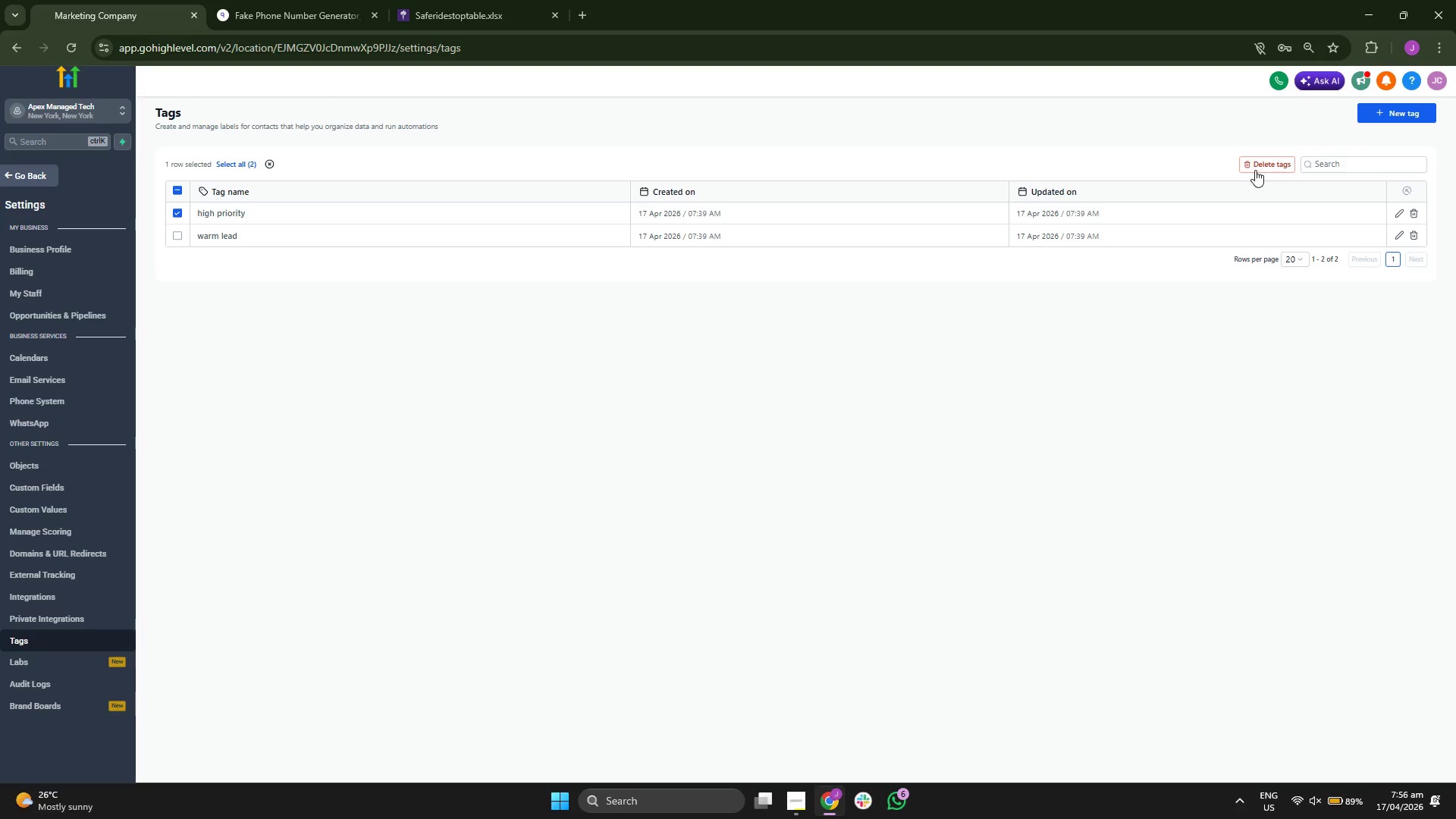 
left_click([1260, 166])
 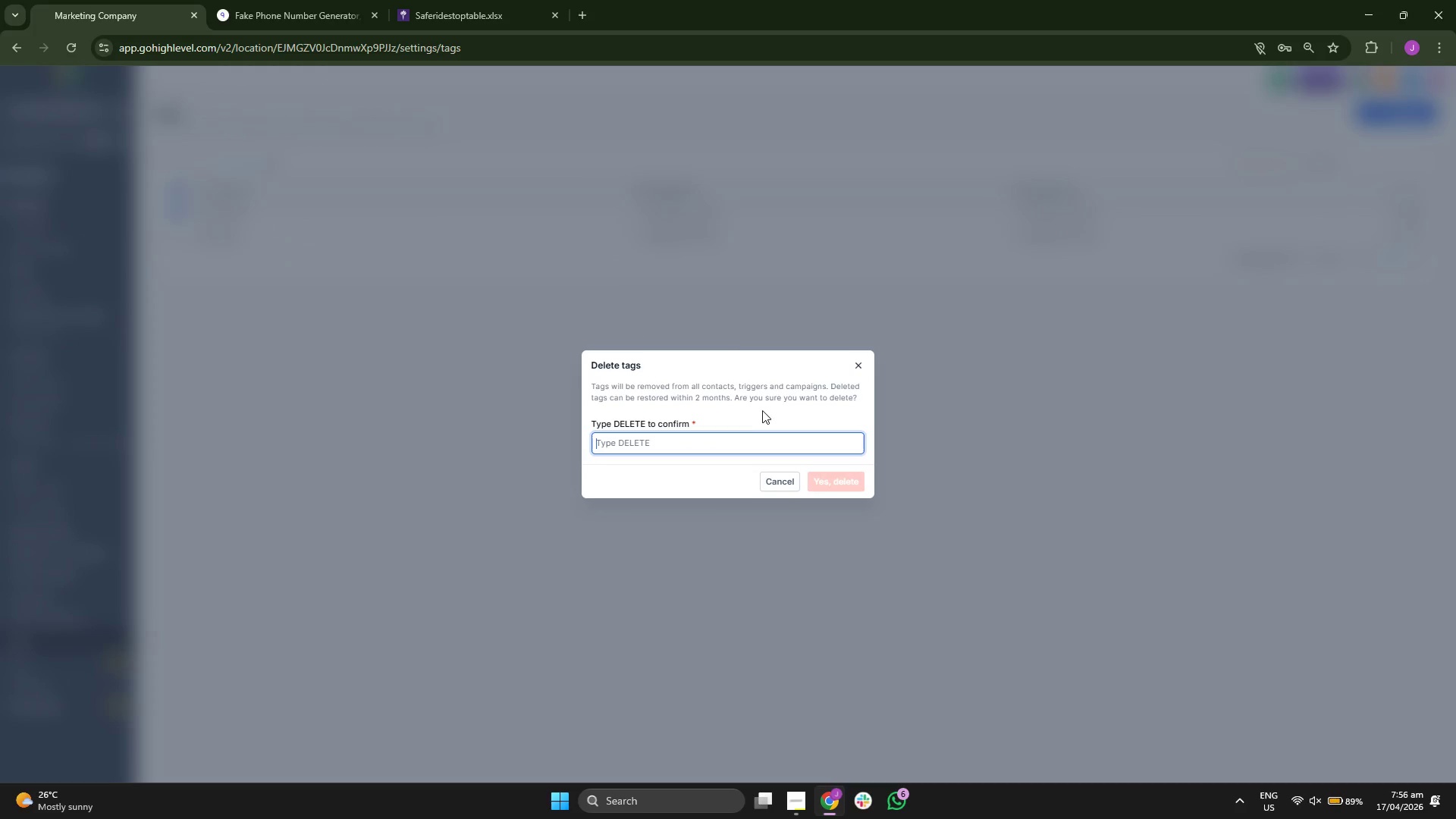 
type(DELETE)
 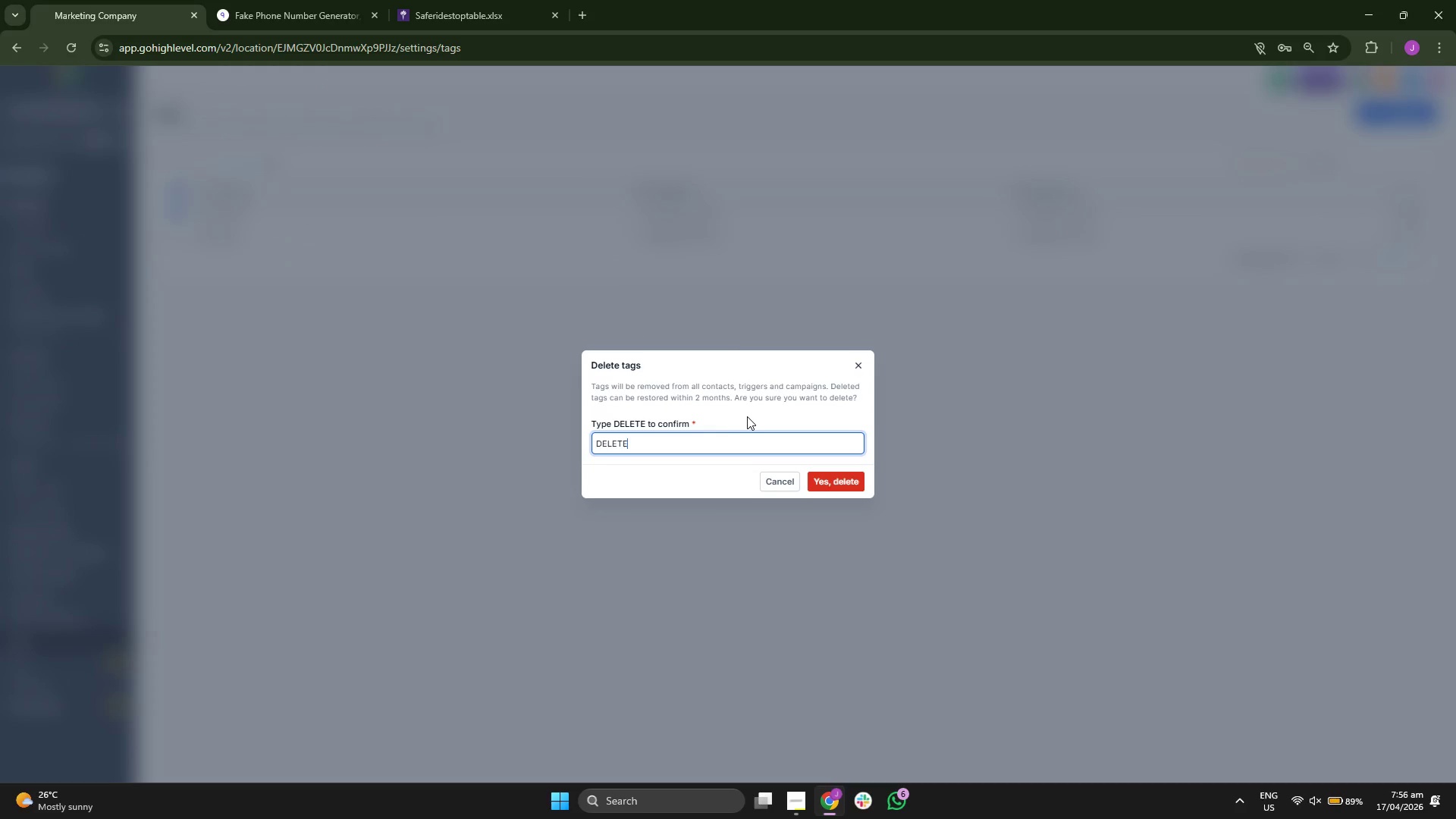 
wait(6.52)
 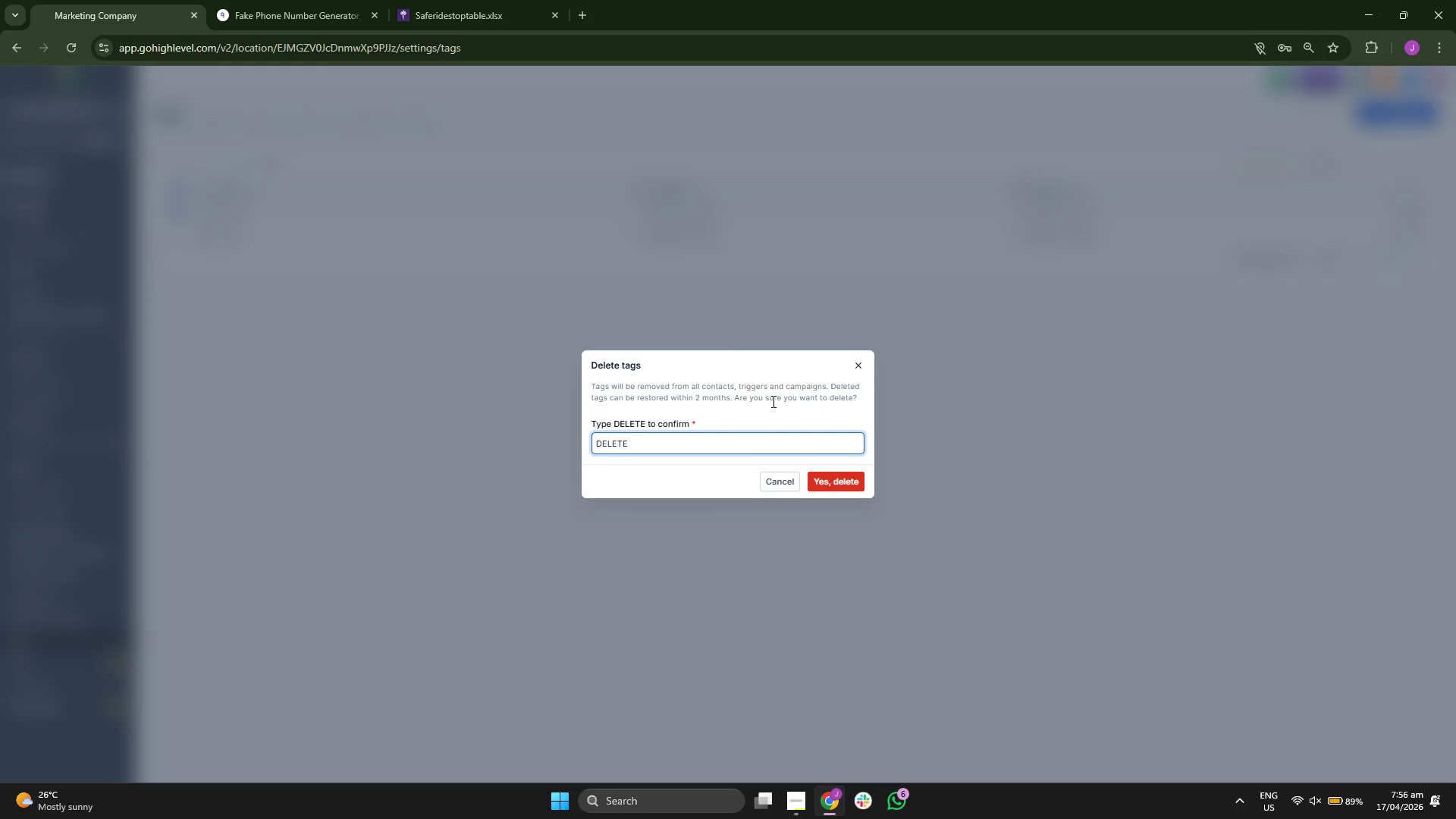 
left_click([843, 486])
 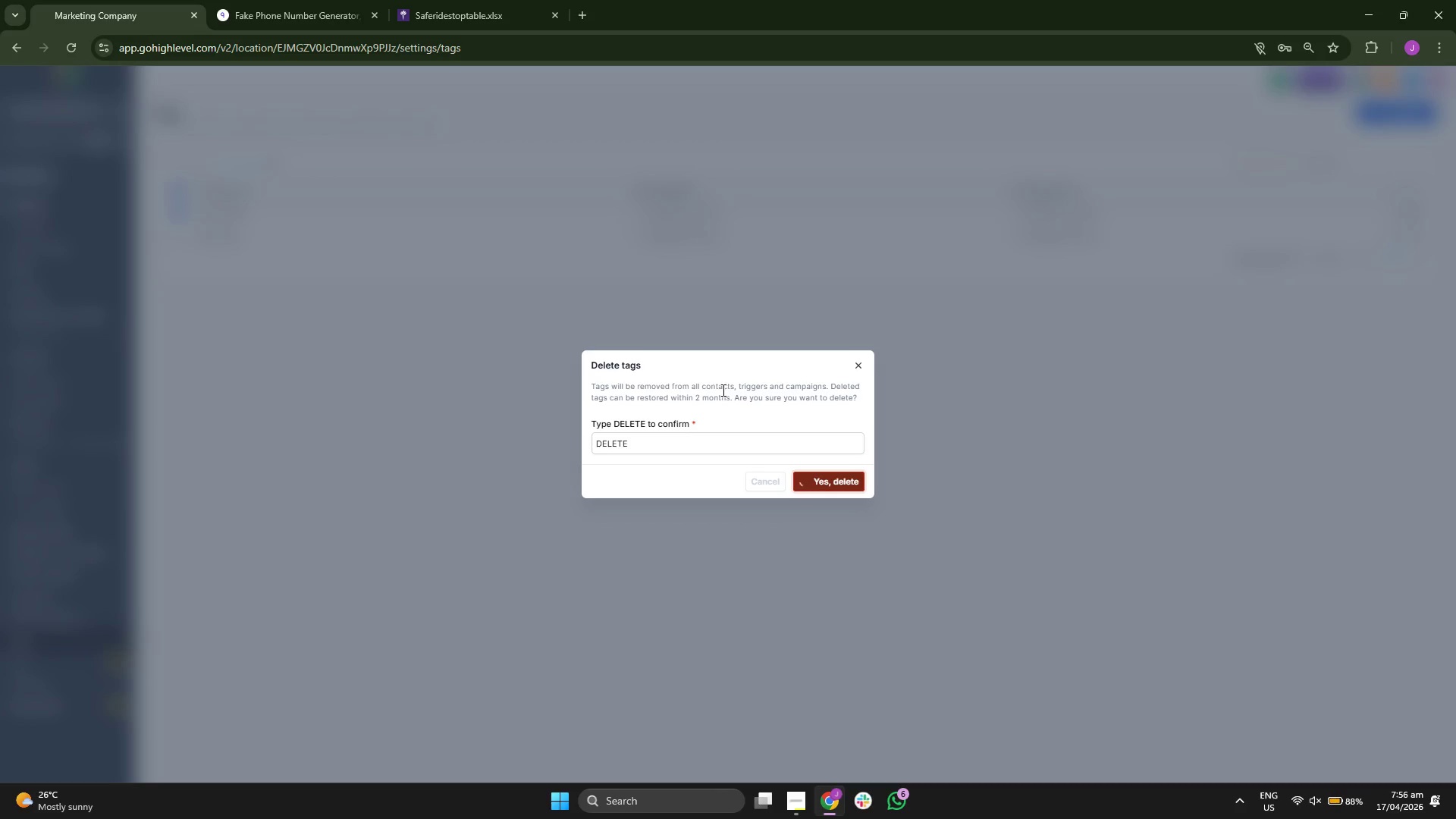 
wait(9.81)
 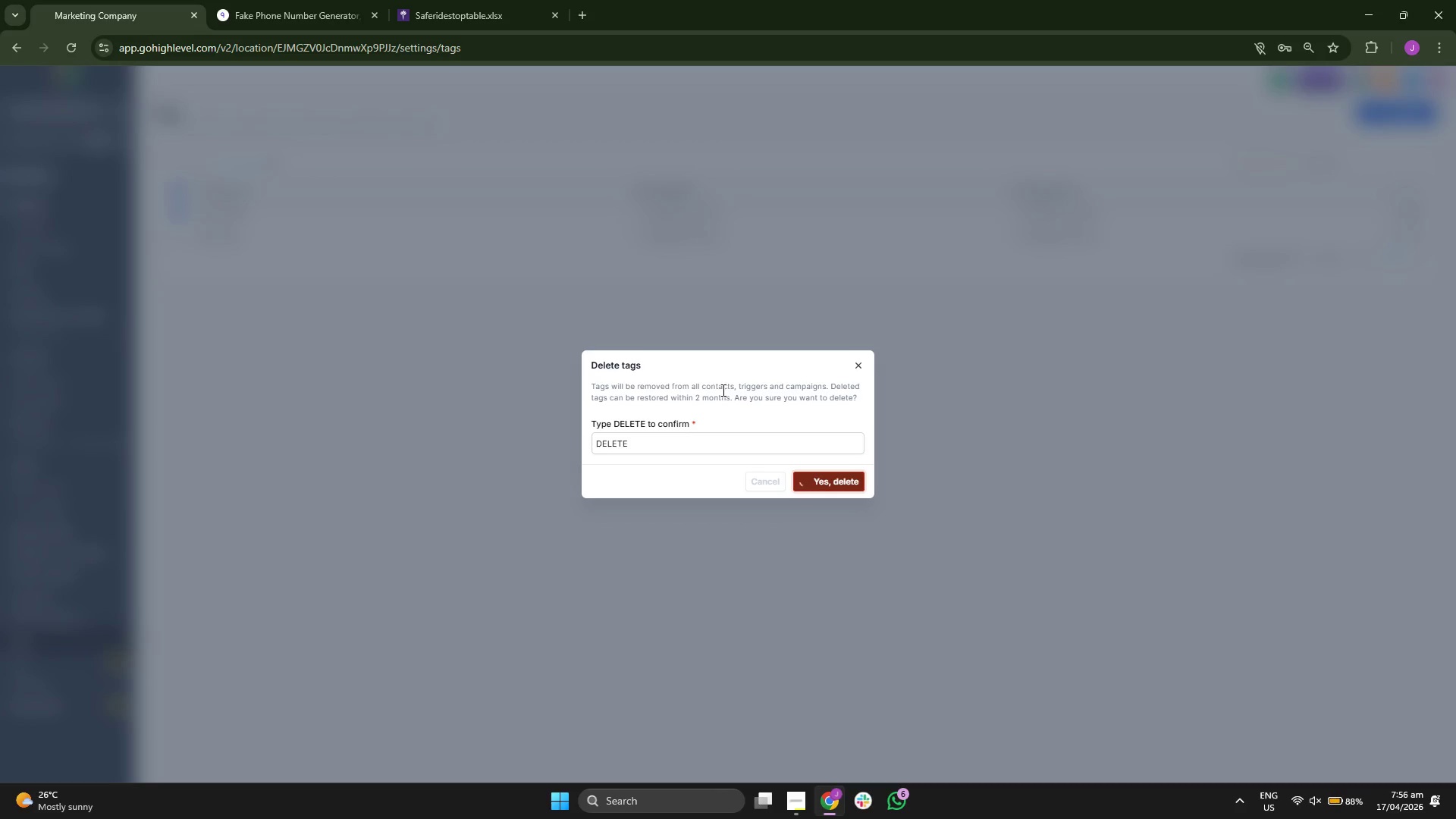 
left_click([178, 215])
 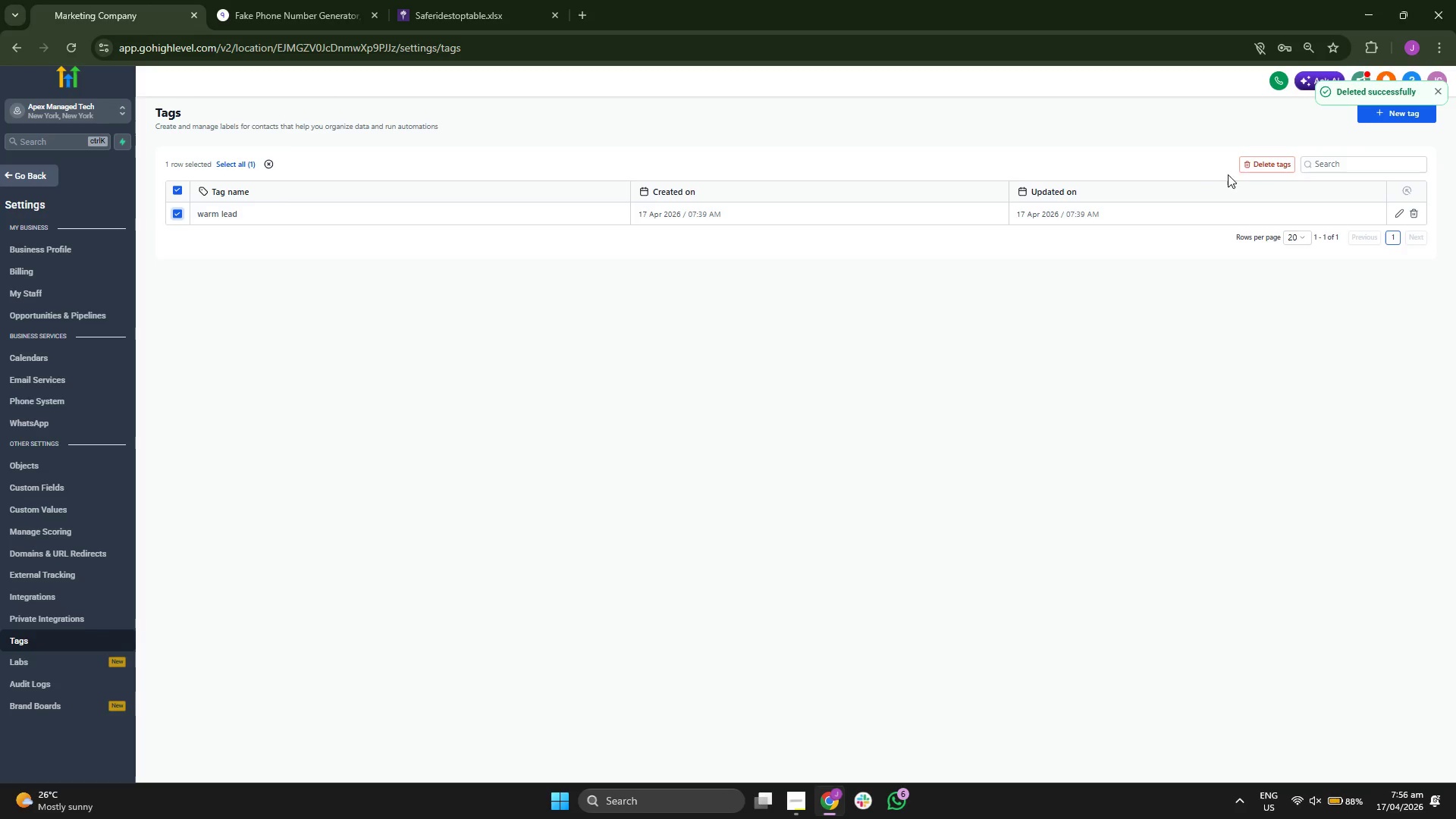 
left_click([1251, 165])
 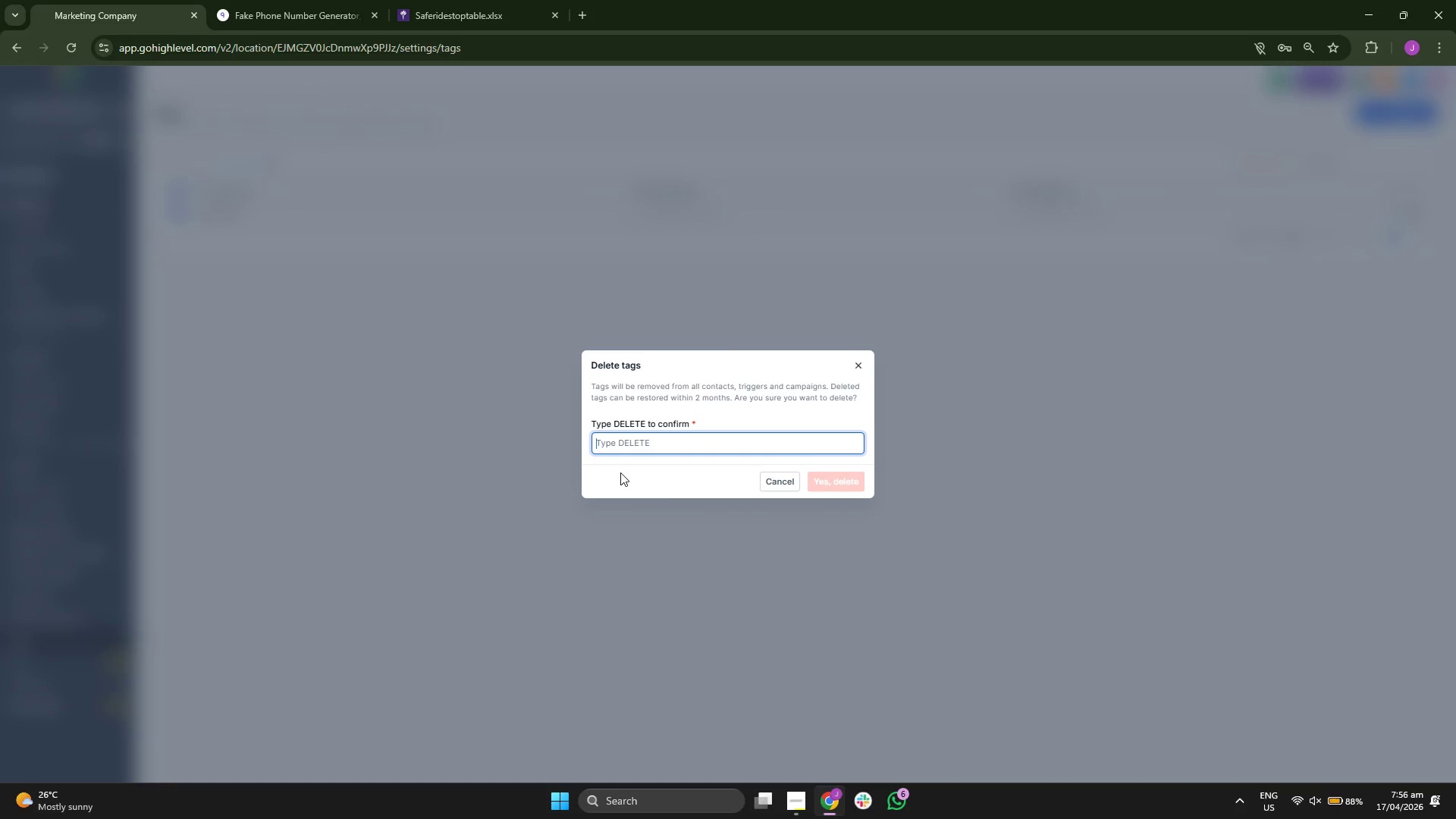 
type(DELETE)
 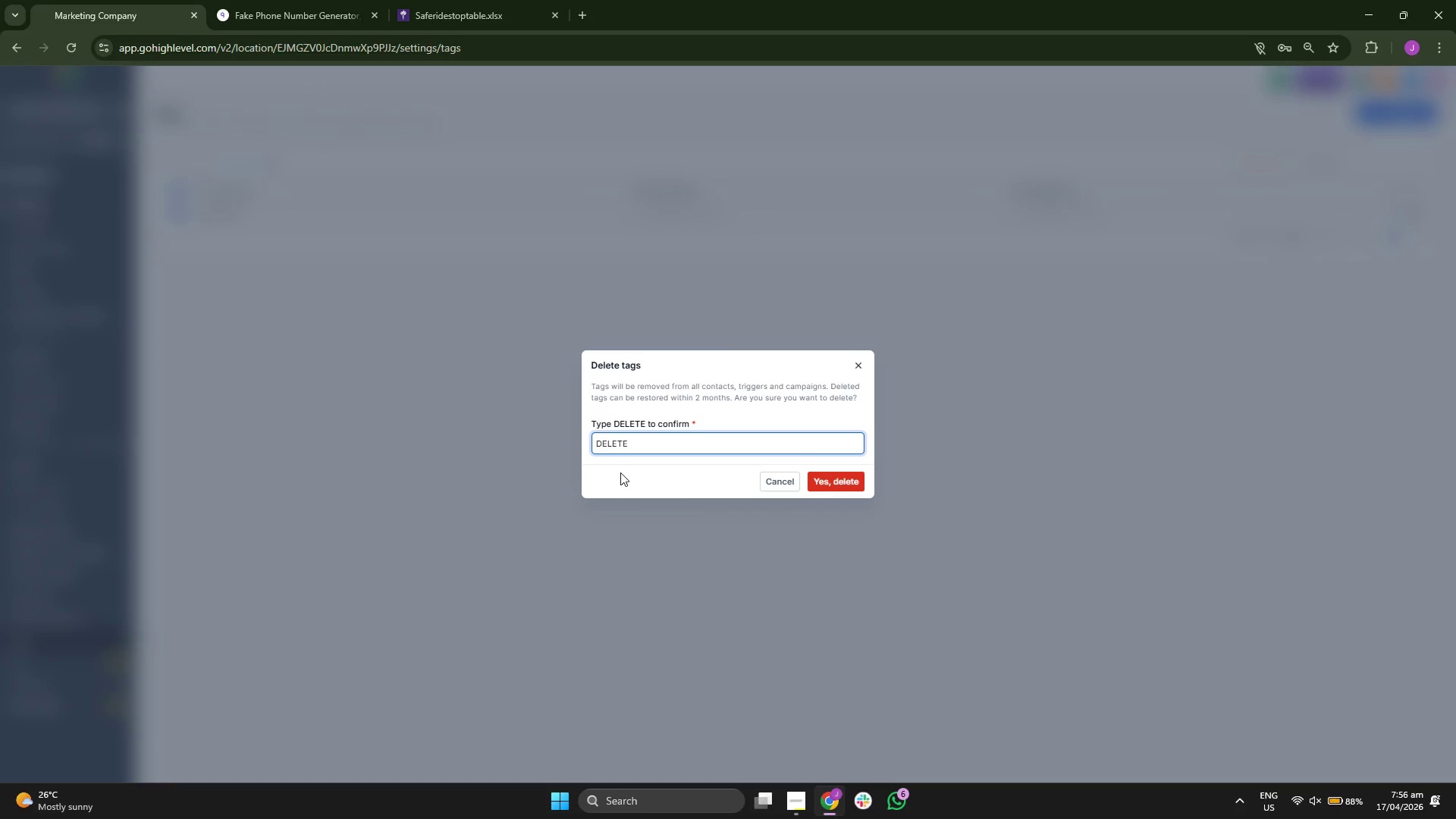 
left_click([620, 472])
 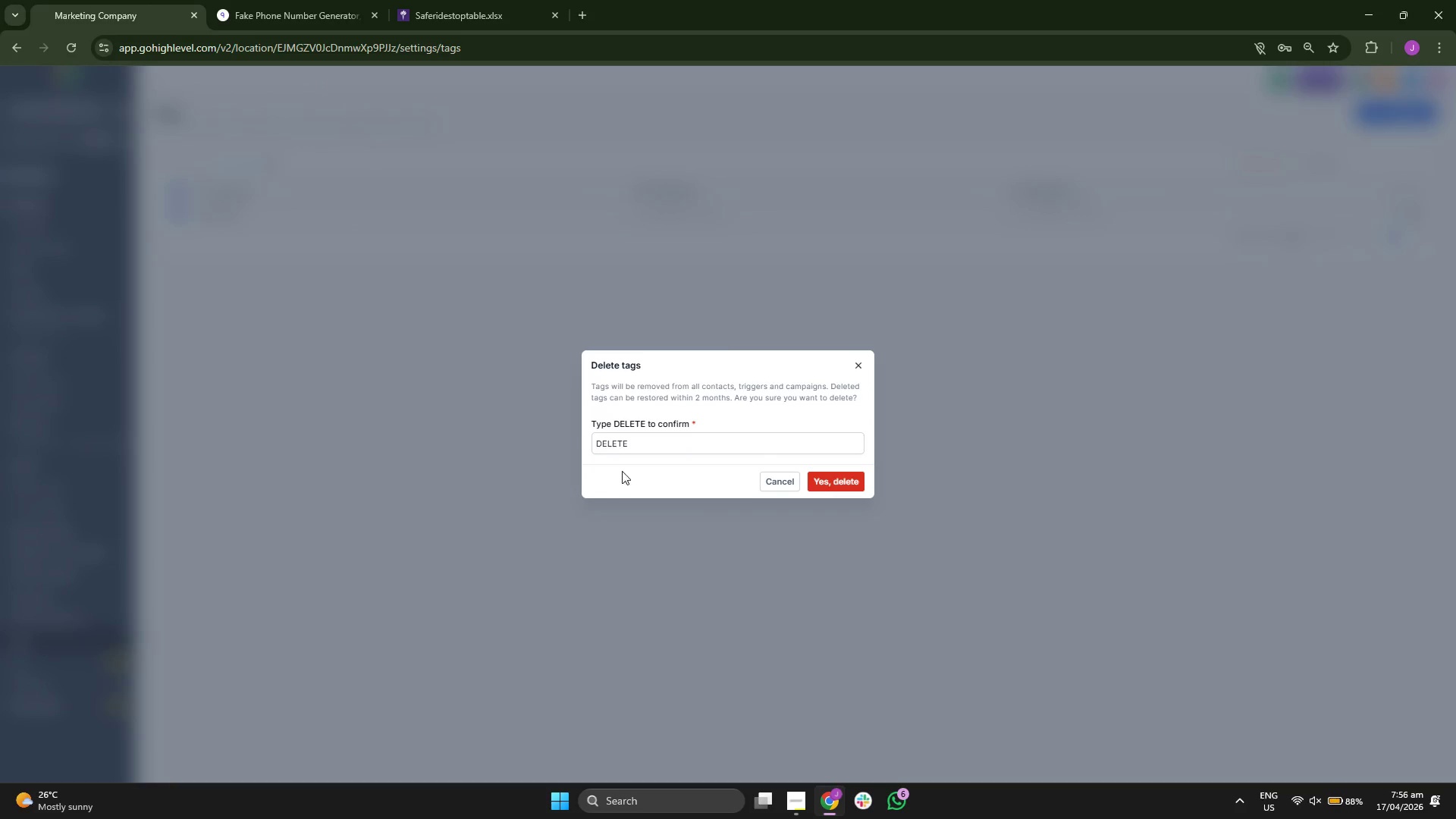 
wait(5.58)
 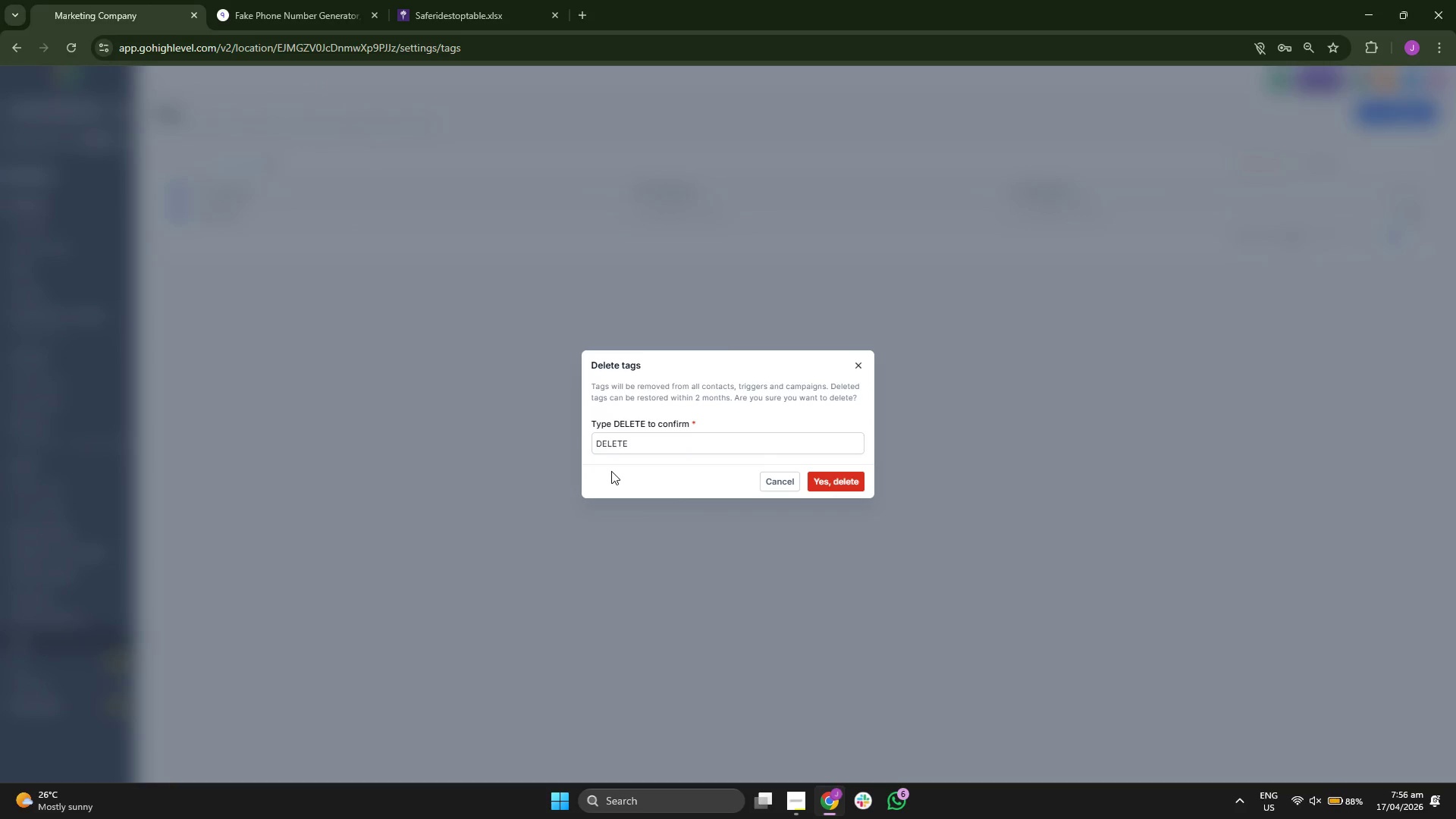 
left_click([818, 482])
 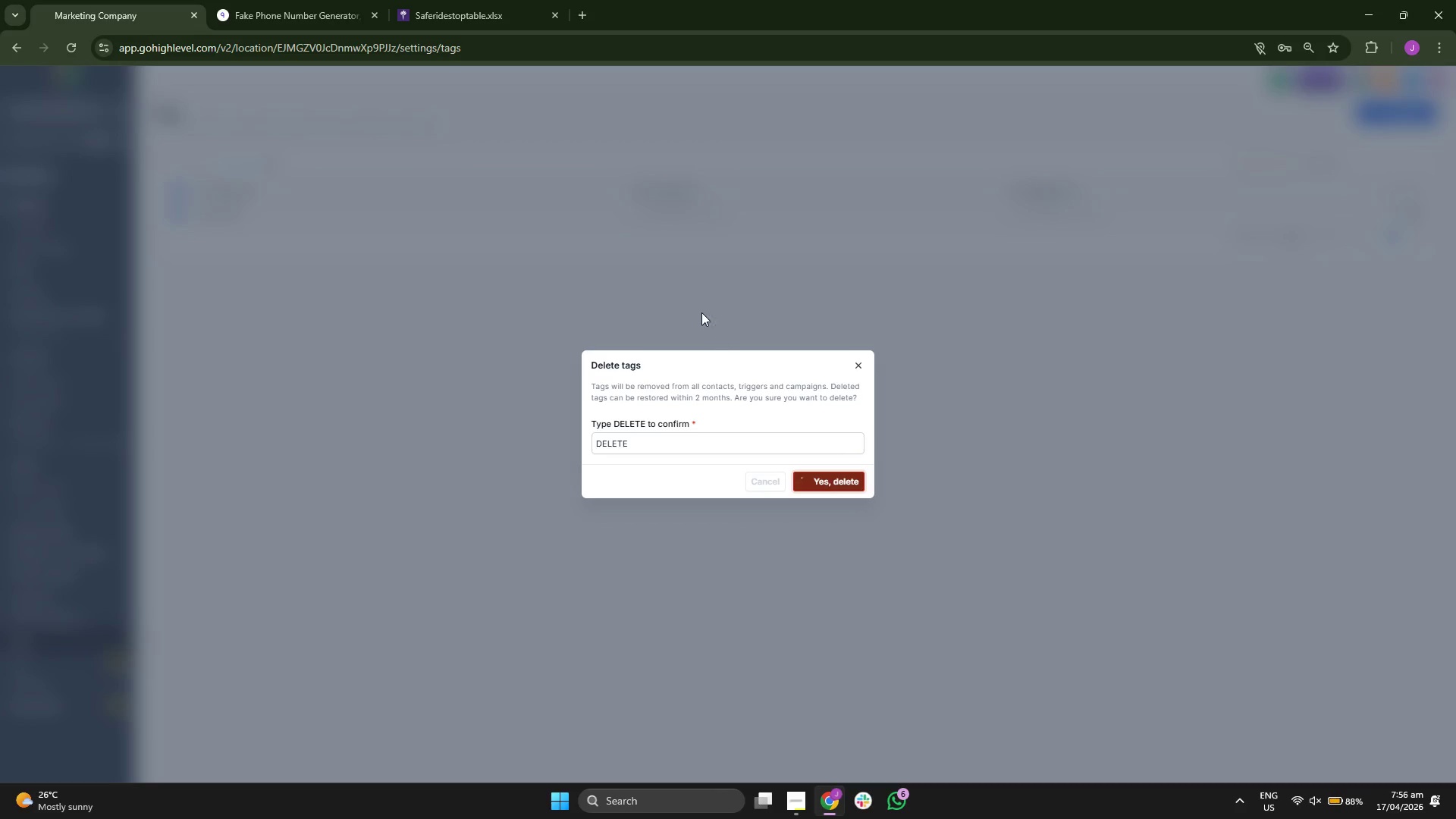 
wait(10.01)
 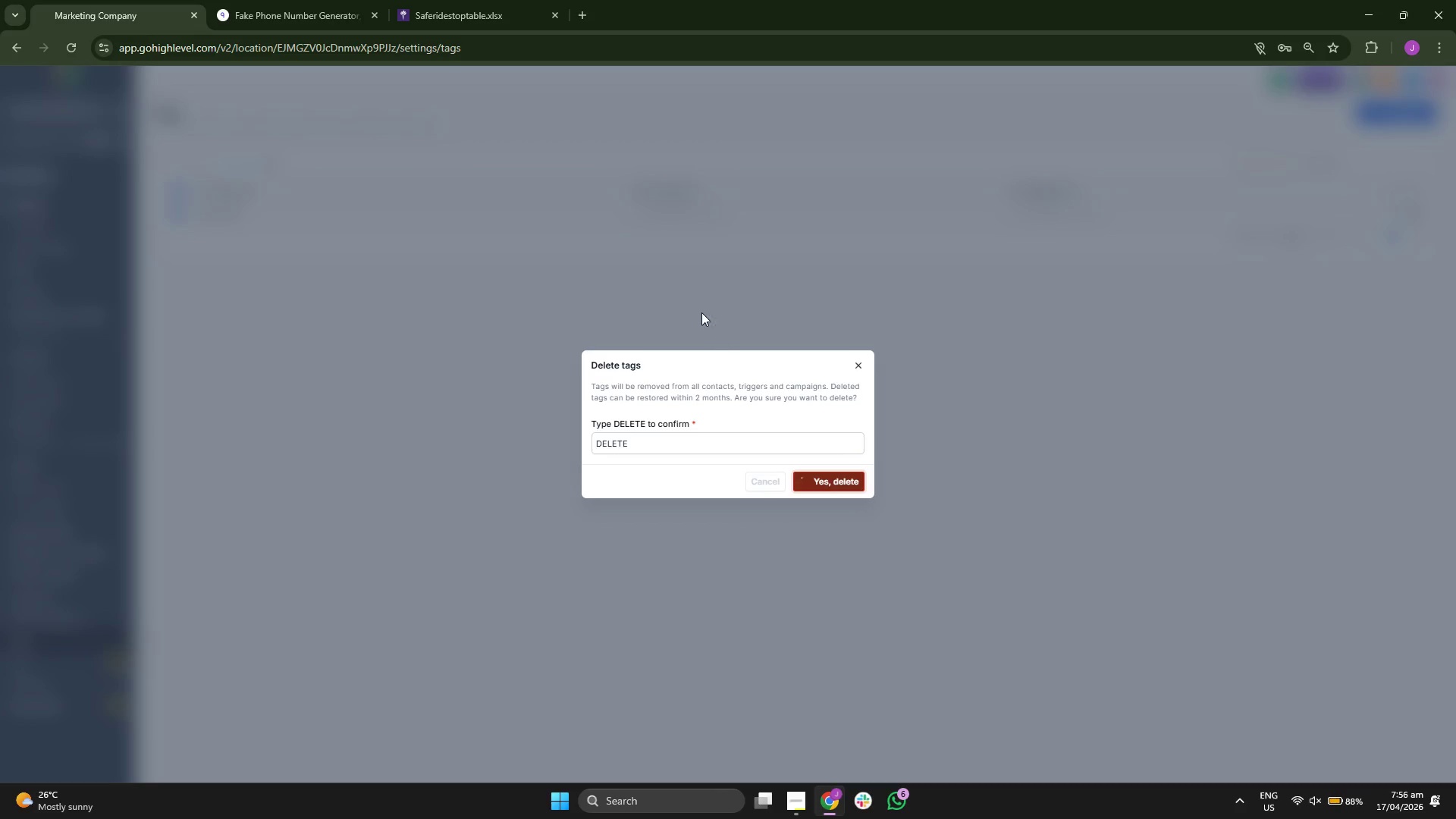 
left_click([95, 494])
 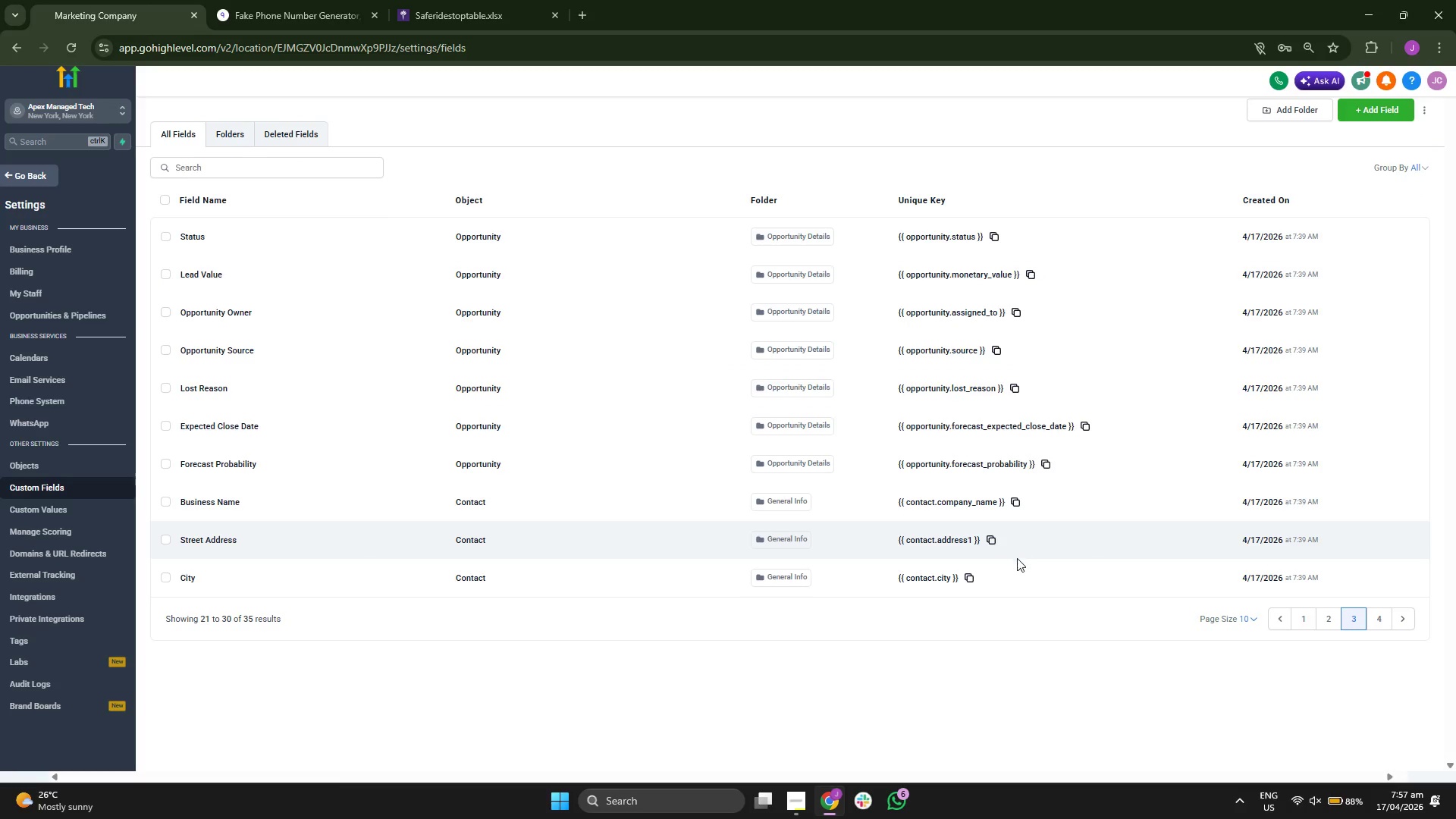 
wait(51.0)
 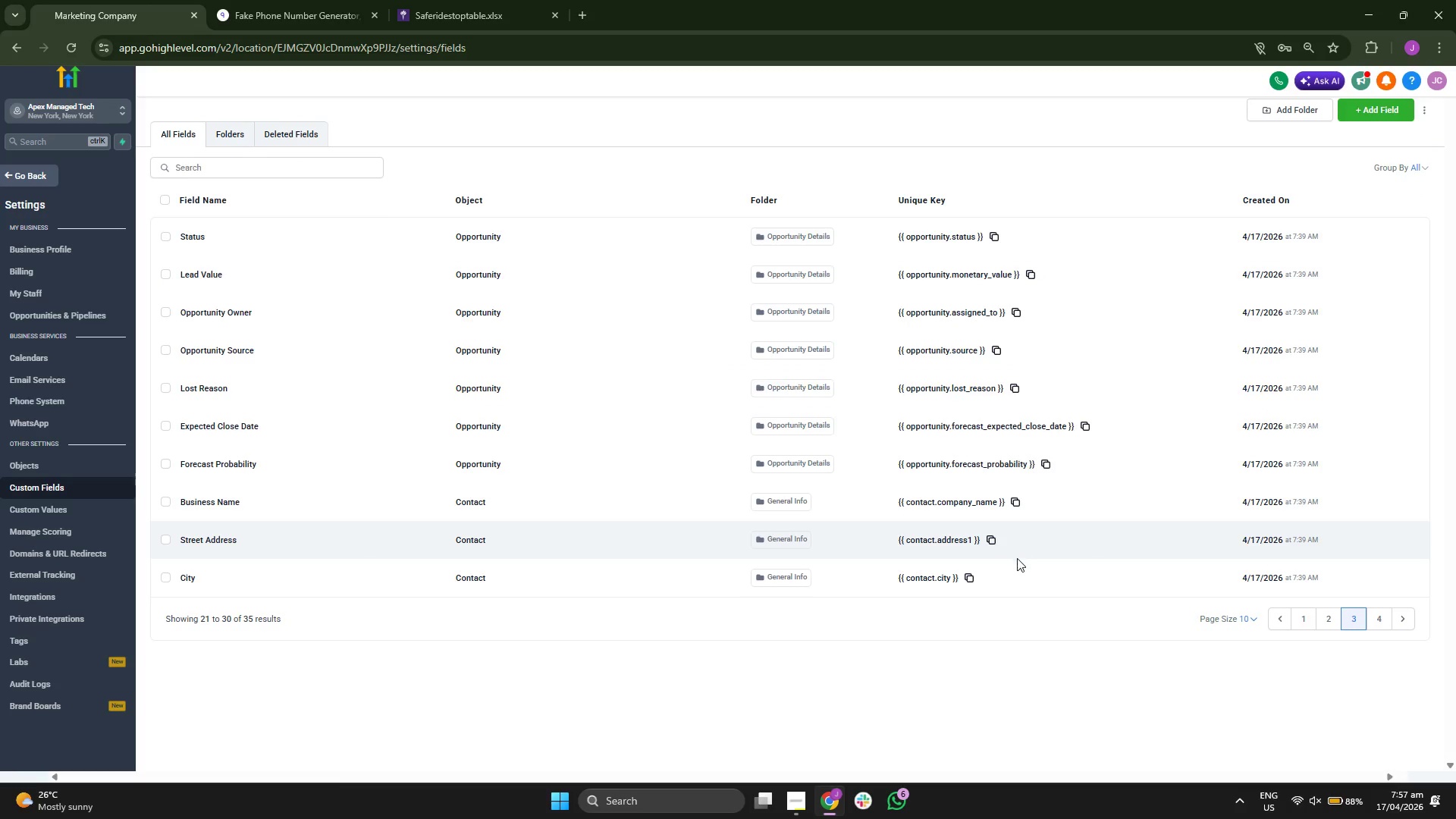 
left_click([1376, 621])
 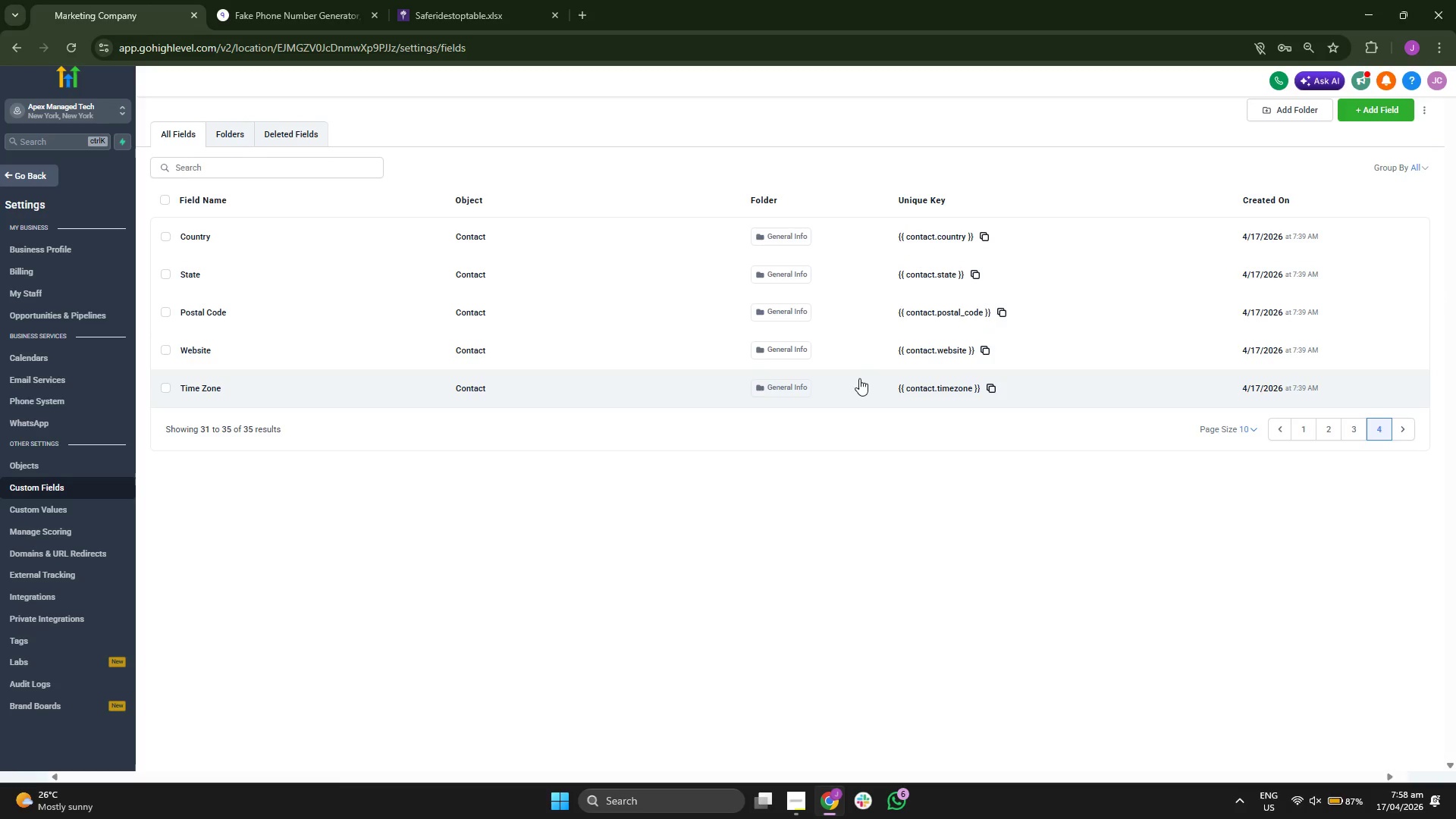 
wait(13.45)
 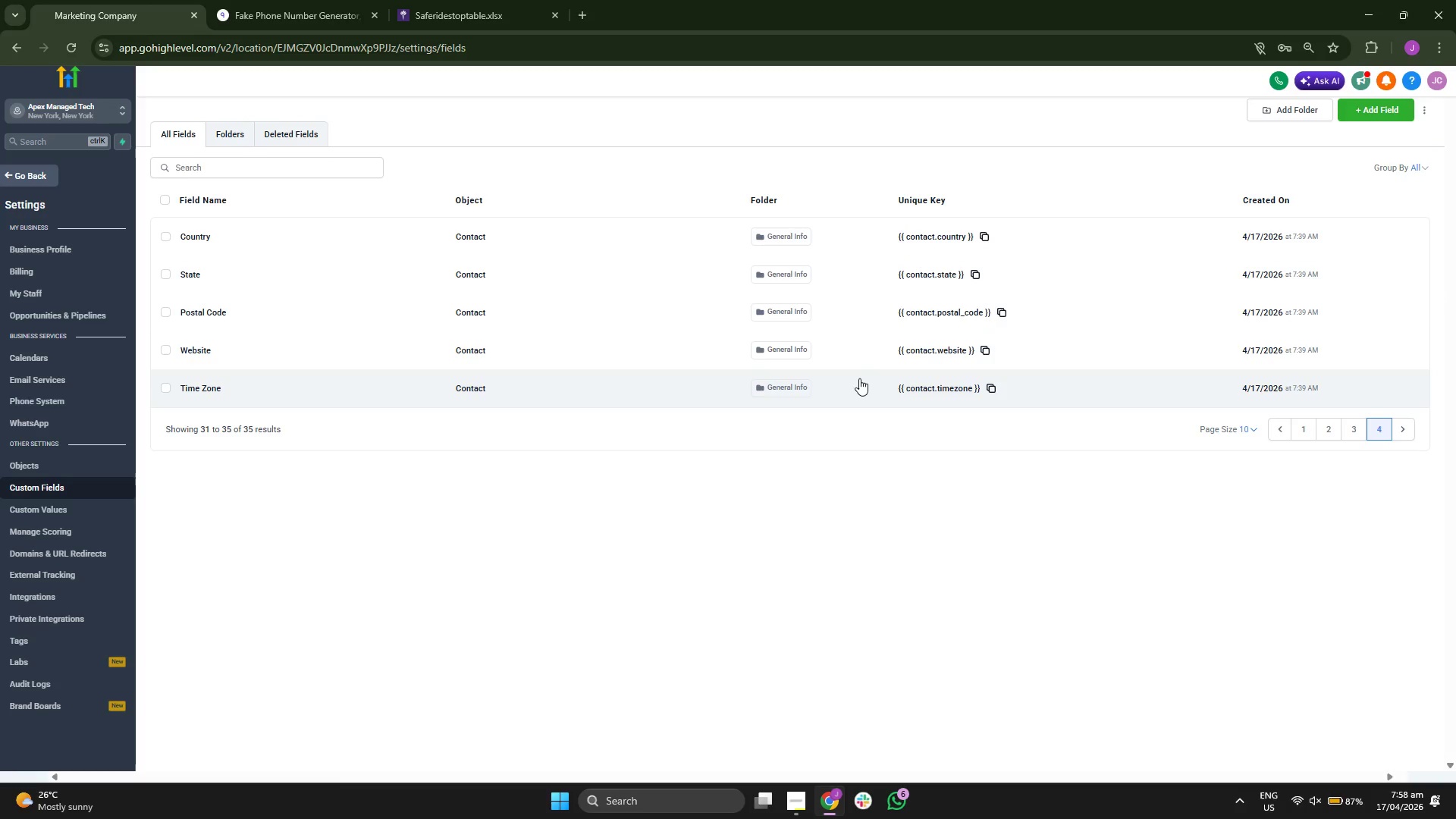 
left_click([1358, 429])
 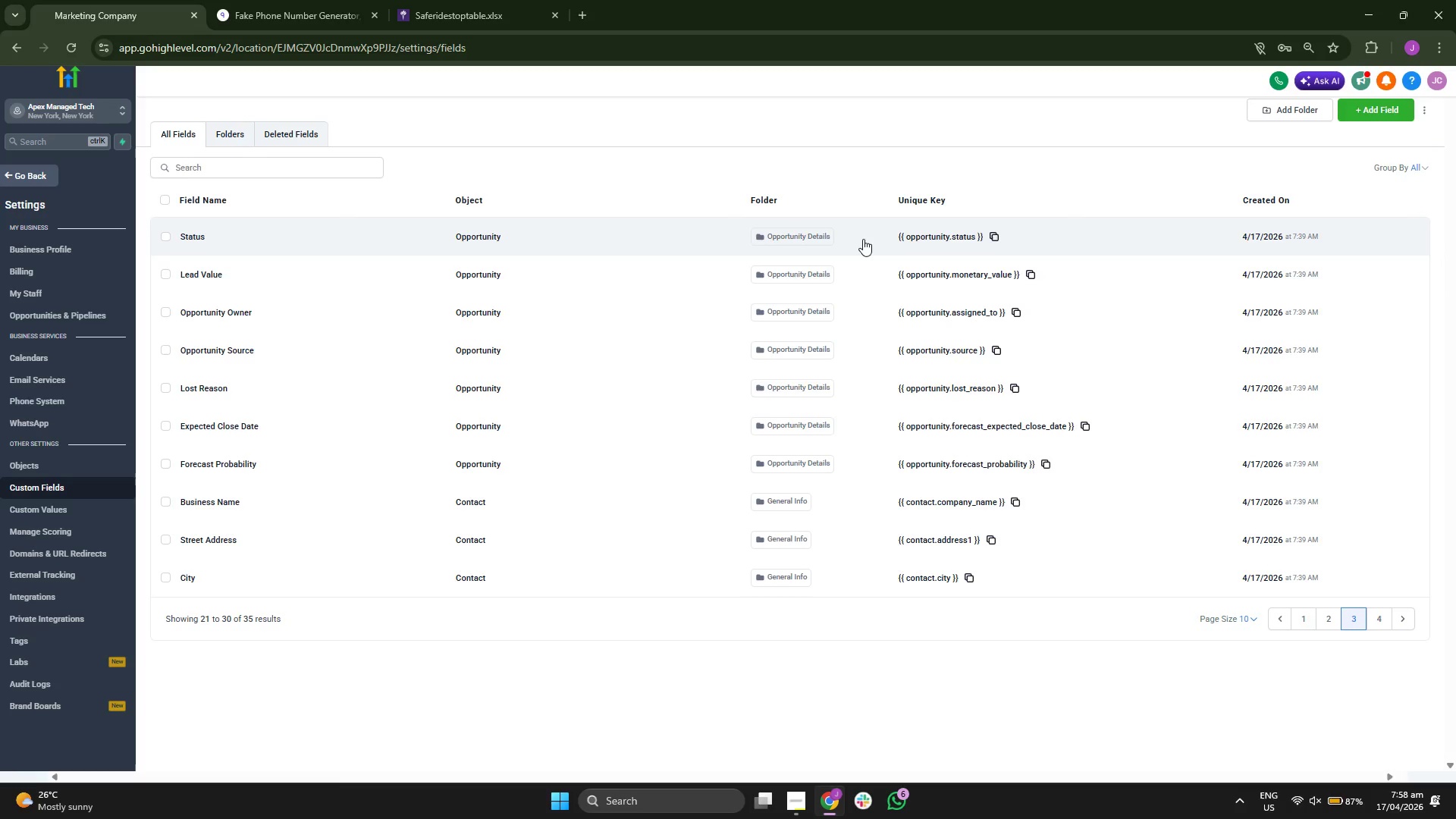 
wait(29.8)
 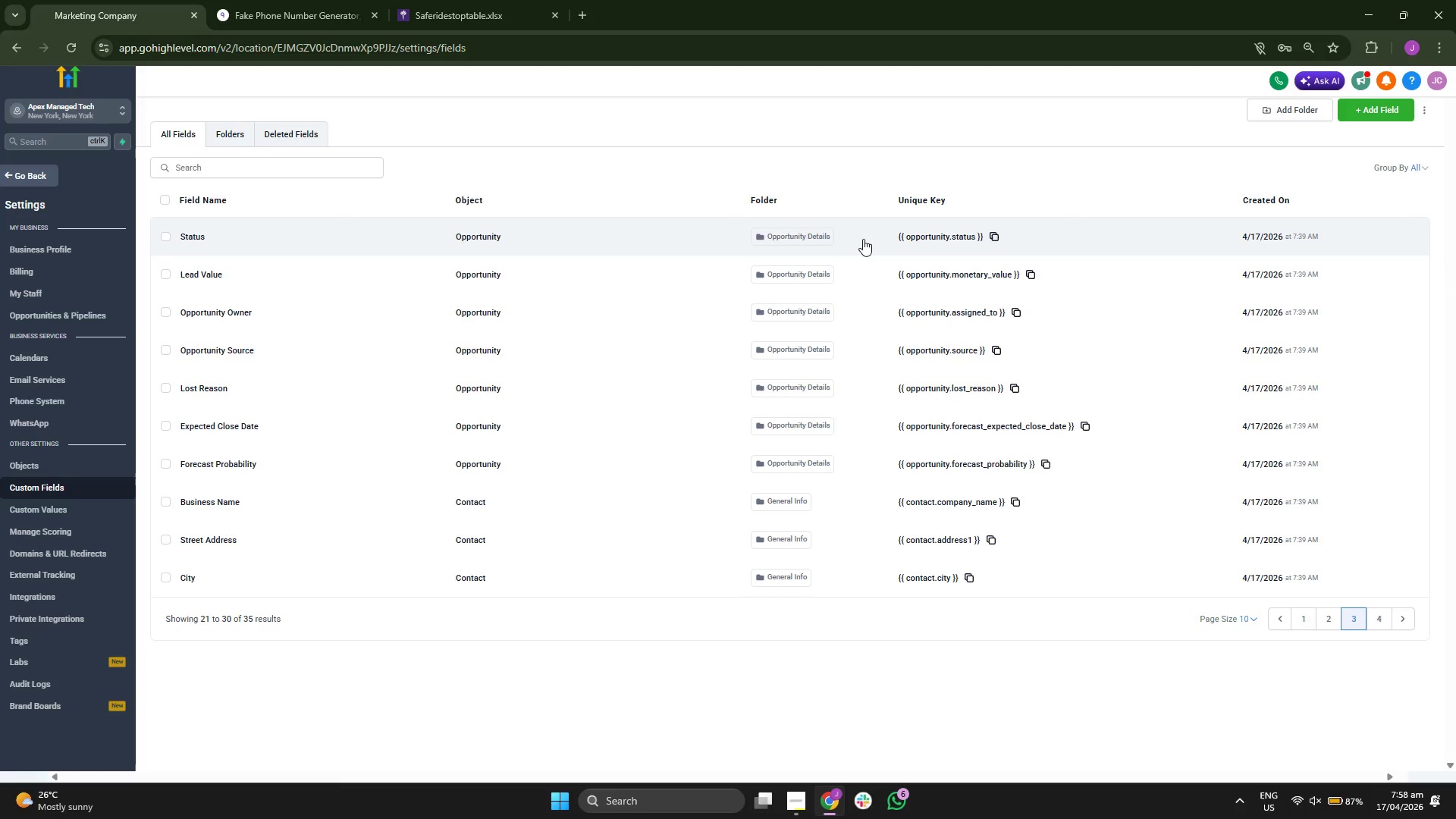 
left_click([1324, 616])
 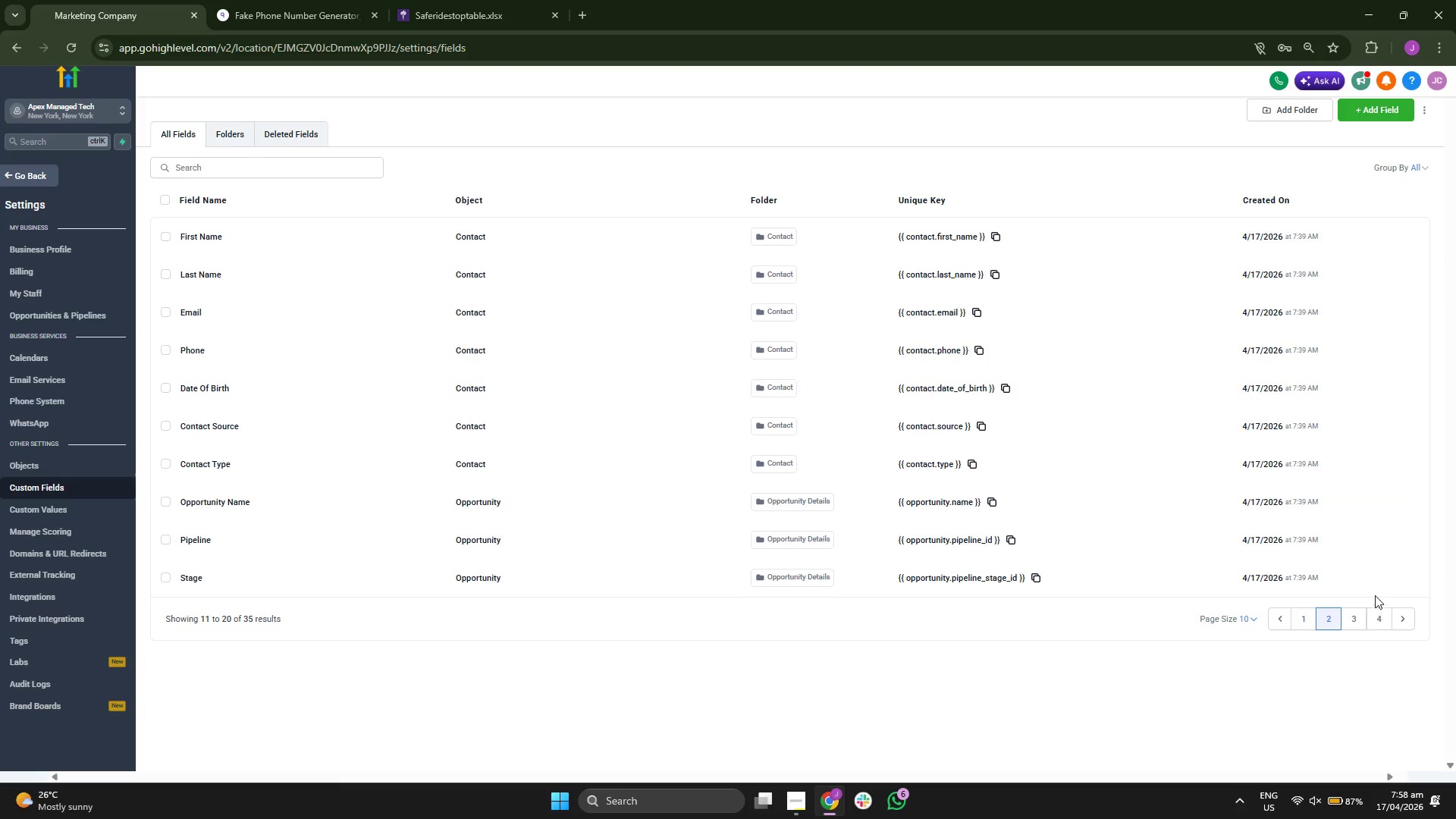 
left_click([1373, 618])
 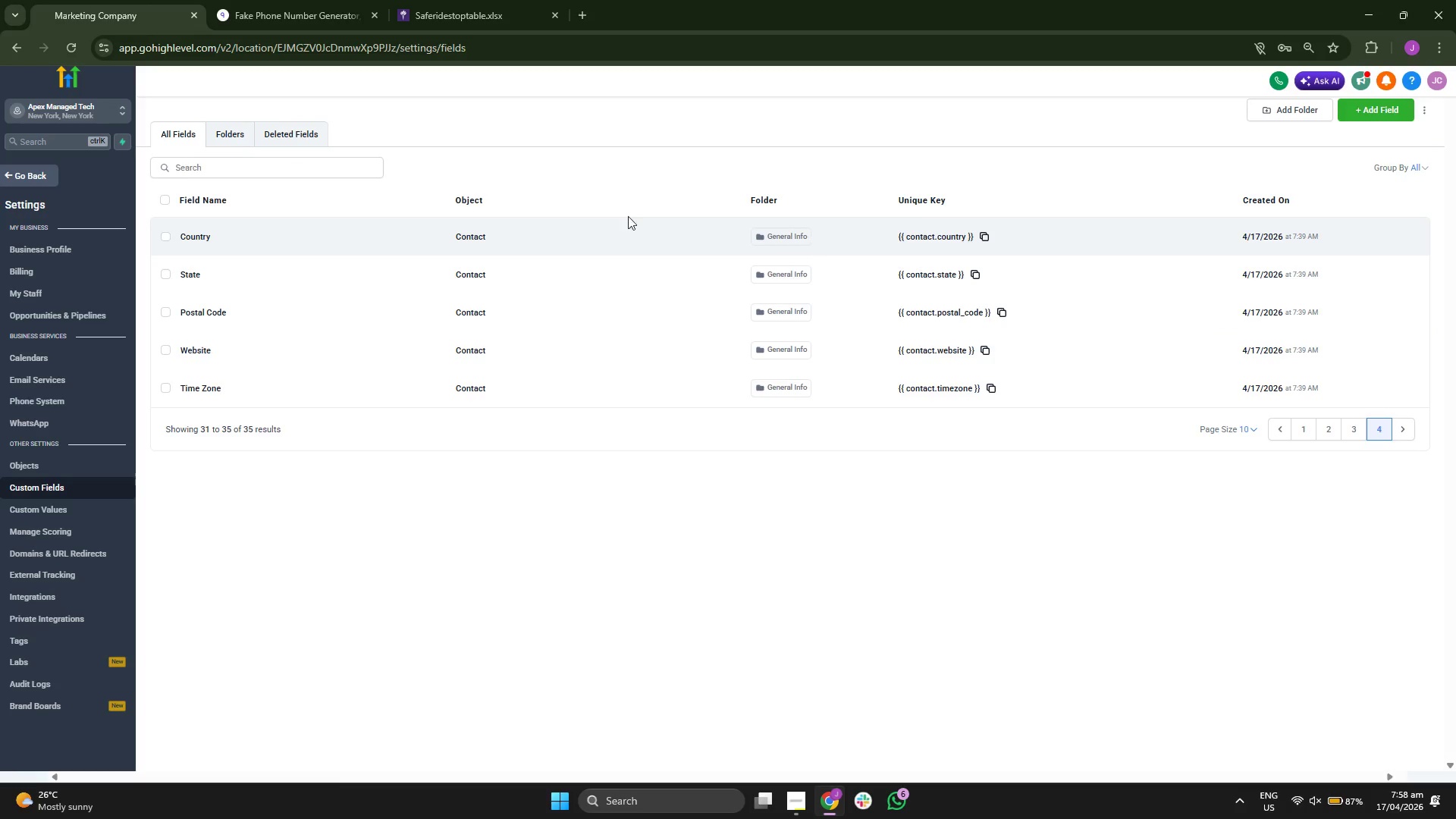 
left_click([222, 140])
 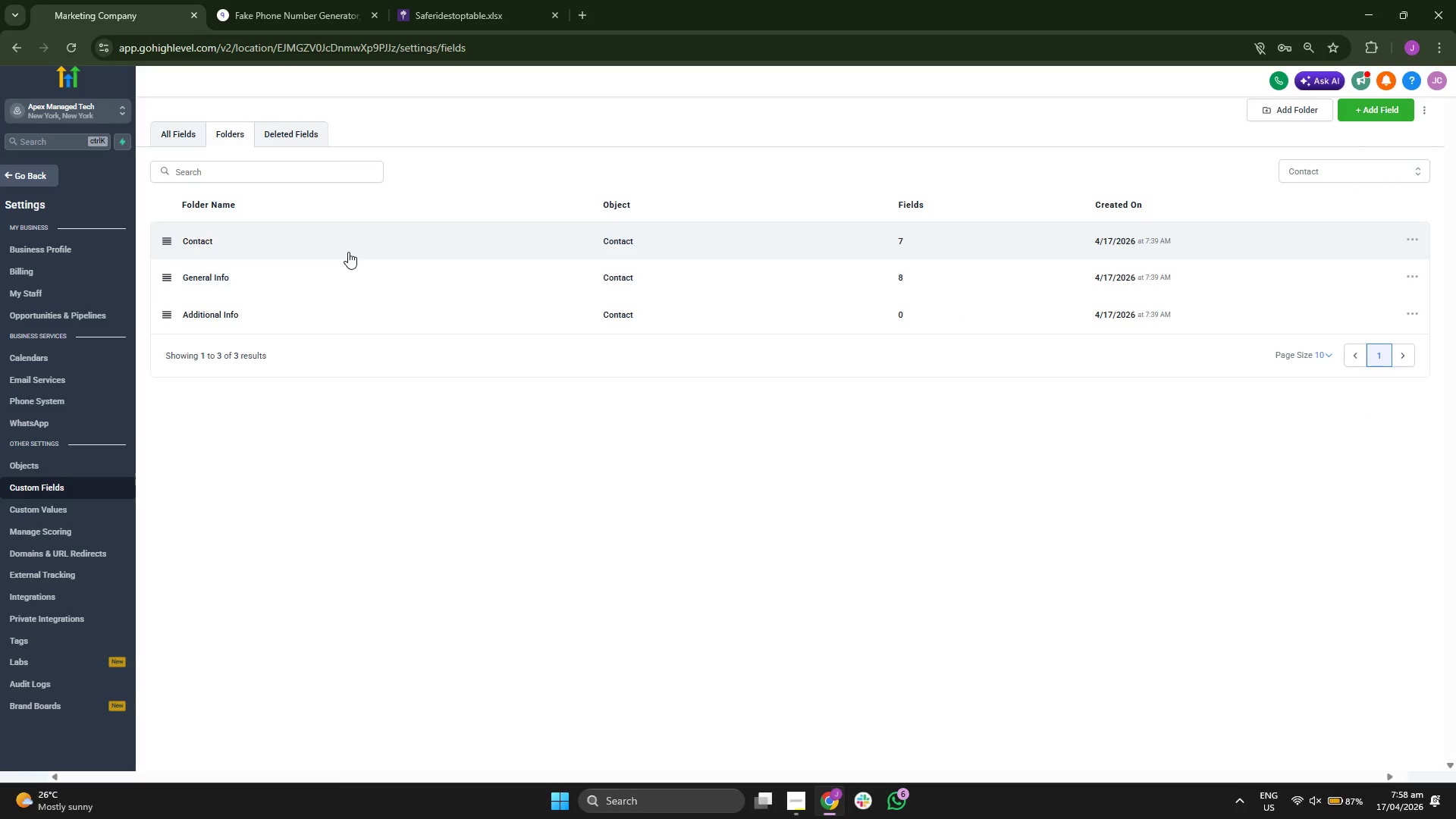 
left_click([331, 242])
 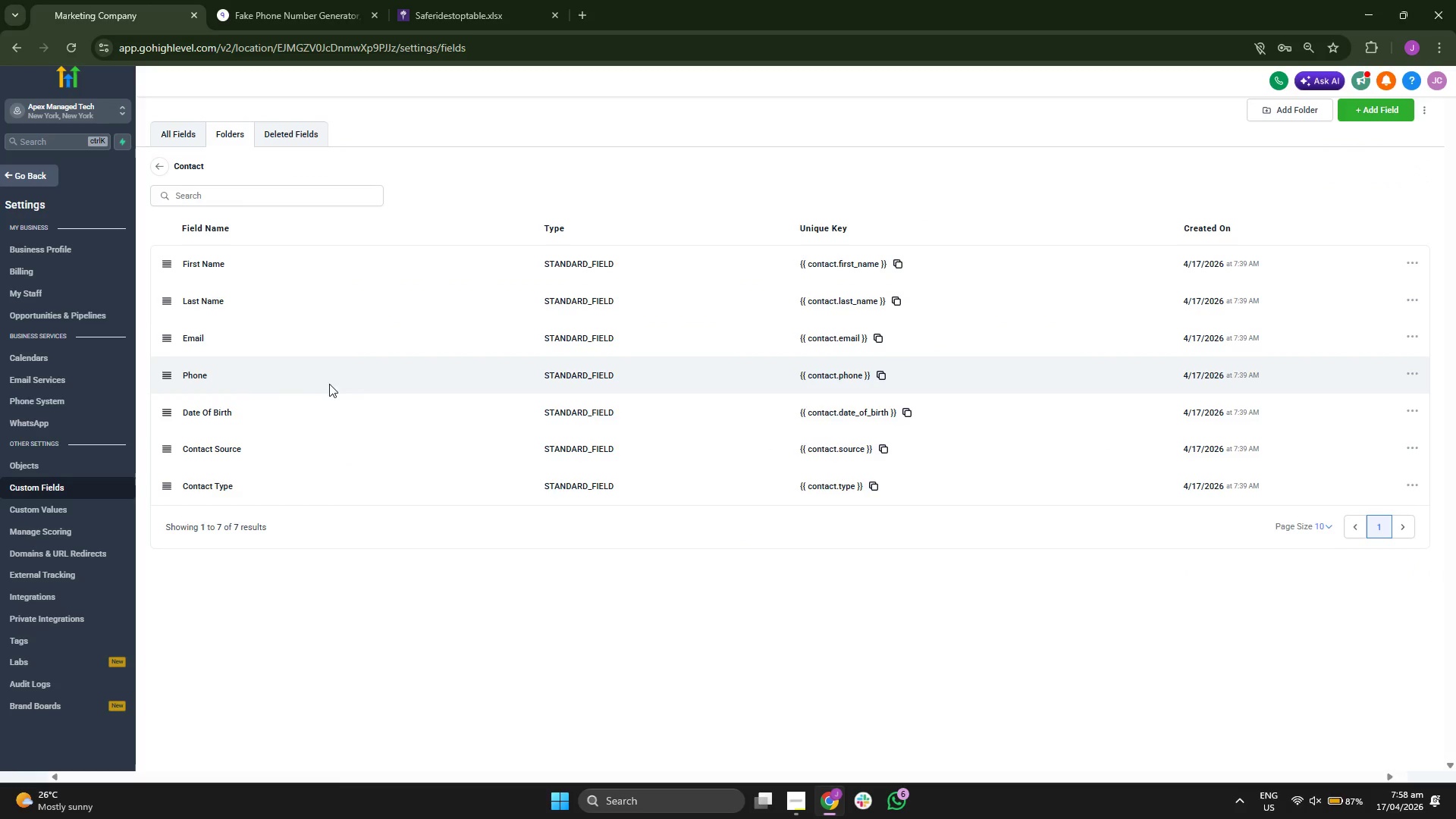 
wait(9.38)
 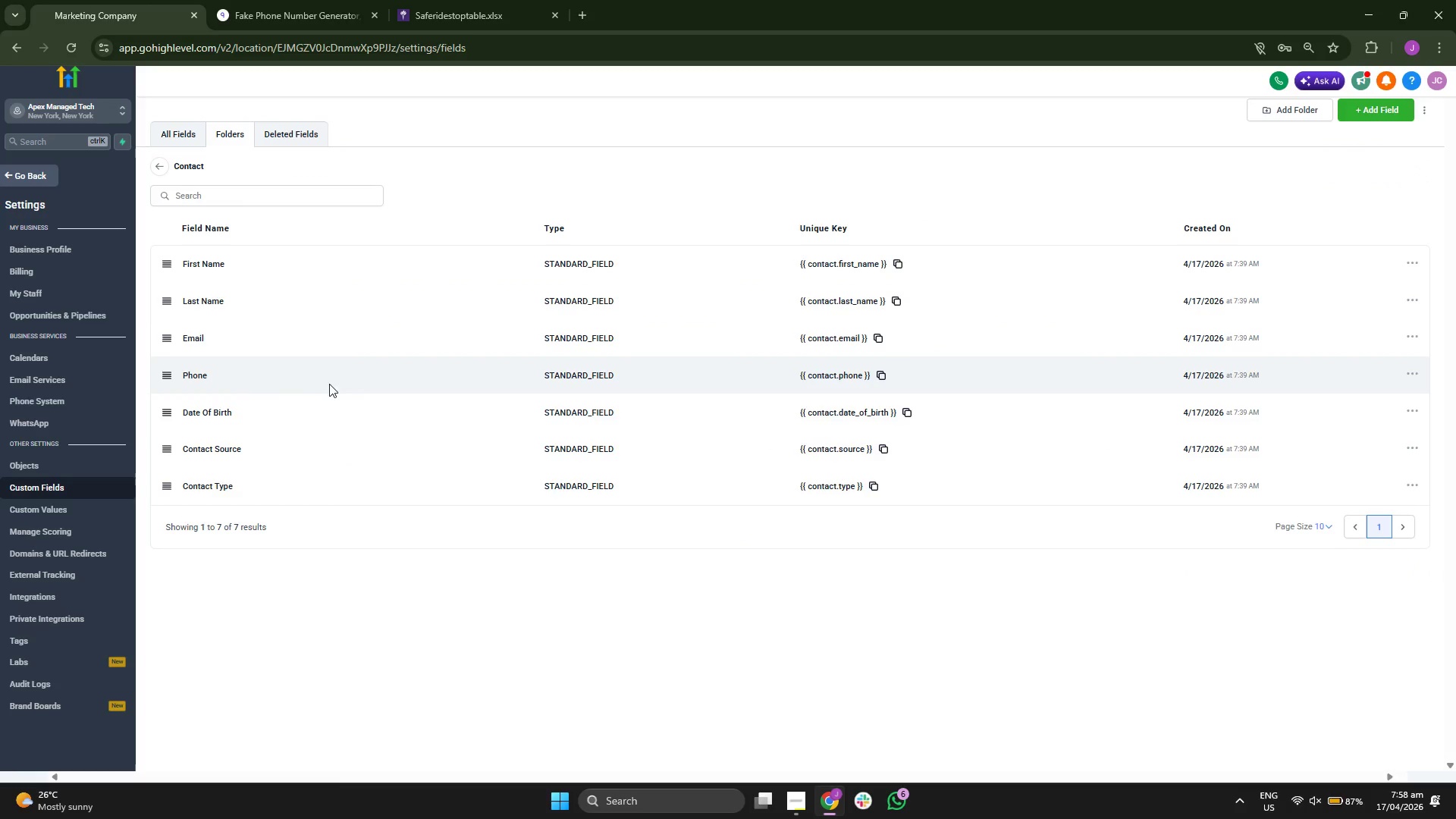 
left_click([165, 164])
 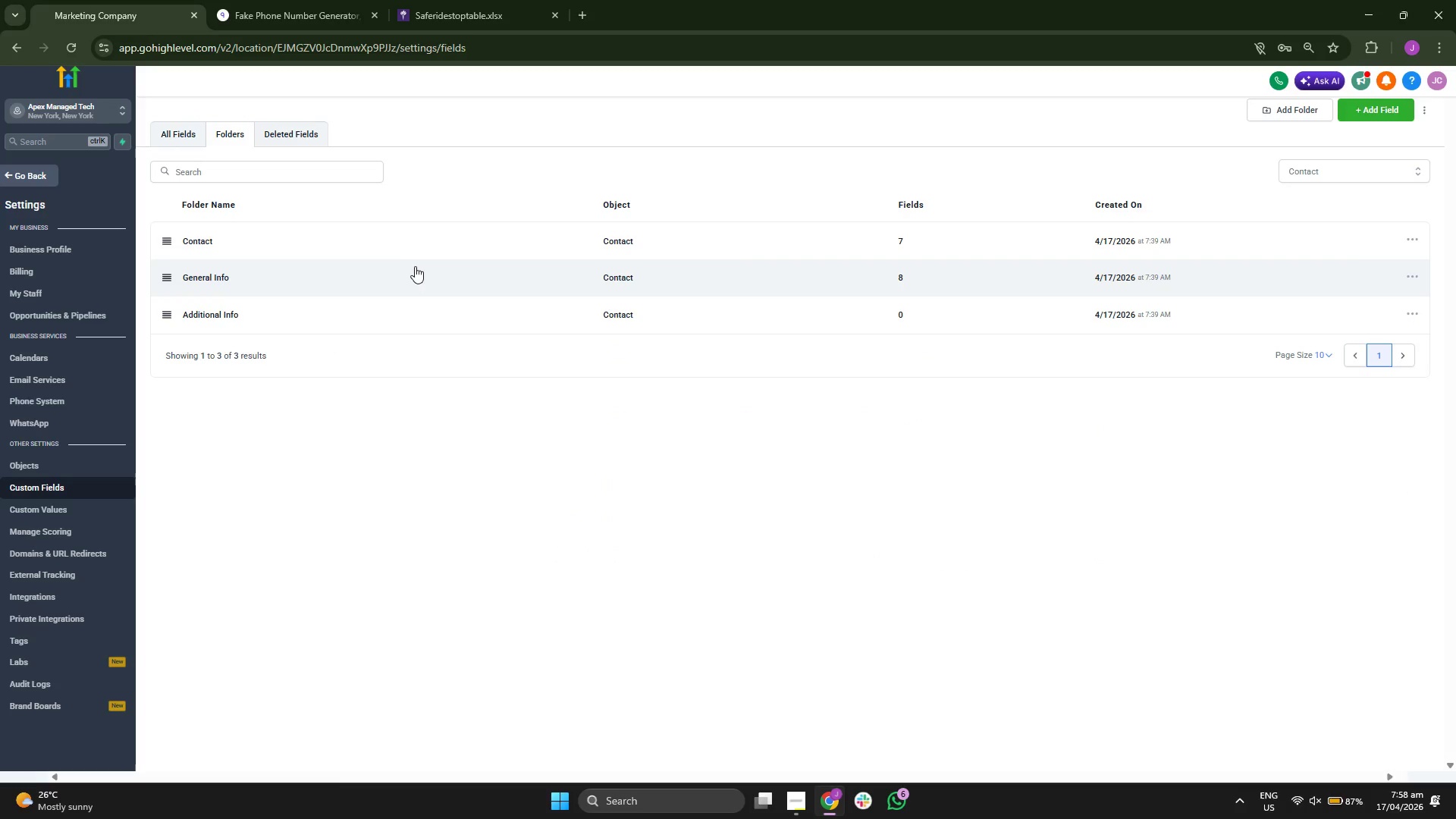 
left_click([410, 265])
 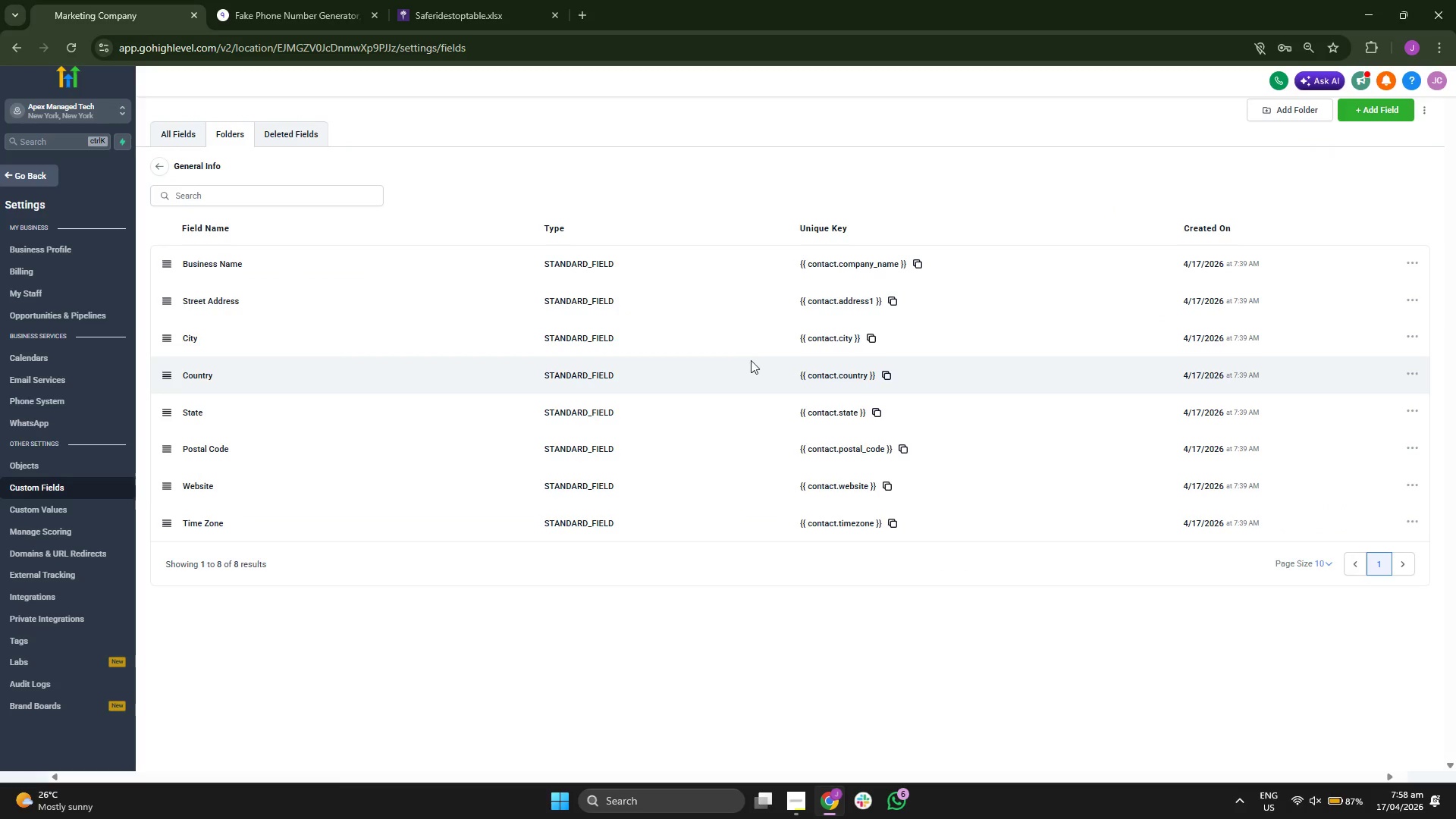 
wait(8.2)
 